 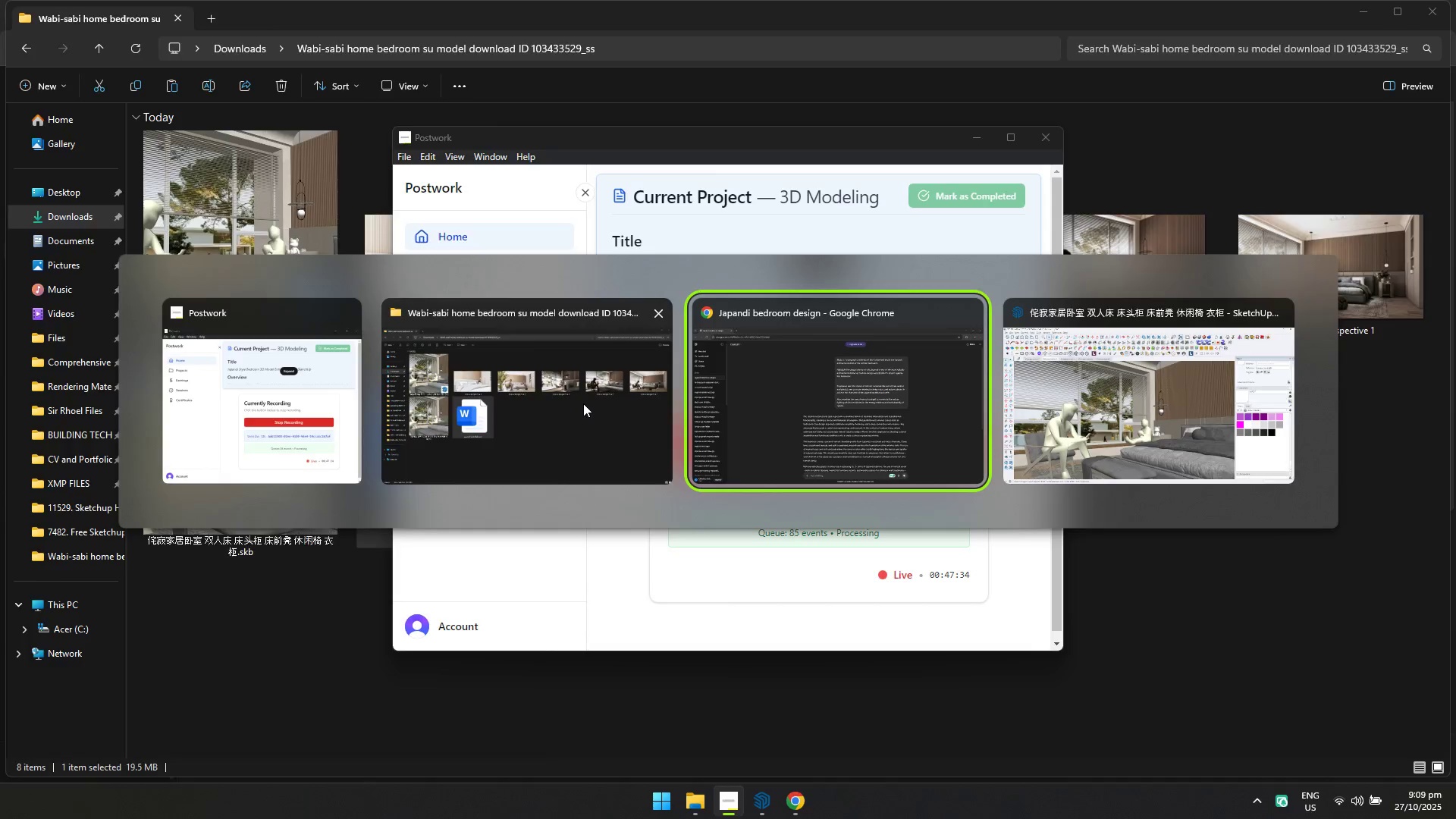 
scroll: coordinate [687, 438], scroll_direction: down, amount: 2.0
 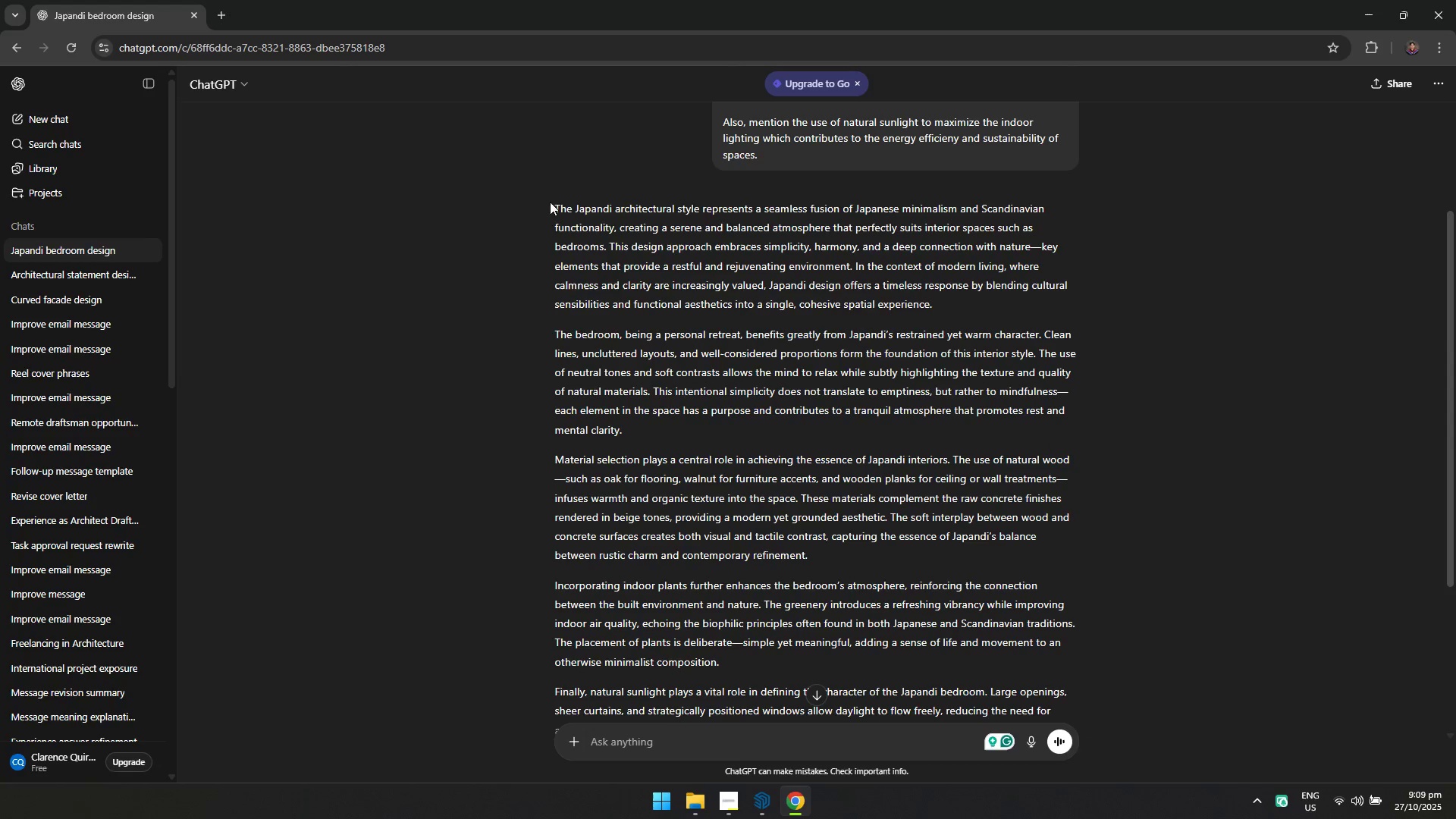 
left_click_drag(start_coordinate=[555, 206], to_coordinate=[770, 557])
 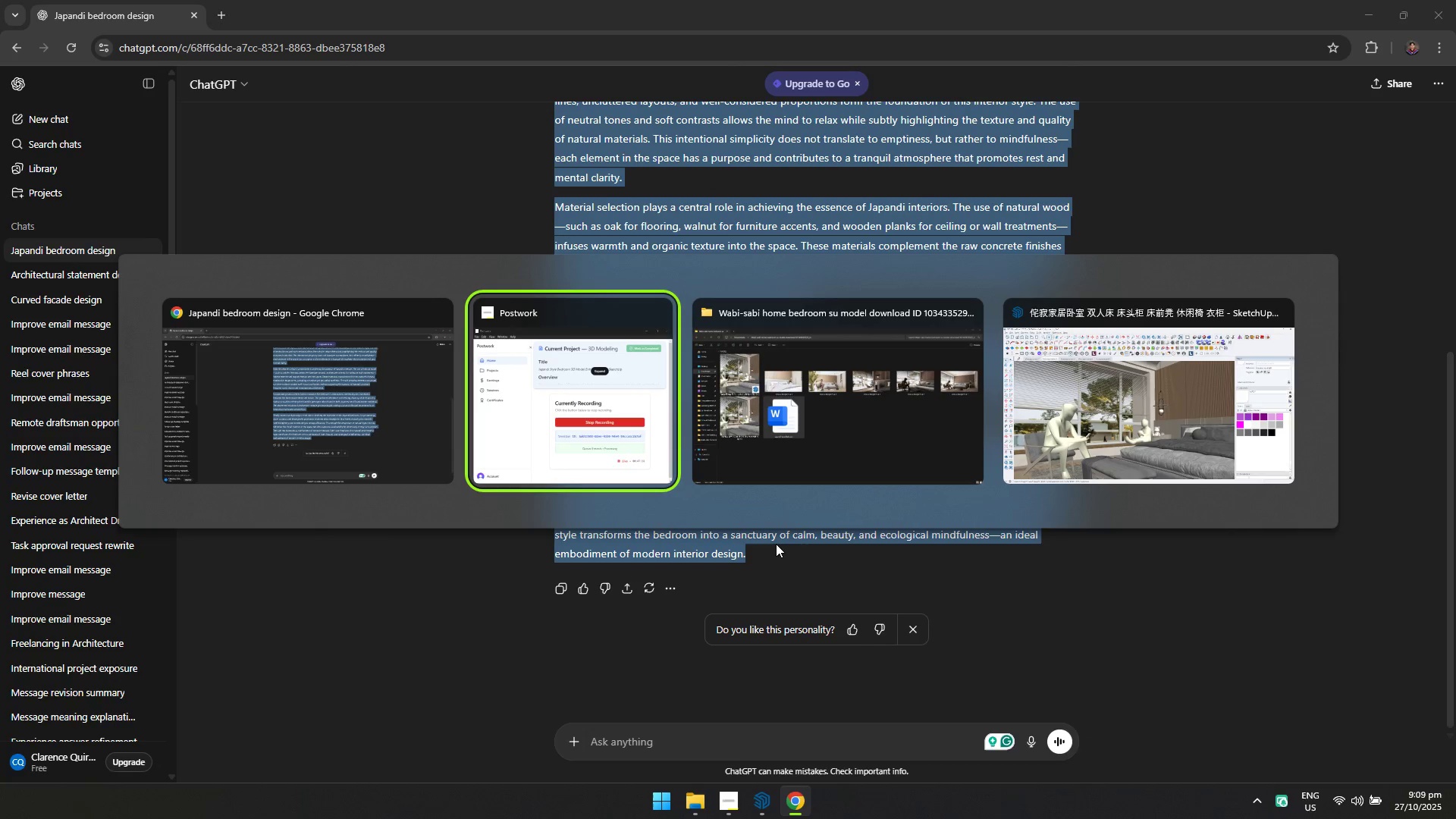 
scroll: coordinate [757, 416], scroll_direction: down, amount: 2.0
 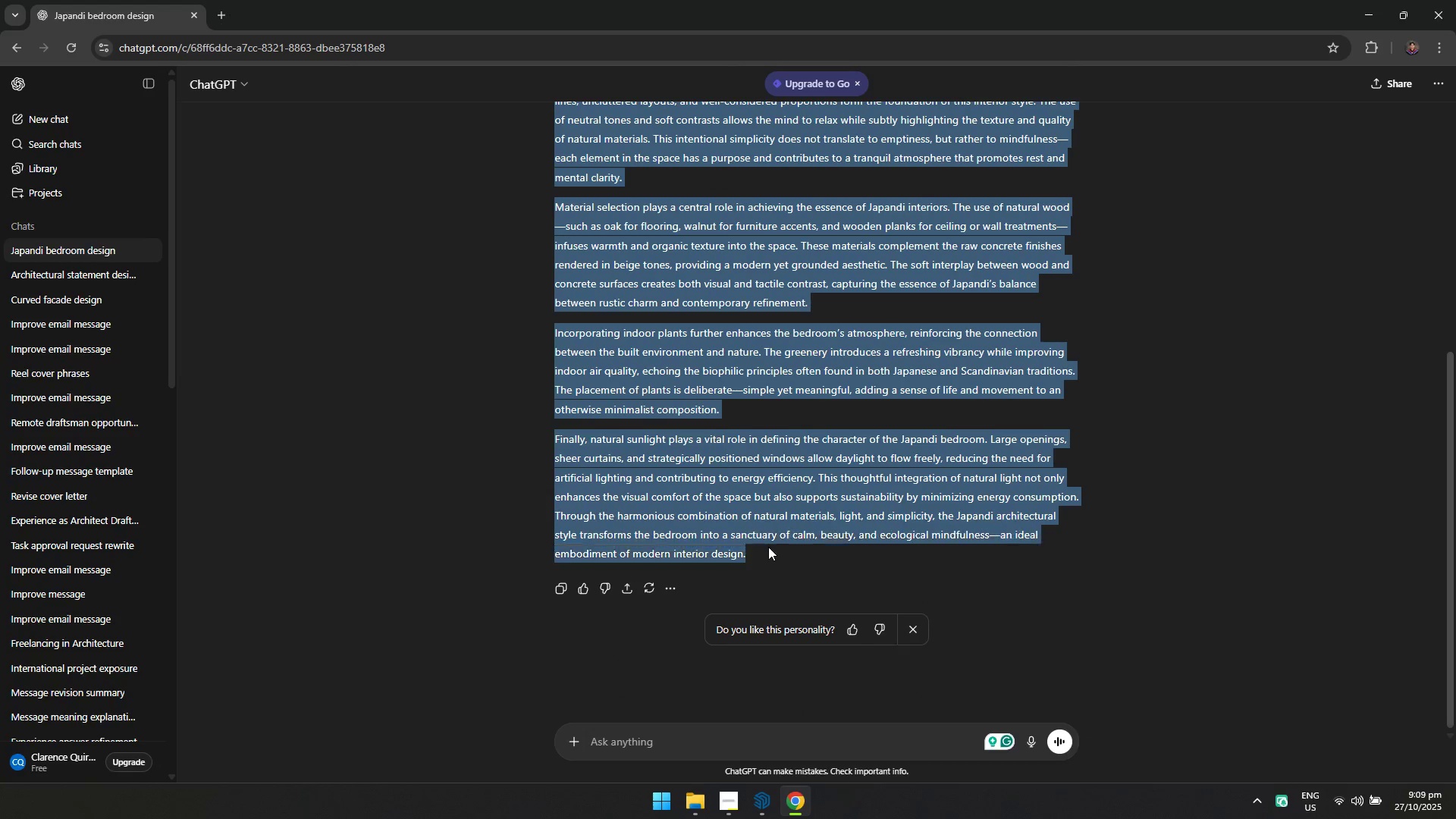 
key(Control+ControlLeft)
 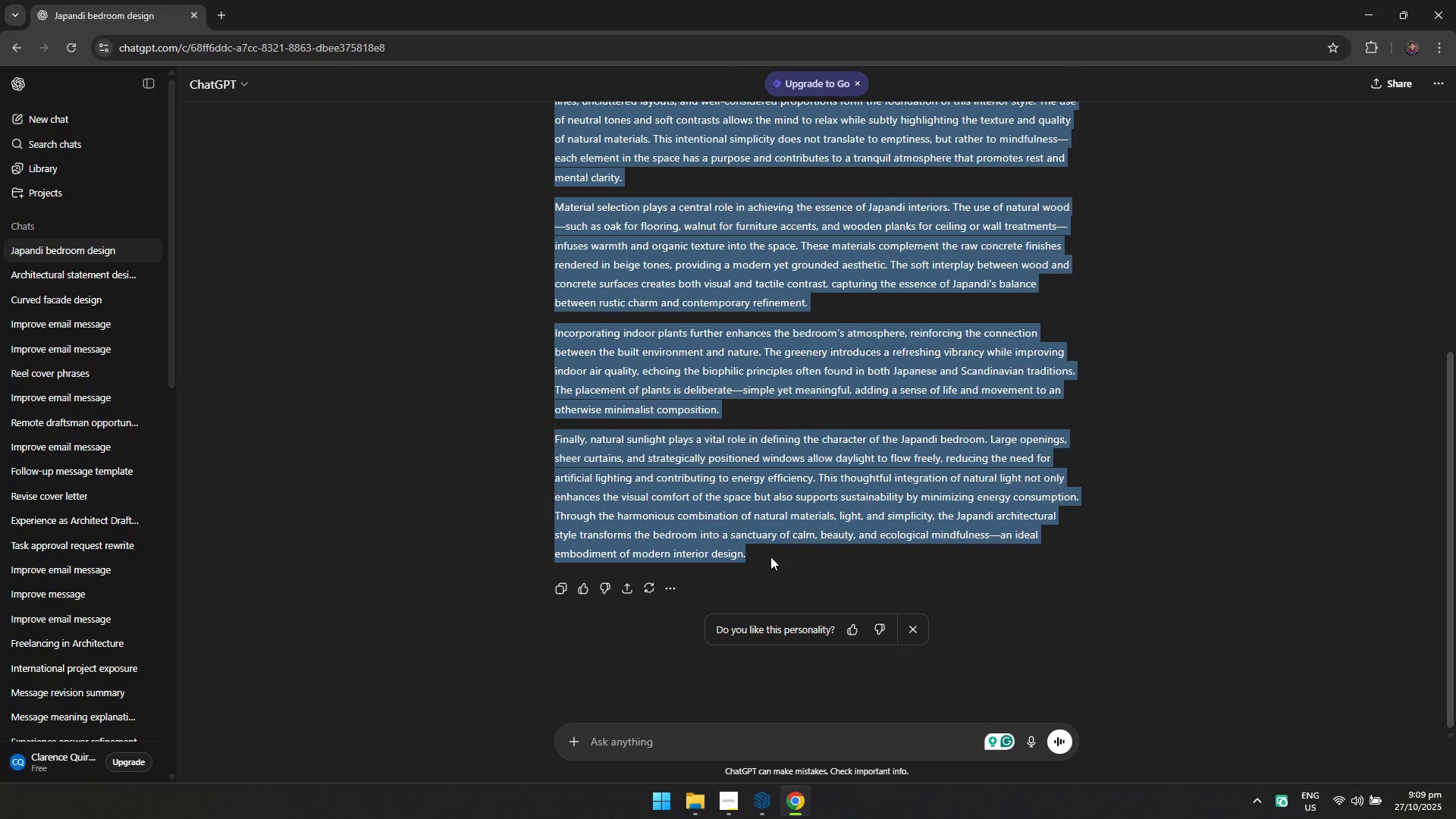 
key(Control+C)
 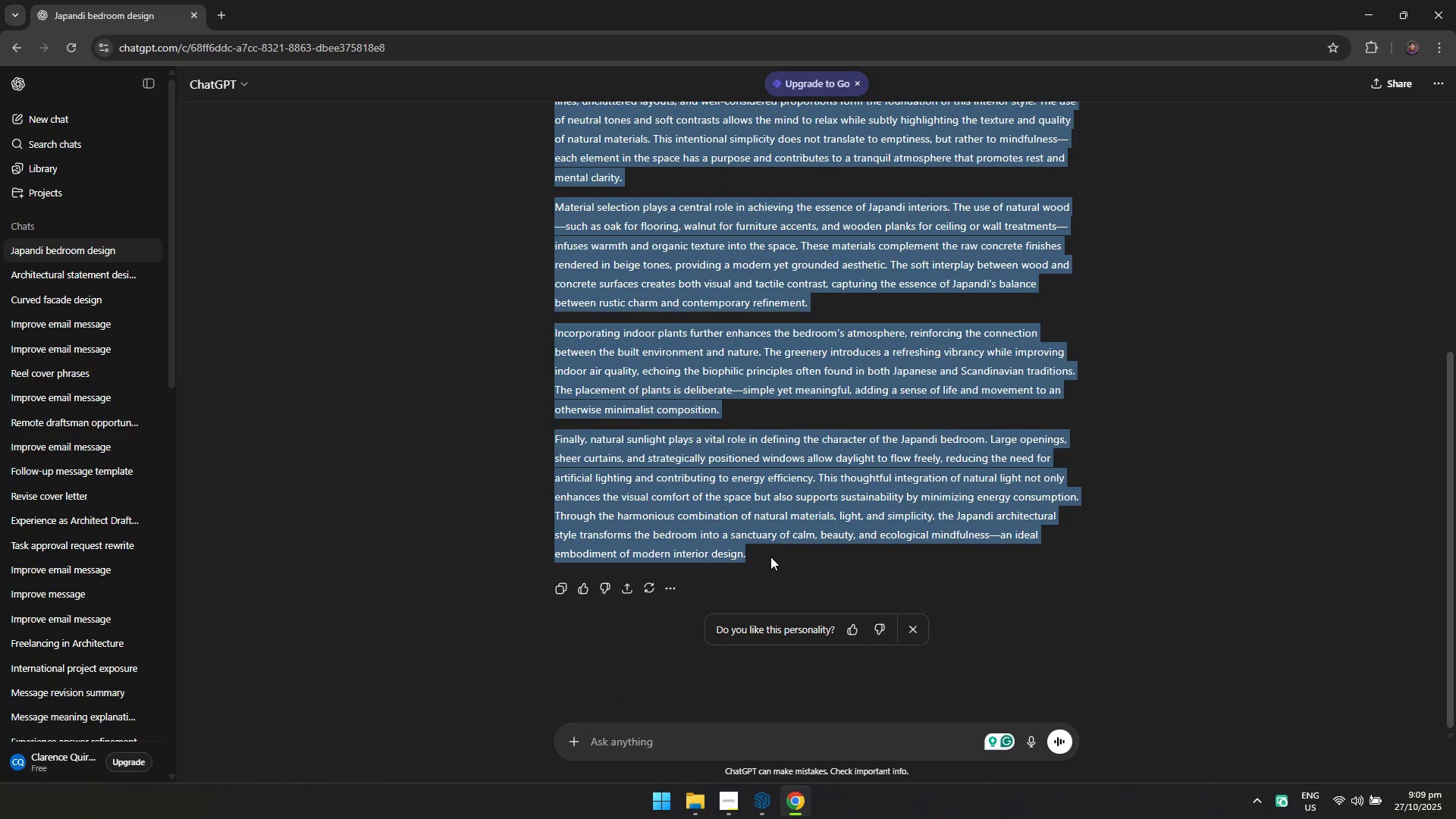 
key(Alt+Tab)
 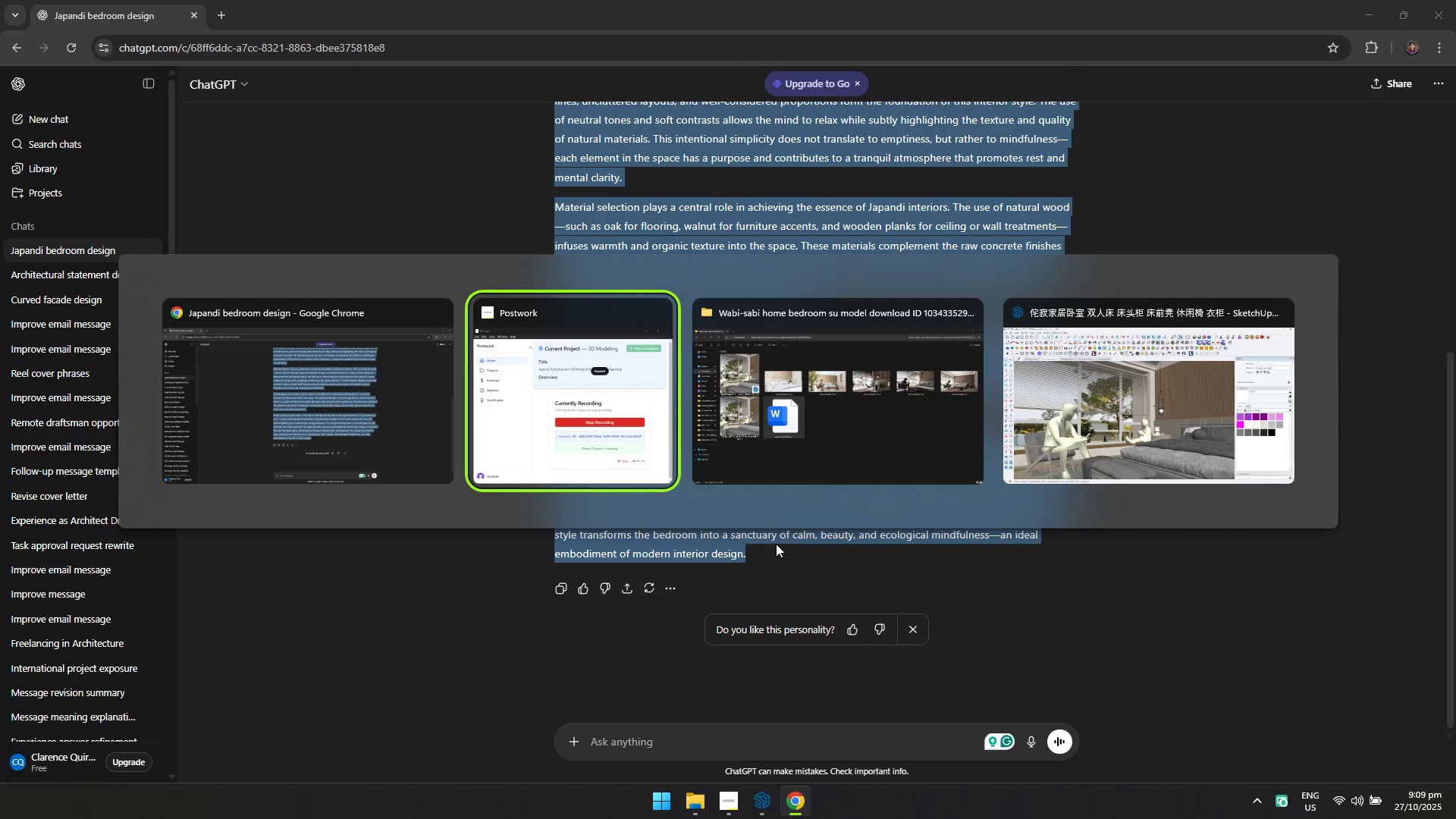 
key(Alt+Tab)
 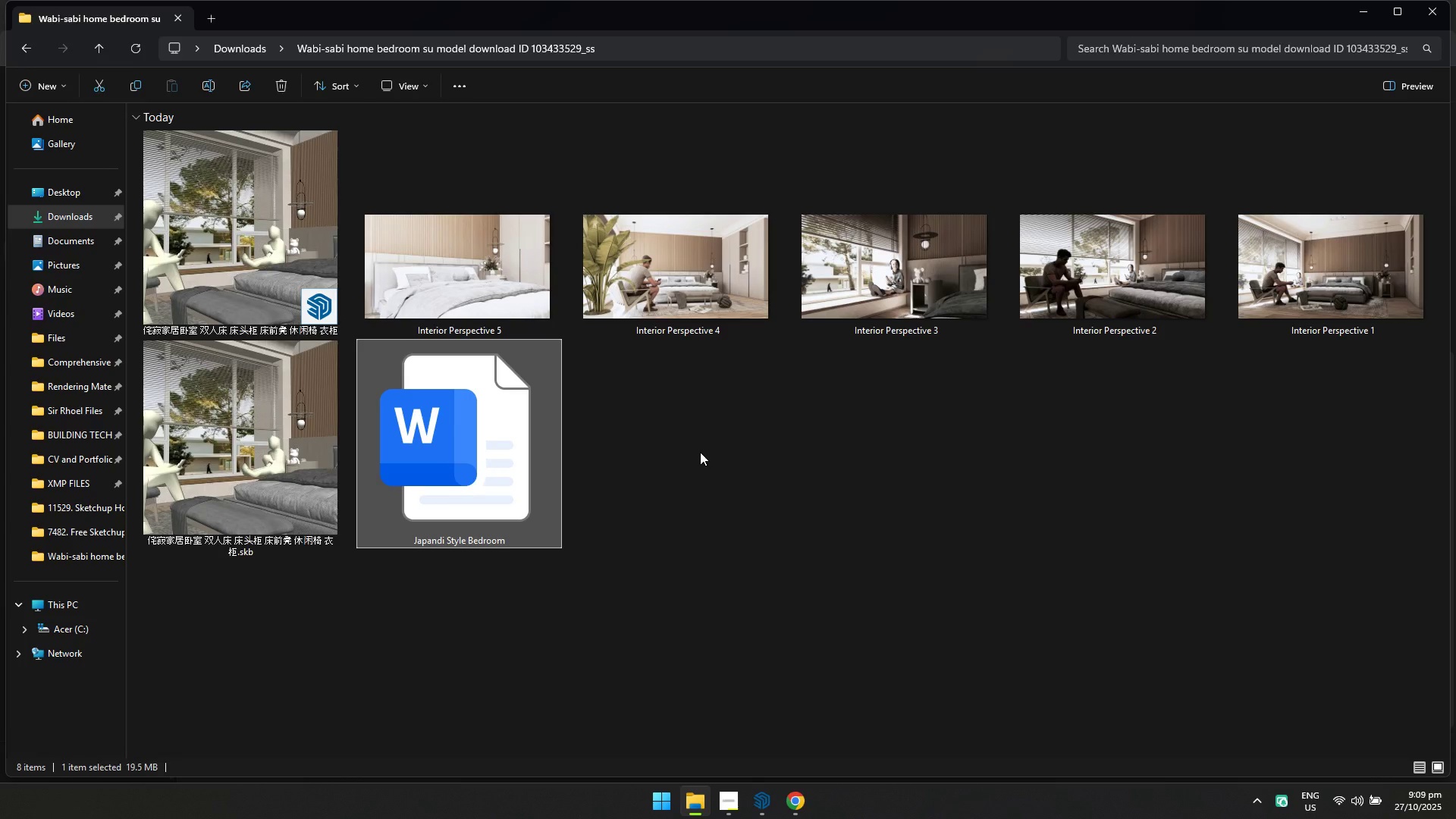 
double_click([418, 428])
 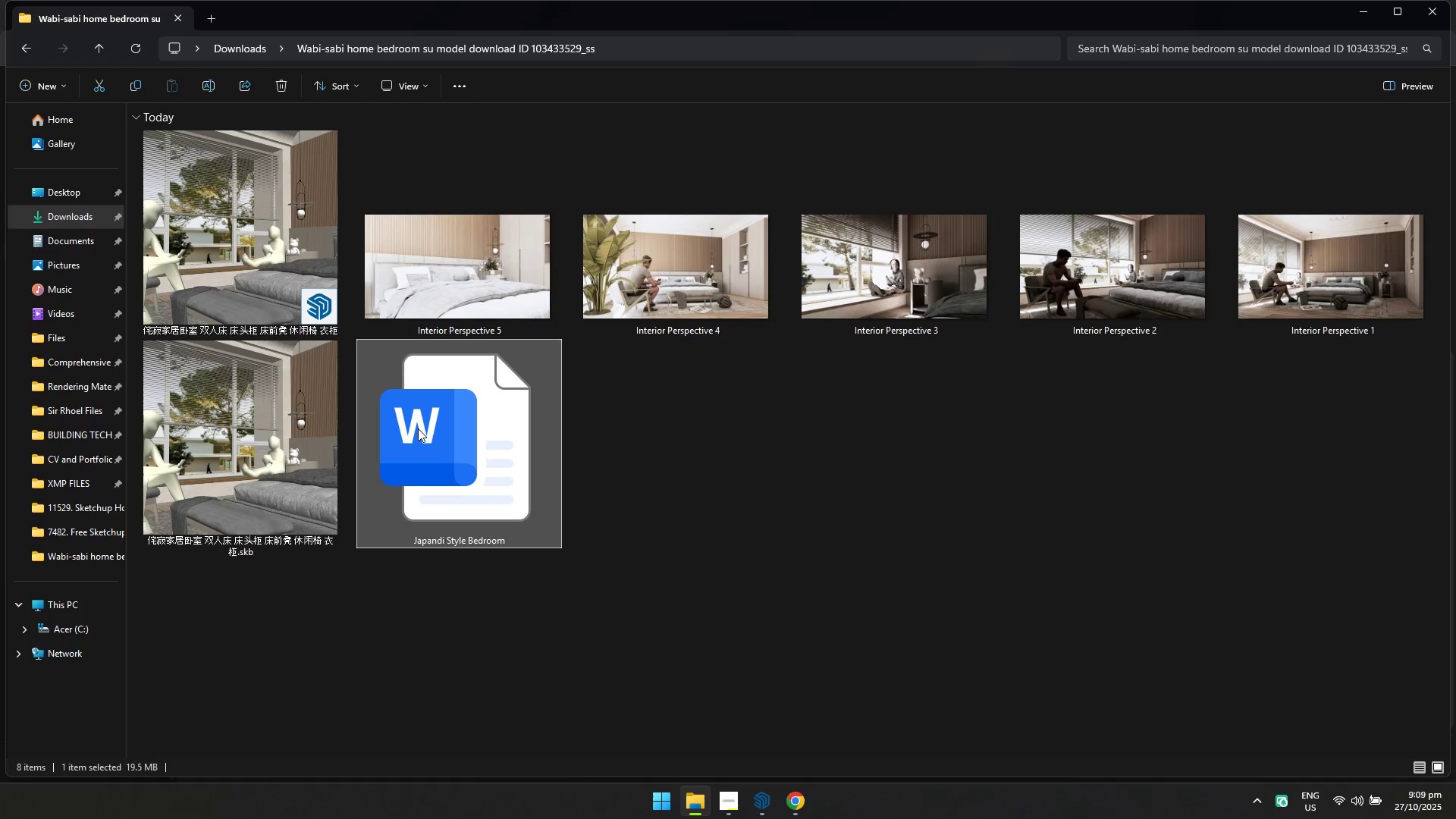 
triple_click([418, 428])
 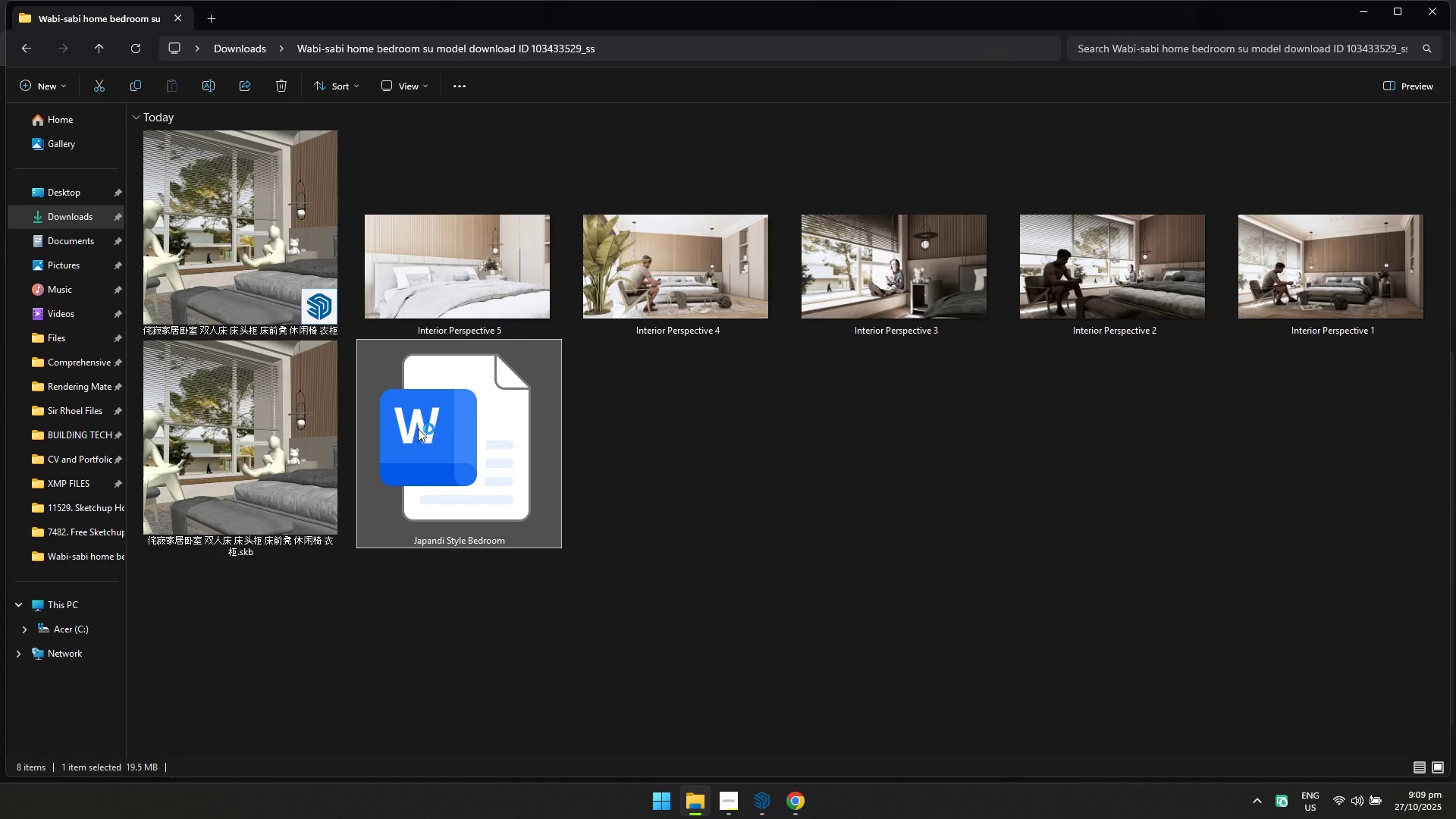 
key(Alt+Tab)
 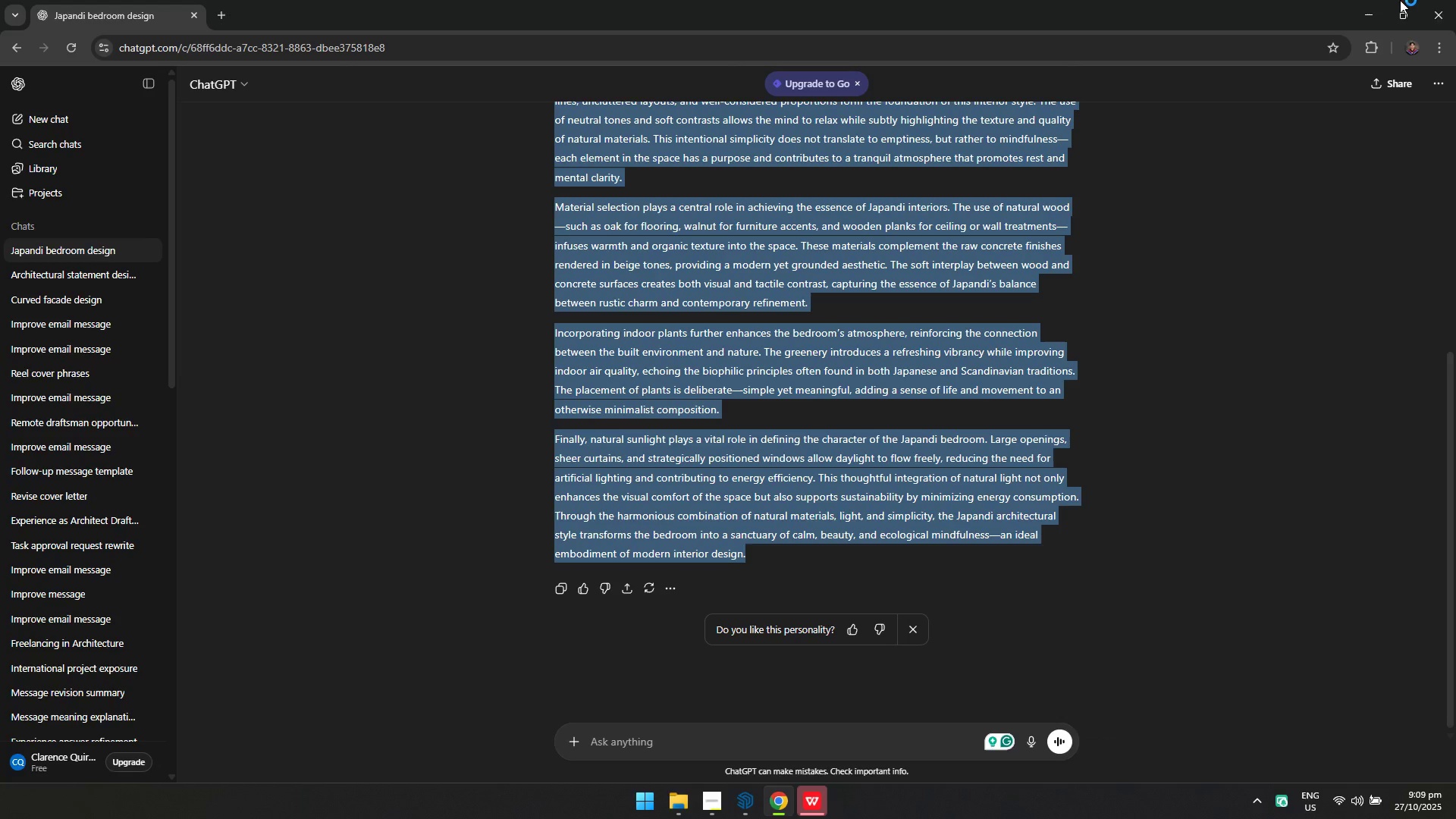 
left_click([1455, 0])
 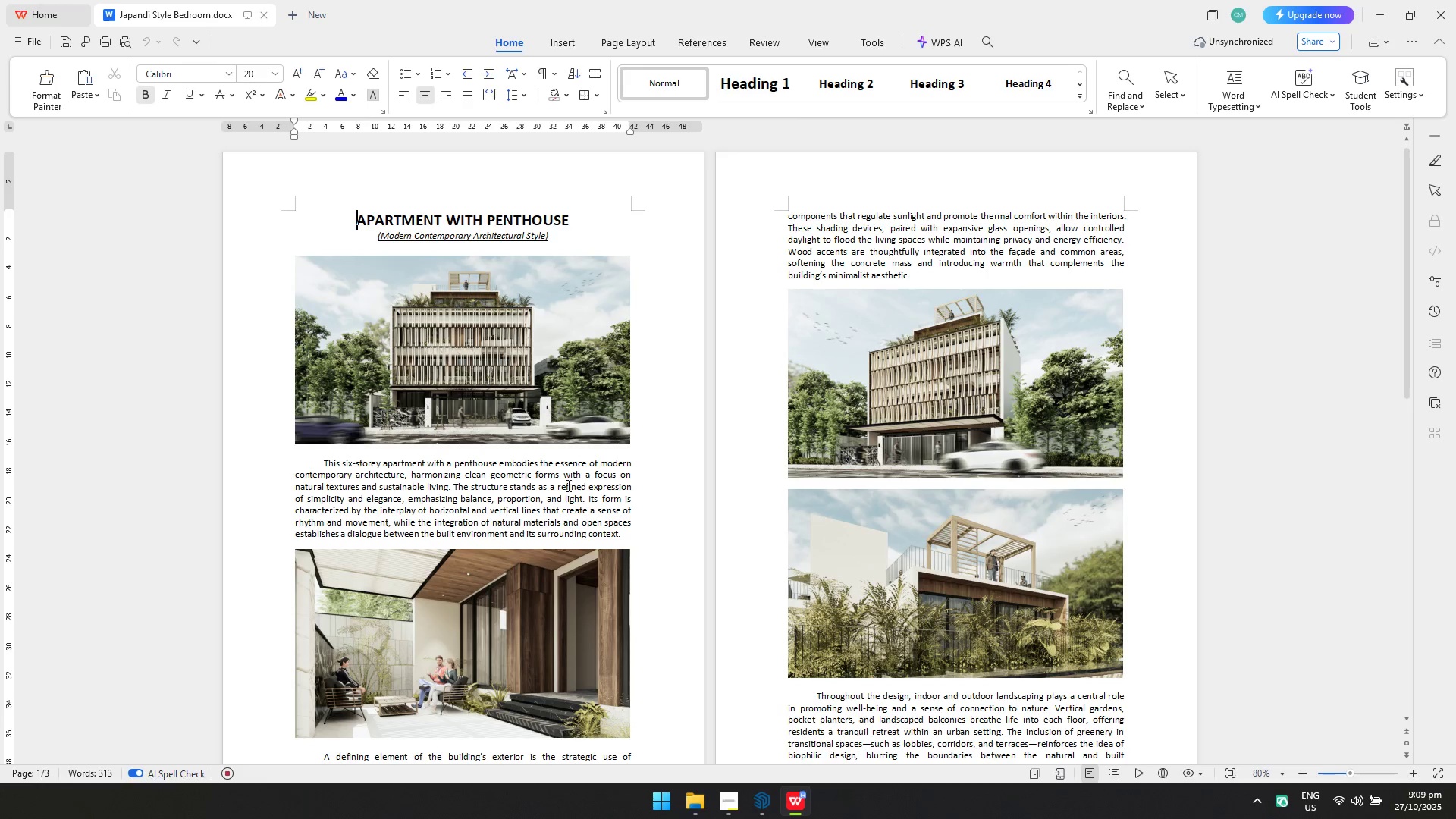 
left_click_drag(start_coordinate=[315, 467], to_coordinate=[881, 665])
 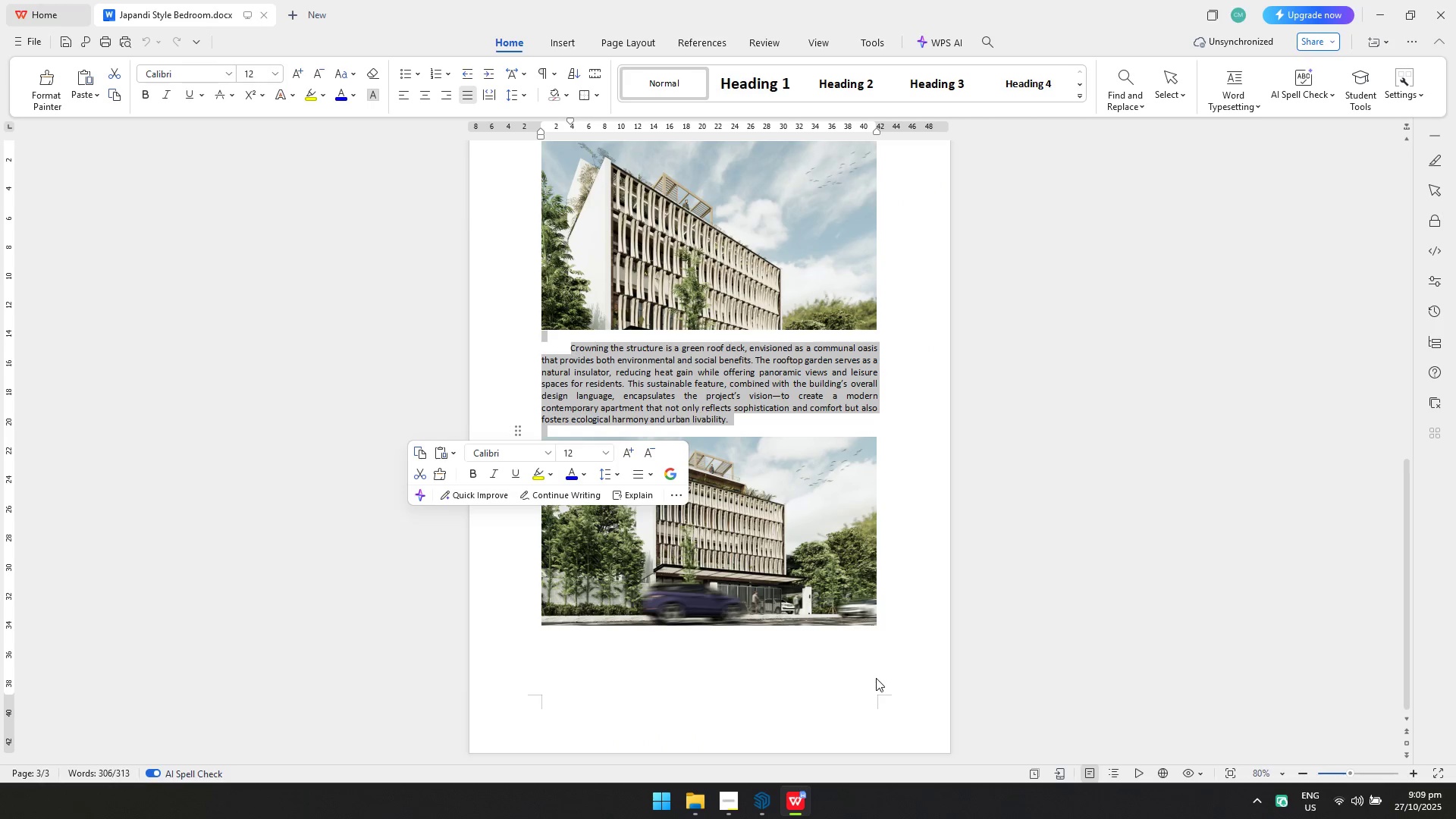 
scroll: coordinate [864, 635], scroll_direction: down, amount: 14.0
 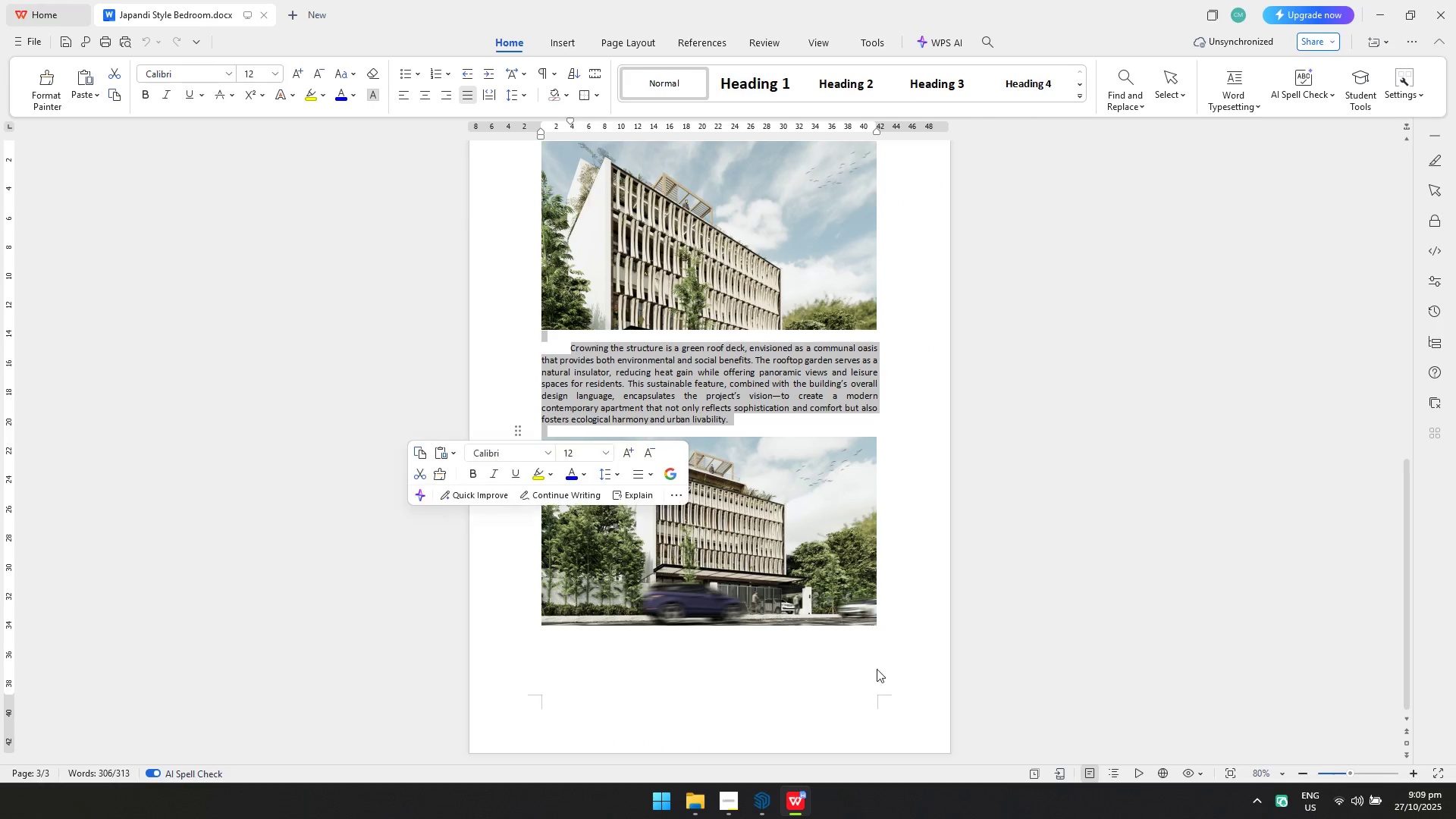 
type([Delete]JAPANDI STYLE BD)
key(Backspace)
type(EDROOM)
 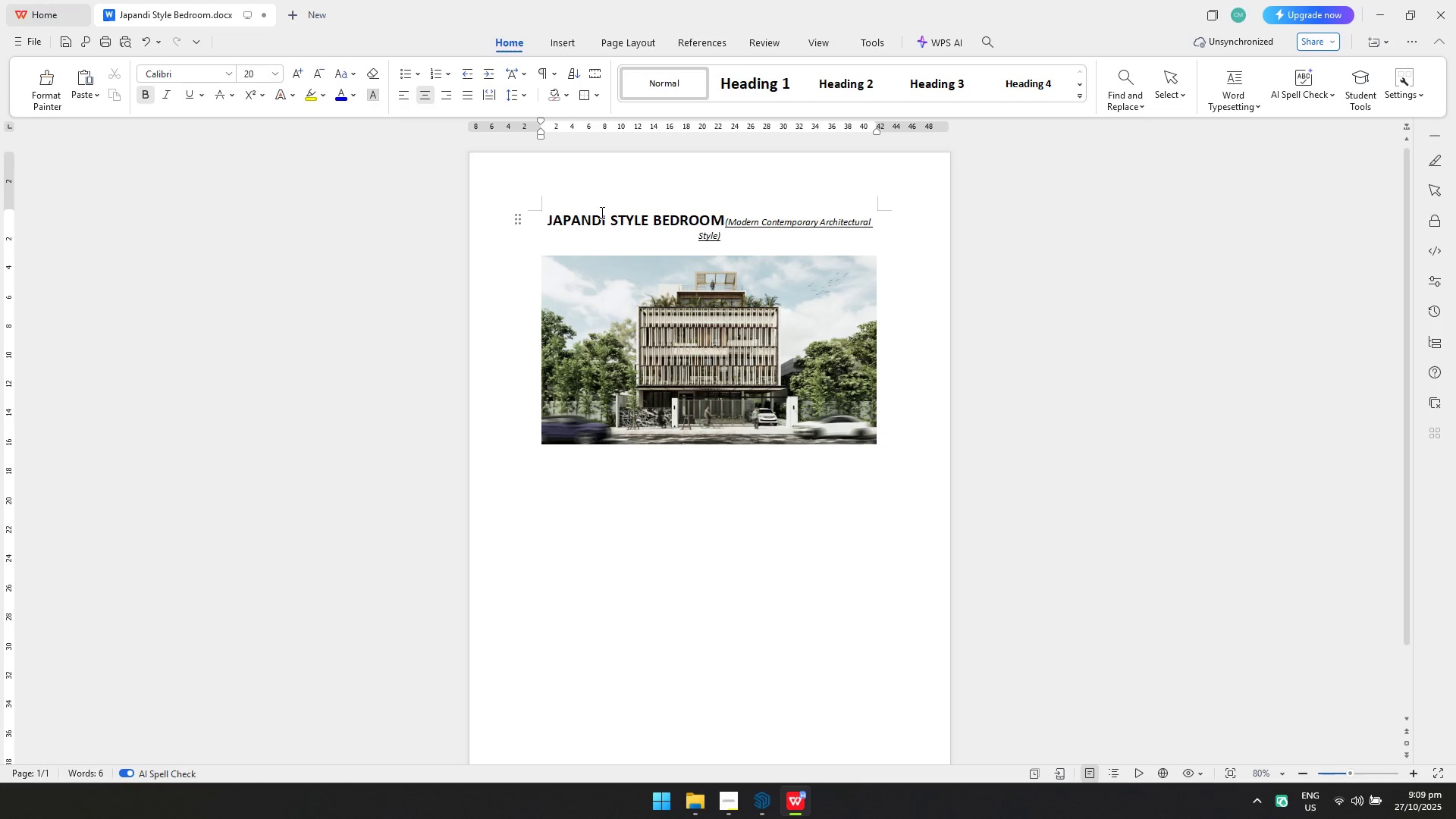 
scroll: coordinate [830, 650], scroll_direction: up, amount: 3.0
 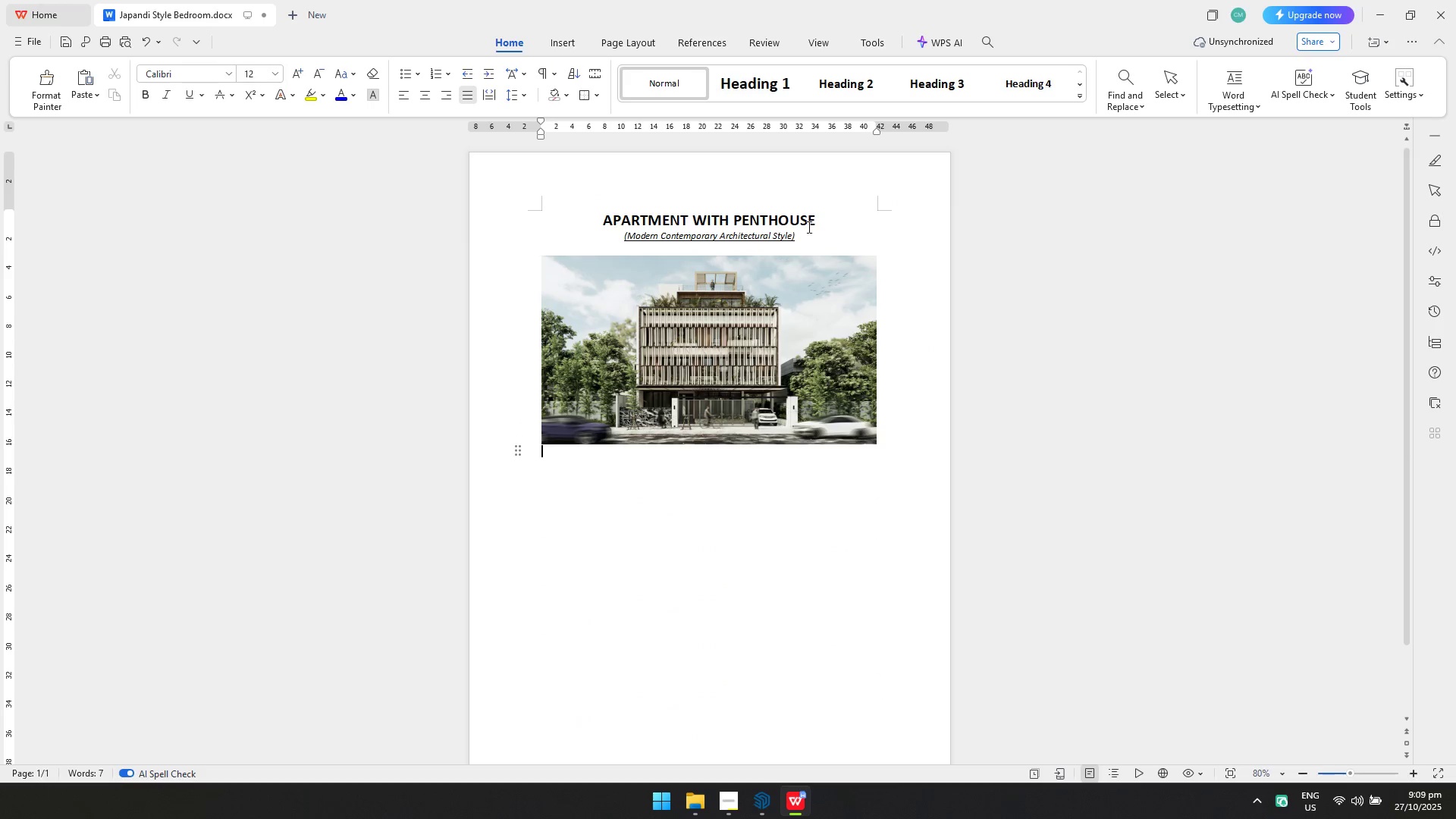 
left_click_drag(start_coordinate=[816, 213], to_coordinate=[601, 212])
 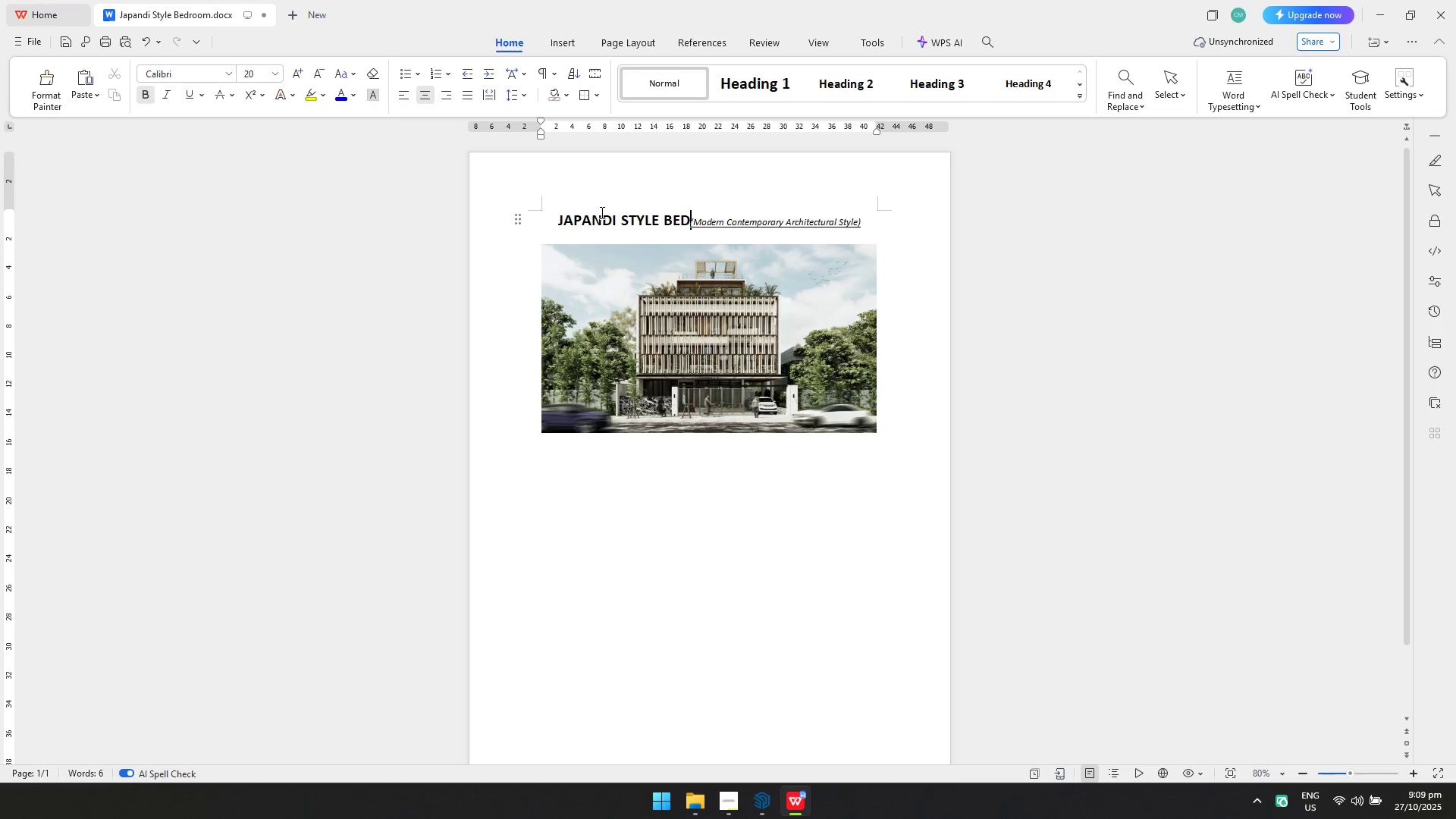 
key(Enter)
 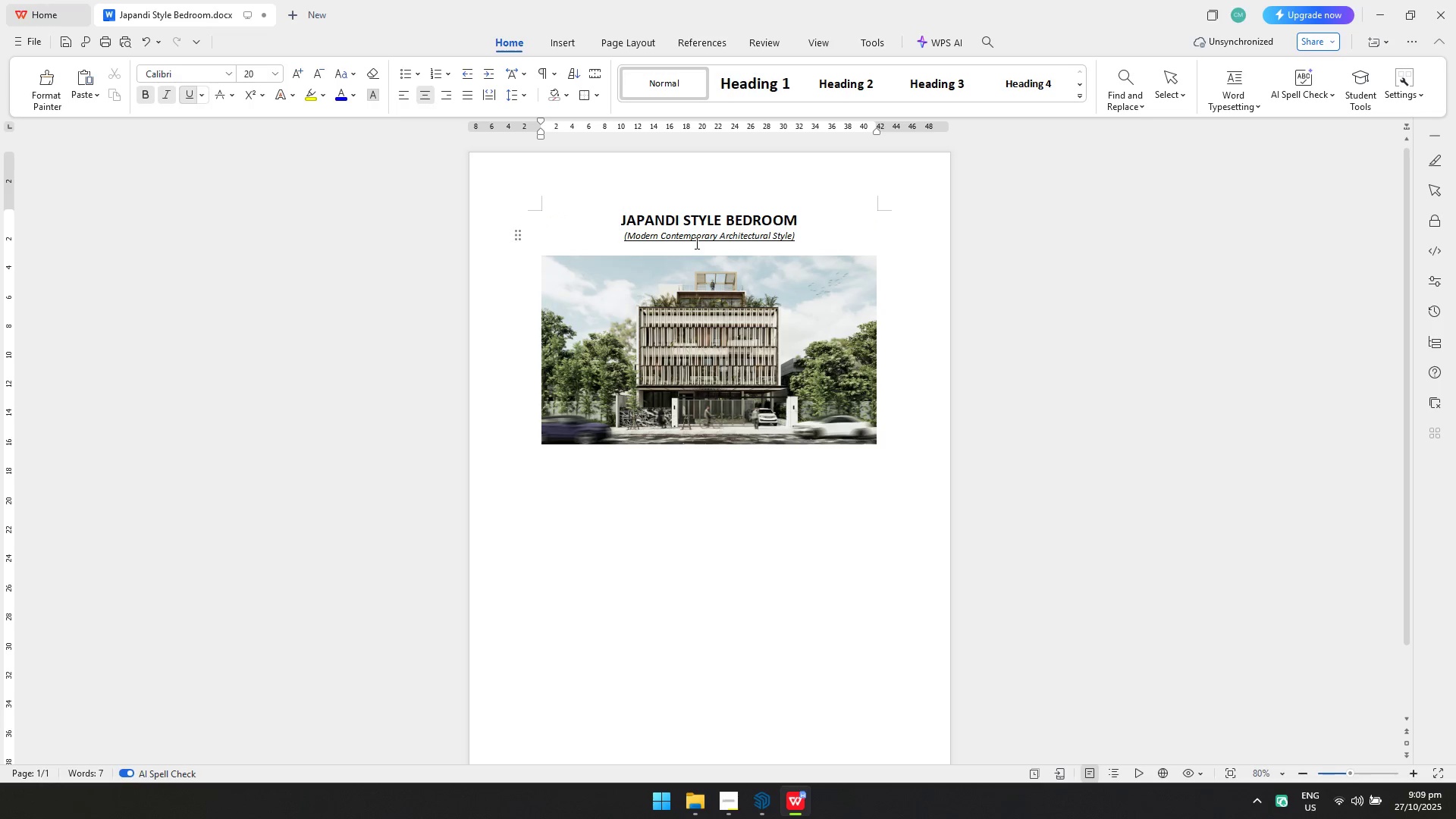 
hold_key(key=ControlLeft, duration=0.59)
scroll: coordinate [720, 241], scroll_direction: up, amount: 3.0
 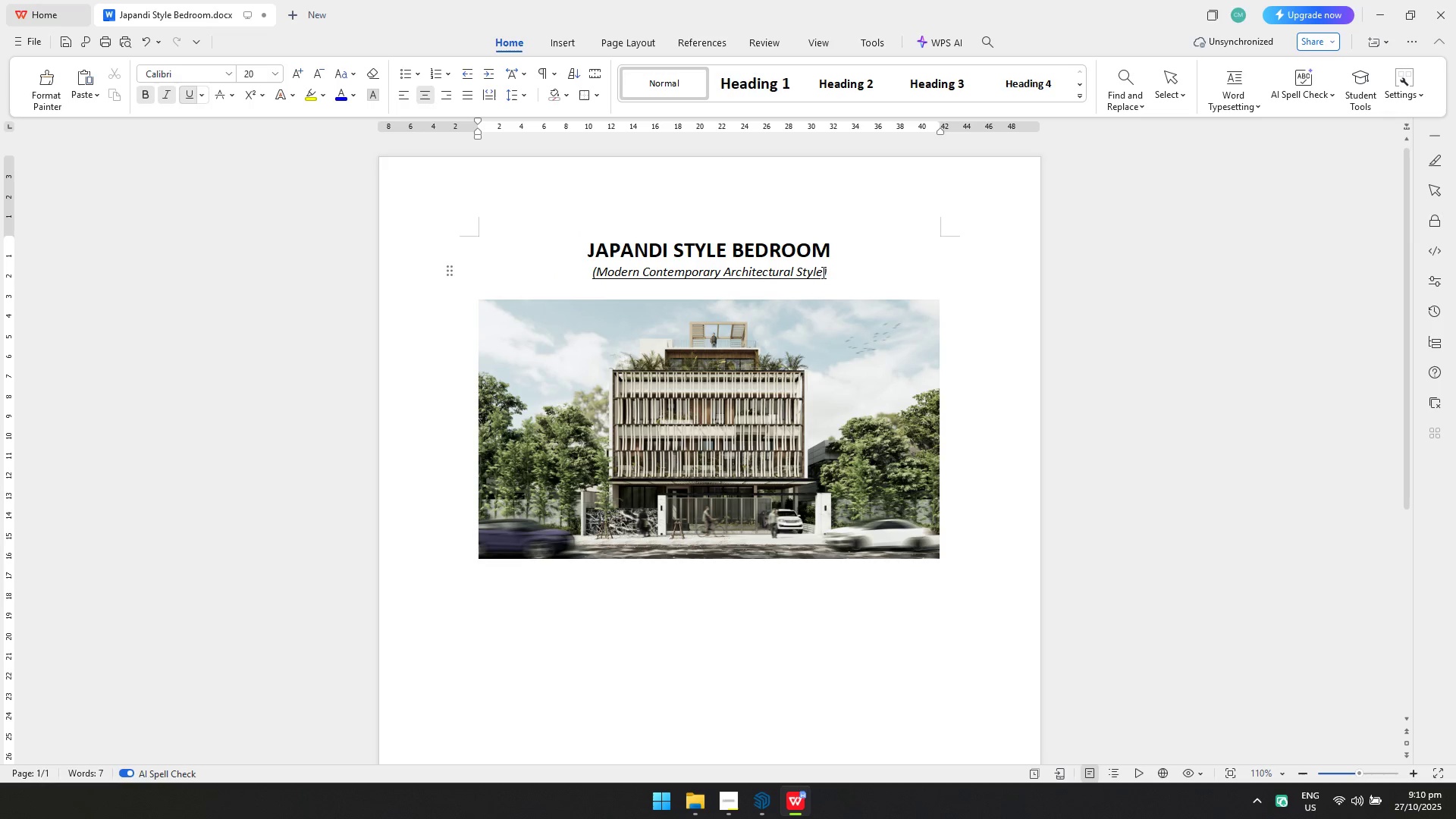 
left_click_drag(start_coordinate=[822, 271], to_coordinate=[601, 270])
 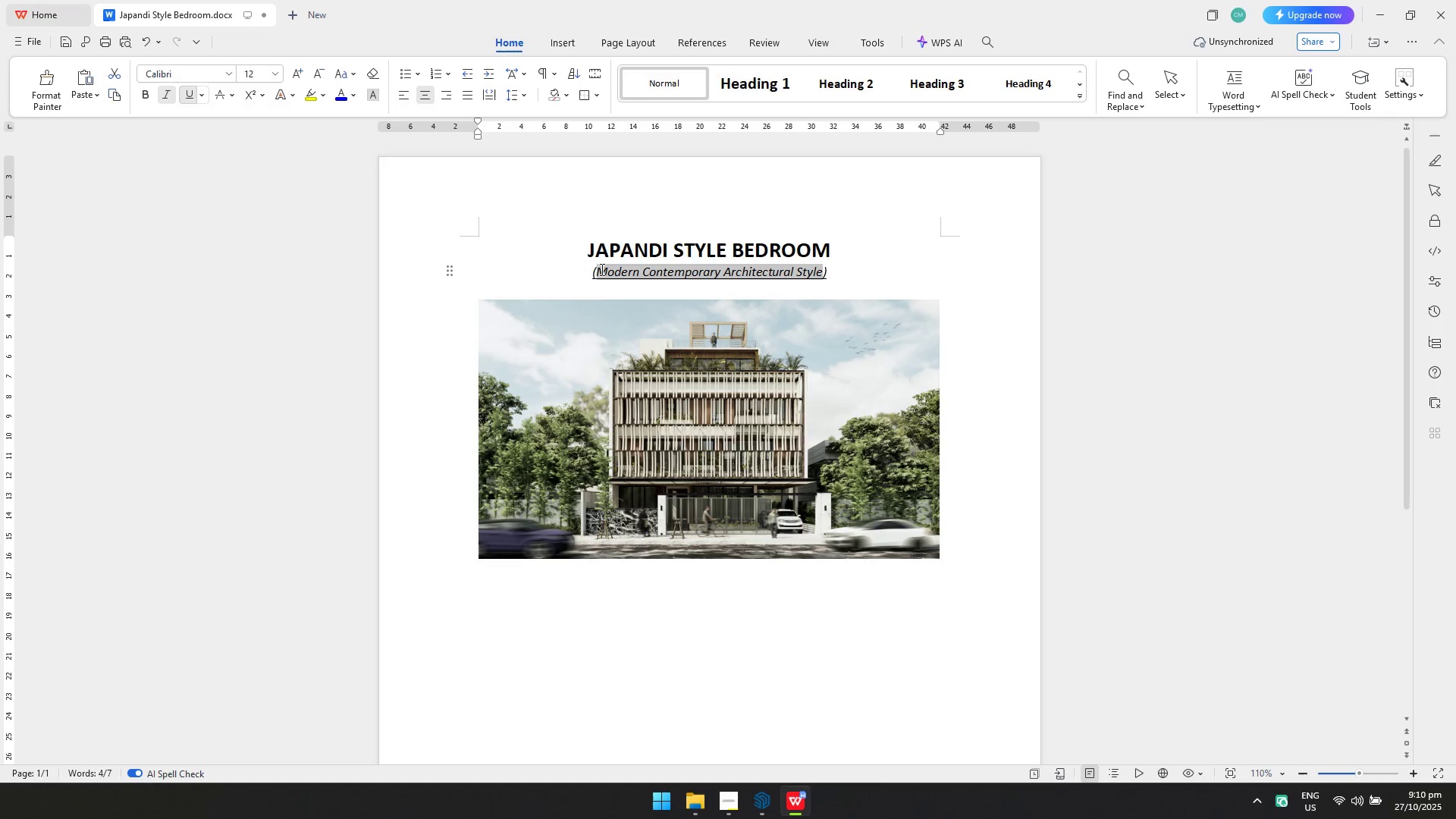 
type(Interior Perspectives)
 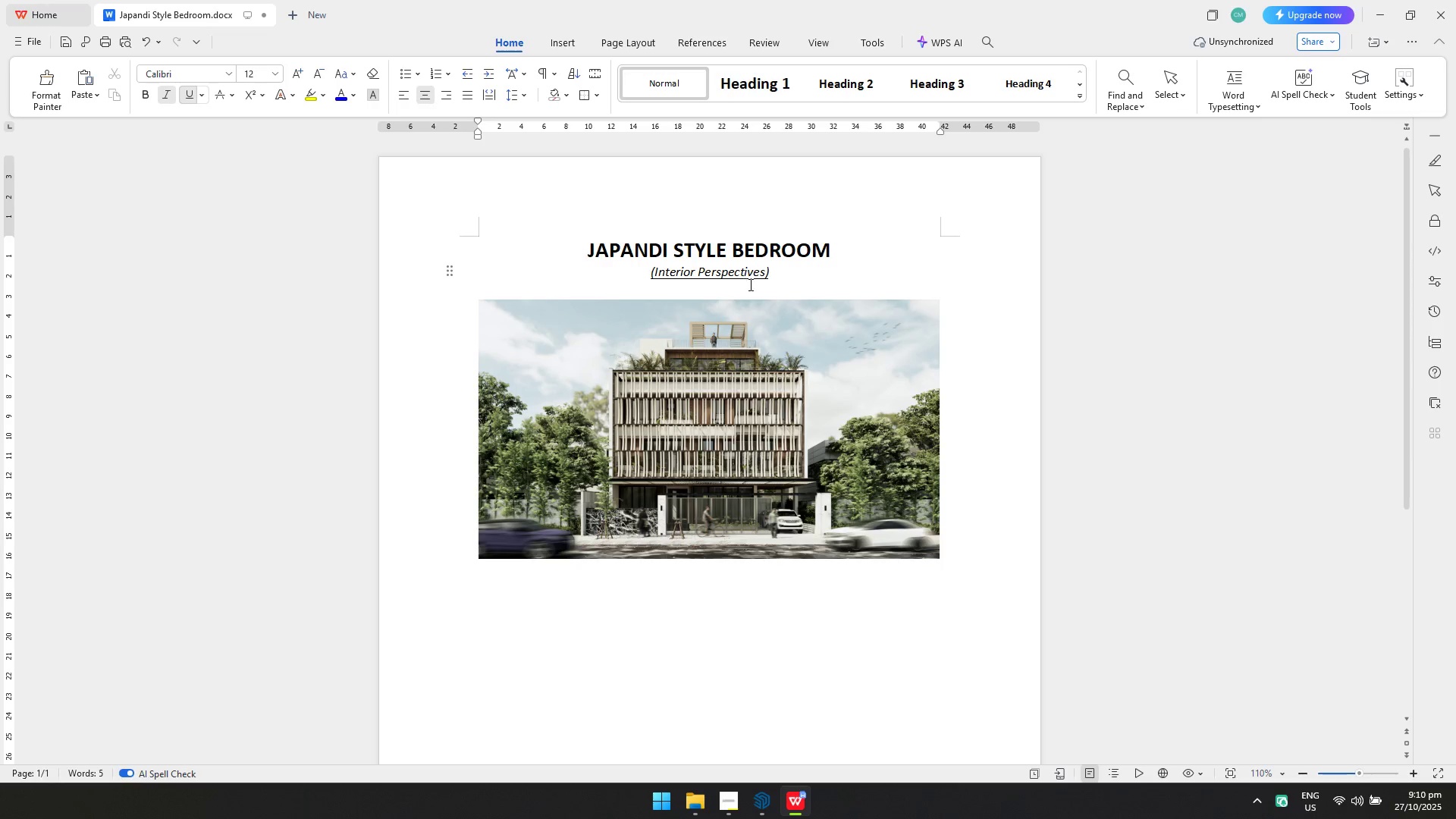 
double_click([773, 475])
 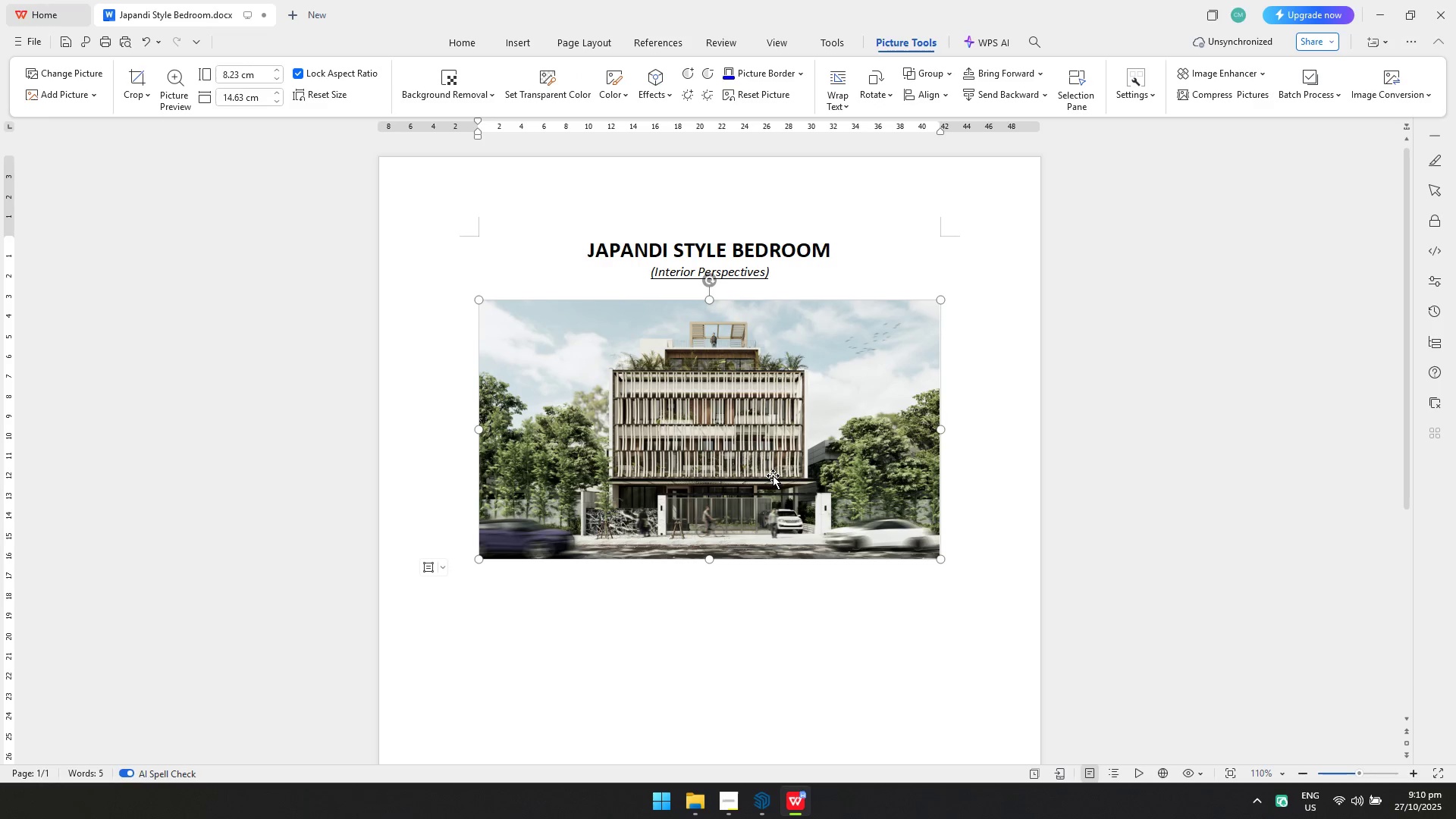 
right_click([773, 475])
 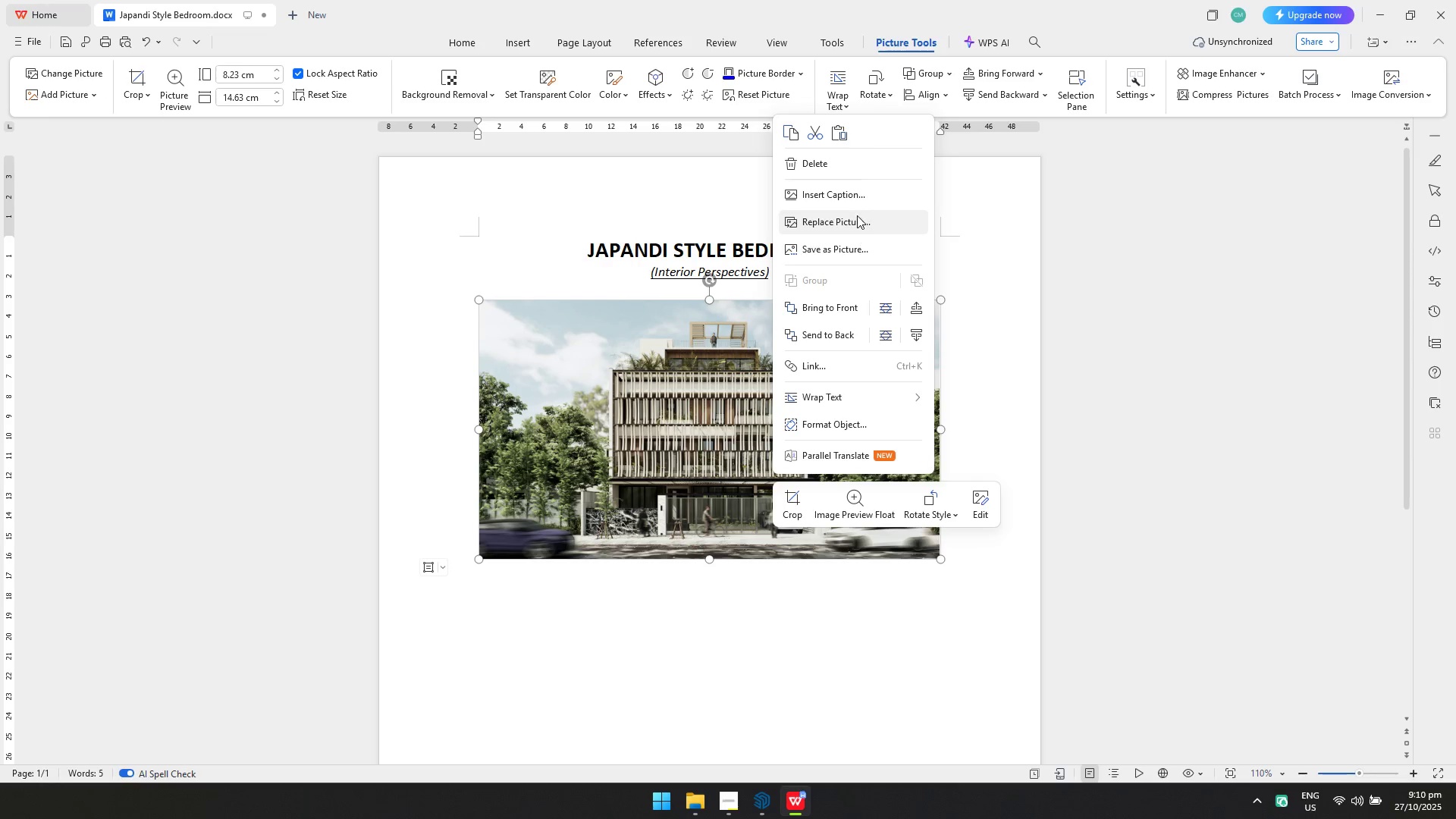 
left_click([857, 215])
 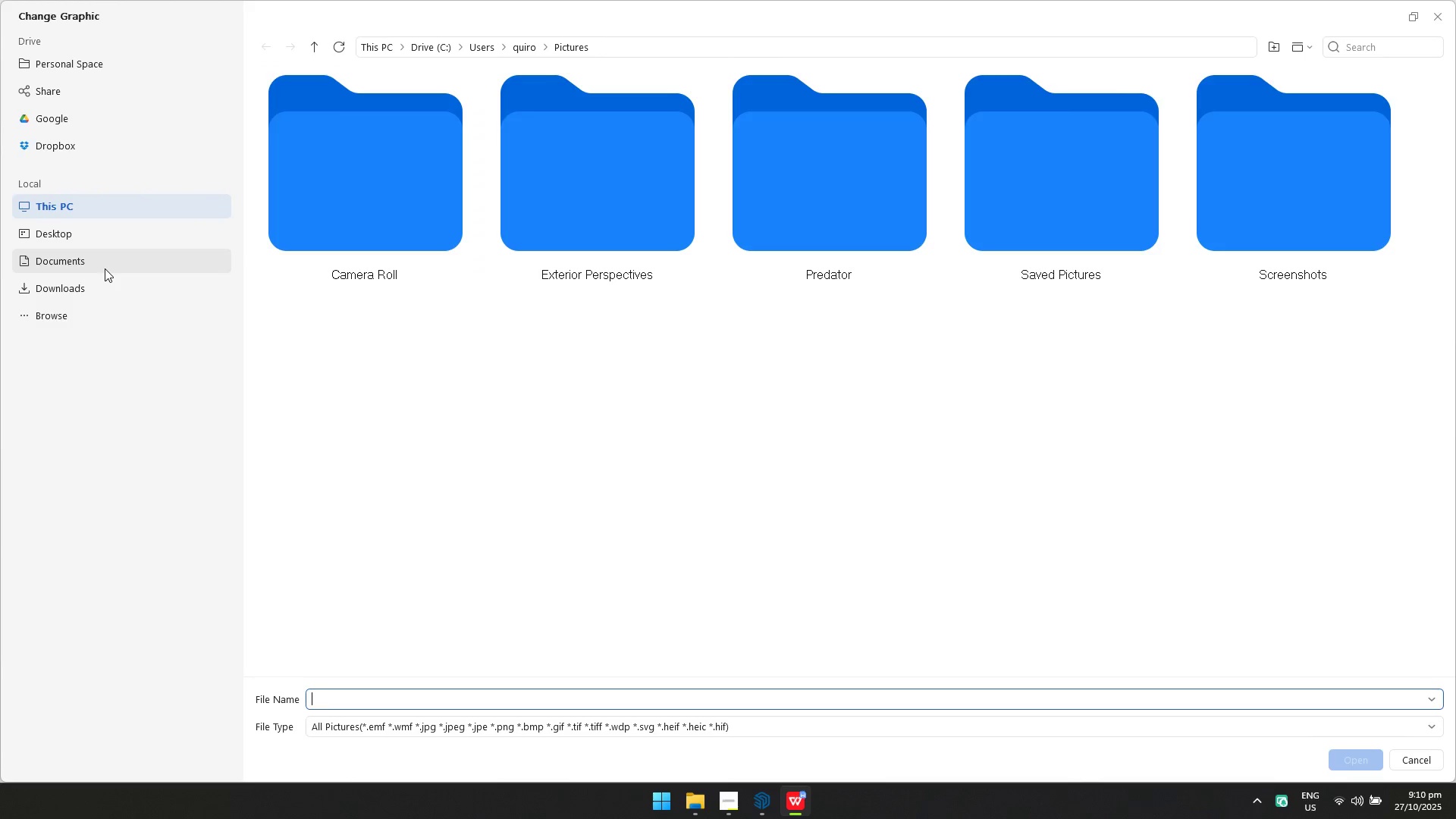 
left_click([105, 292])
 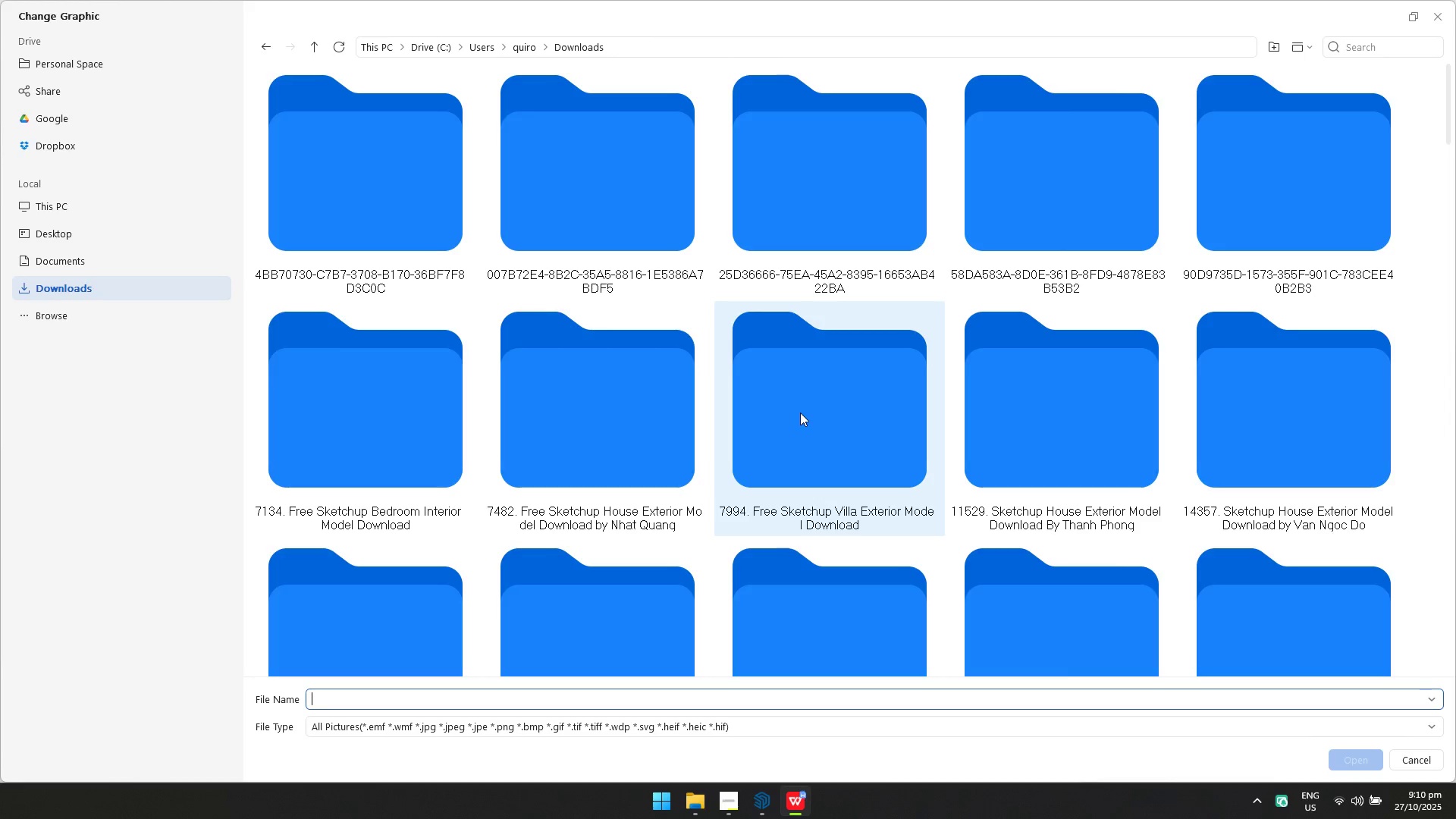 
key(Alt+Tab)
 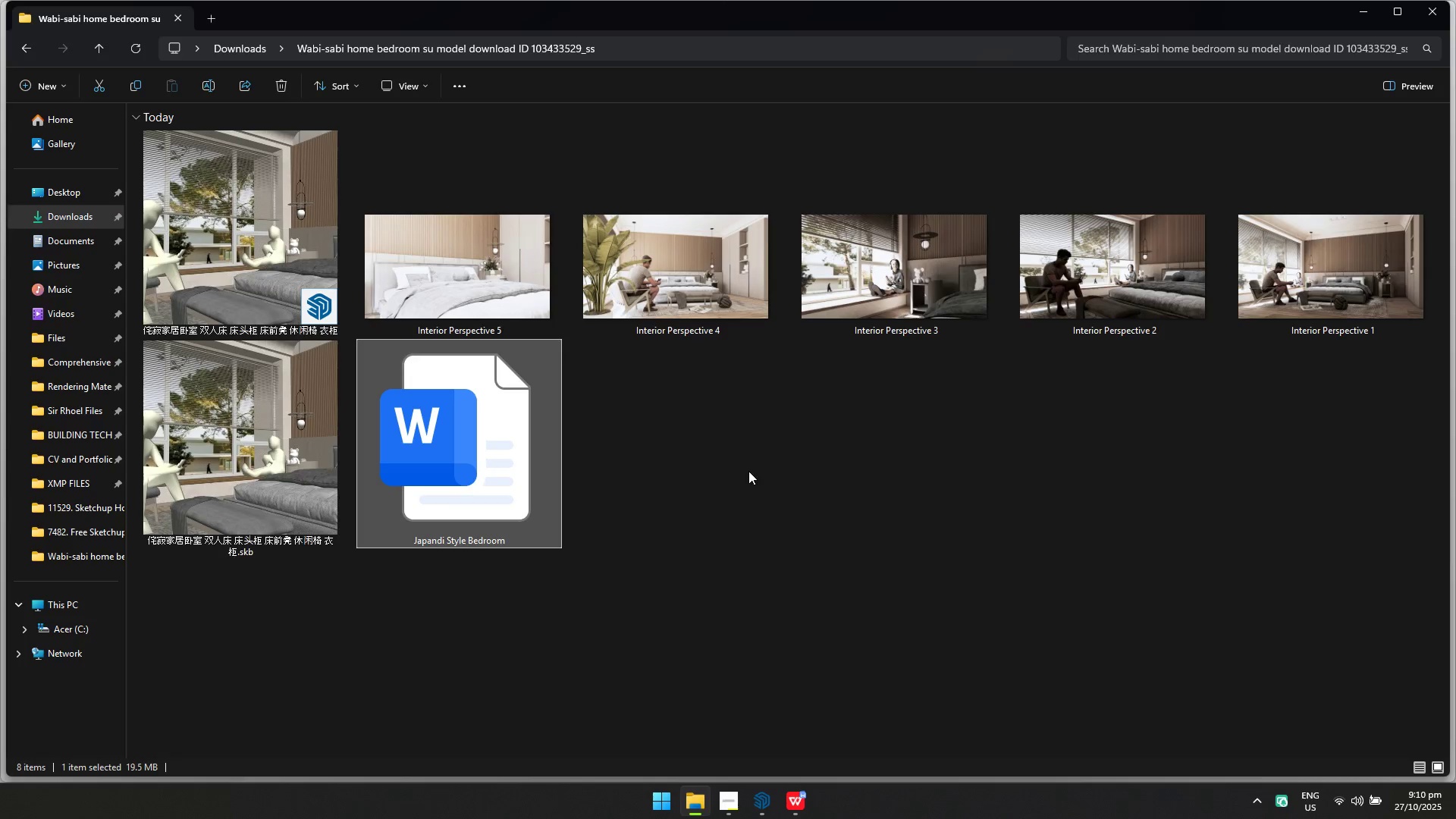 
key(Alt+AltLeft)
 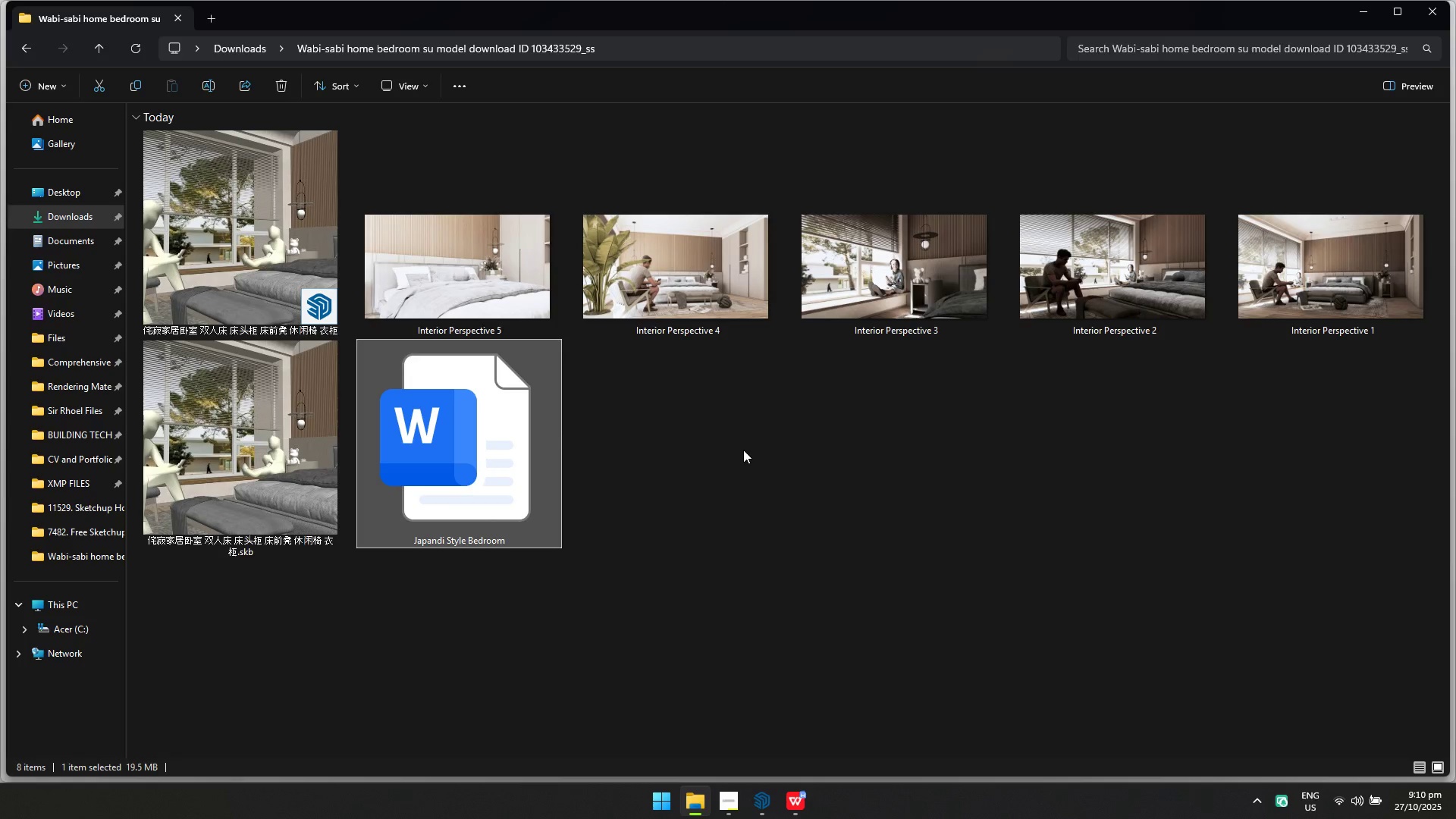 
key(Alt+Tab)
 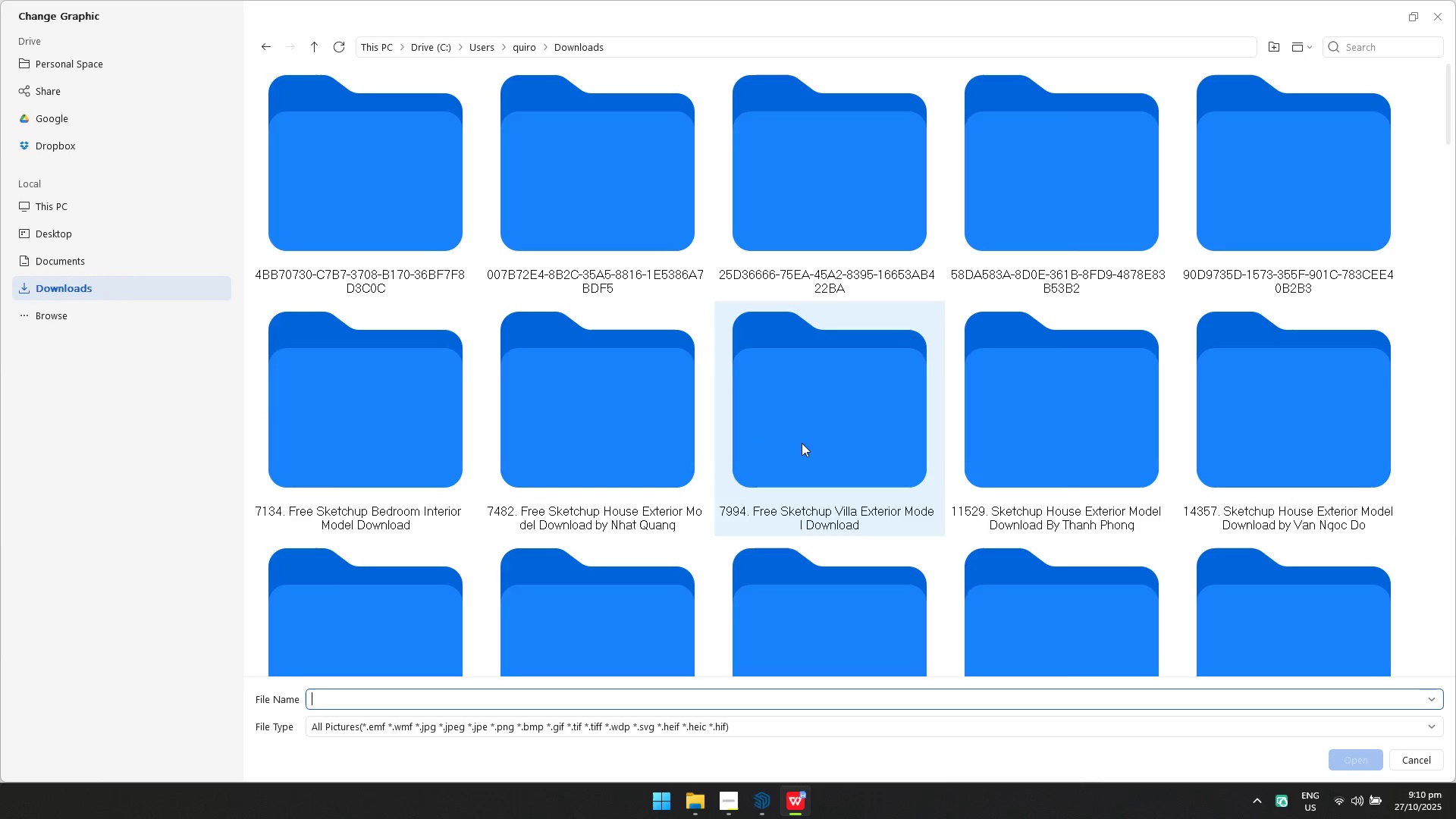 
left_click([802, 443])
 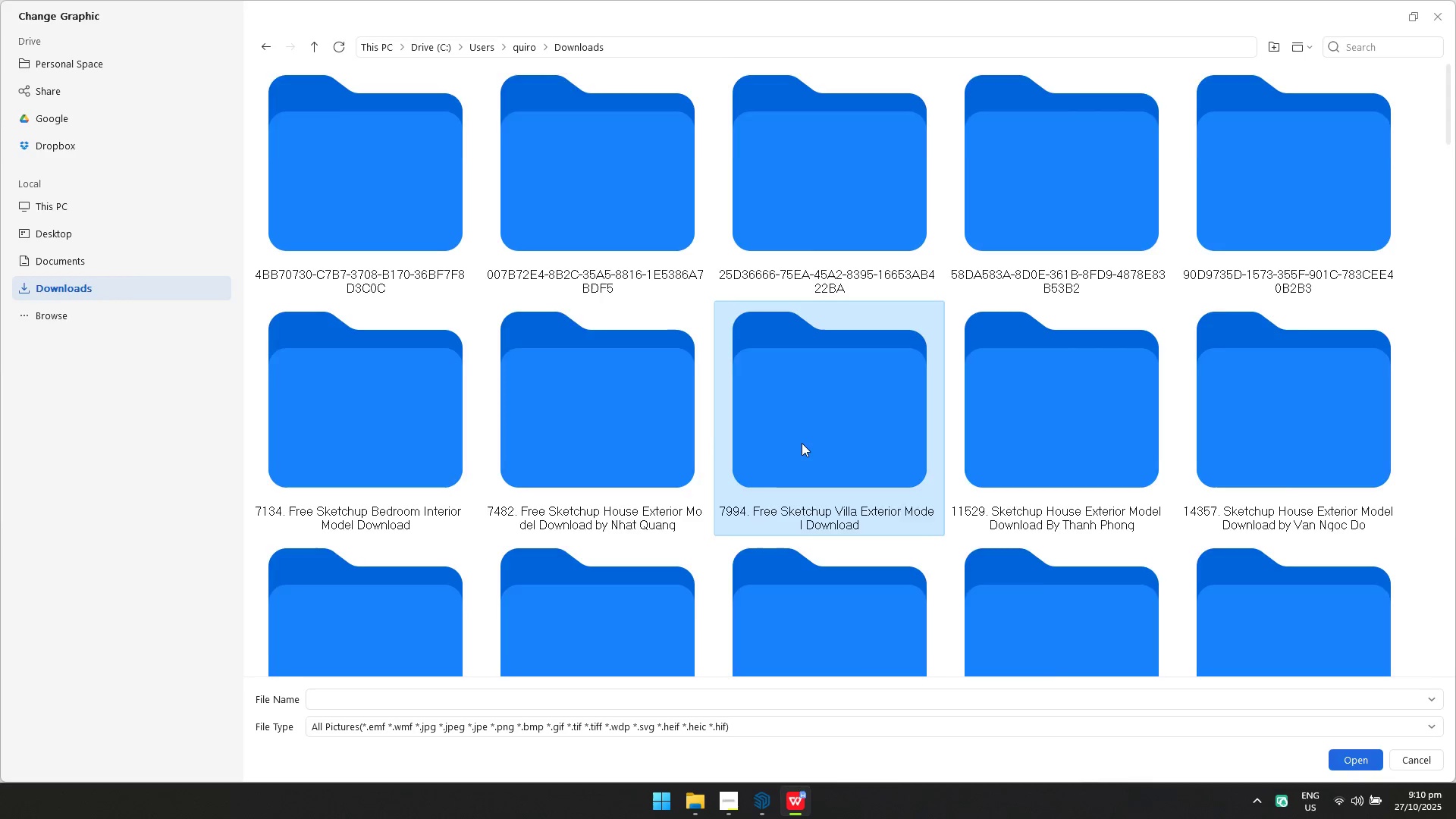 
key(W)
 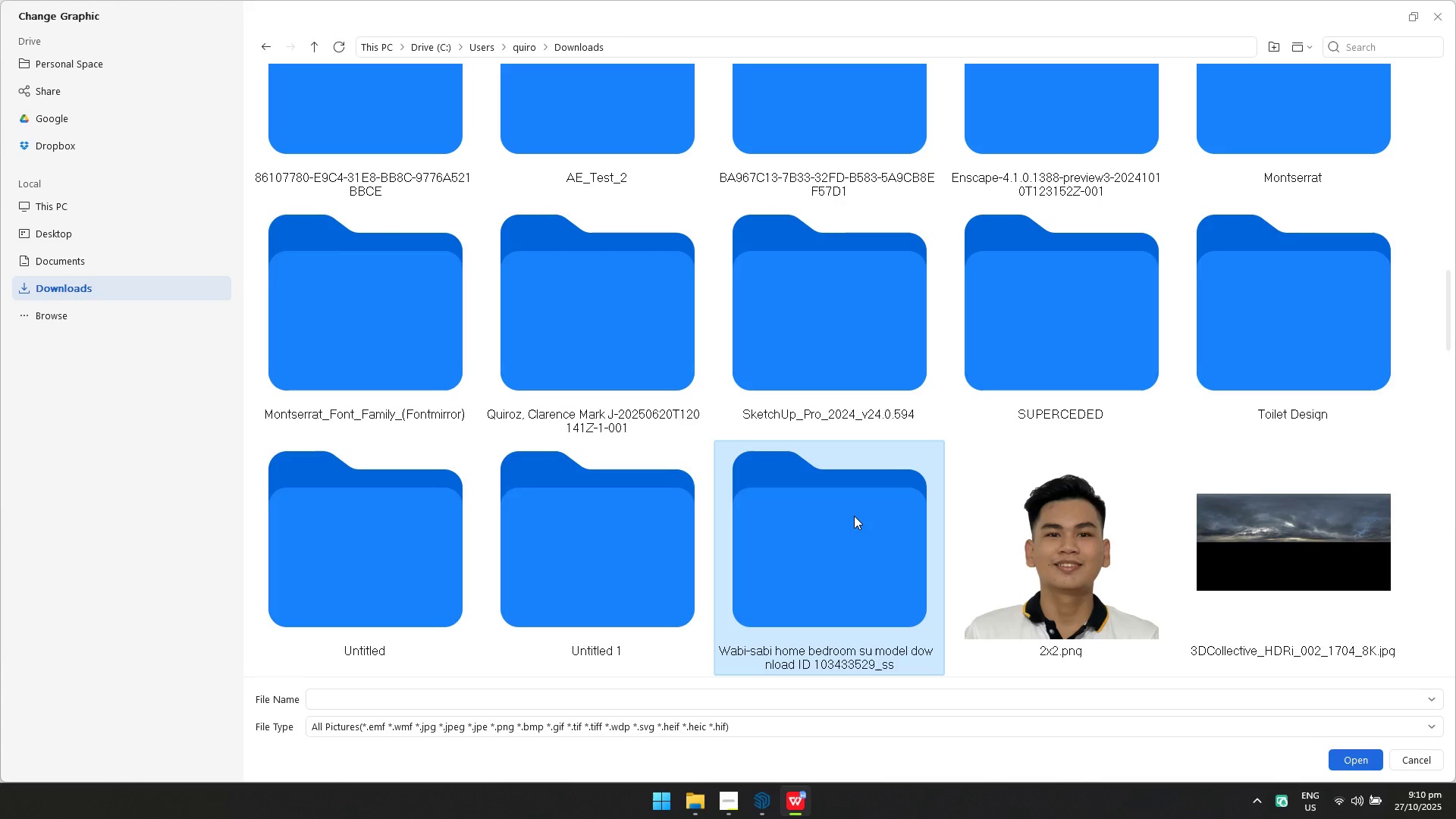 
double_click([853, 516])
 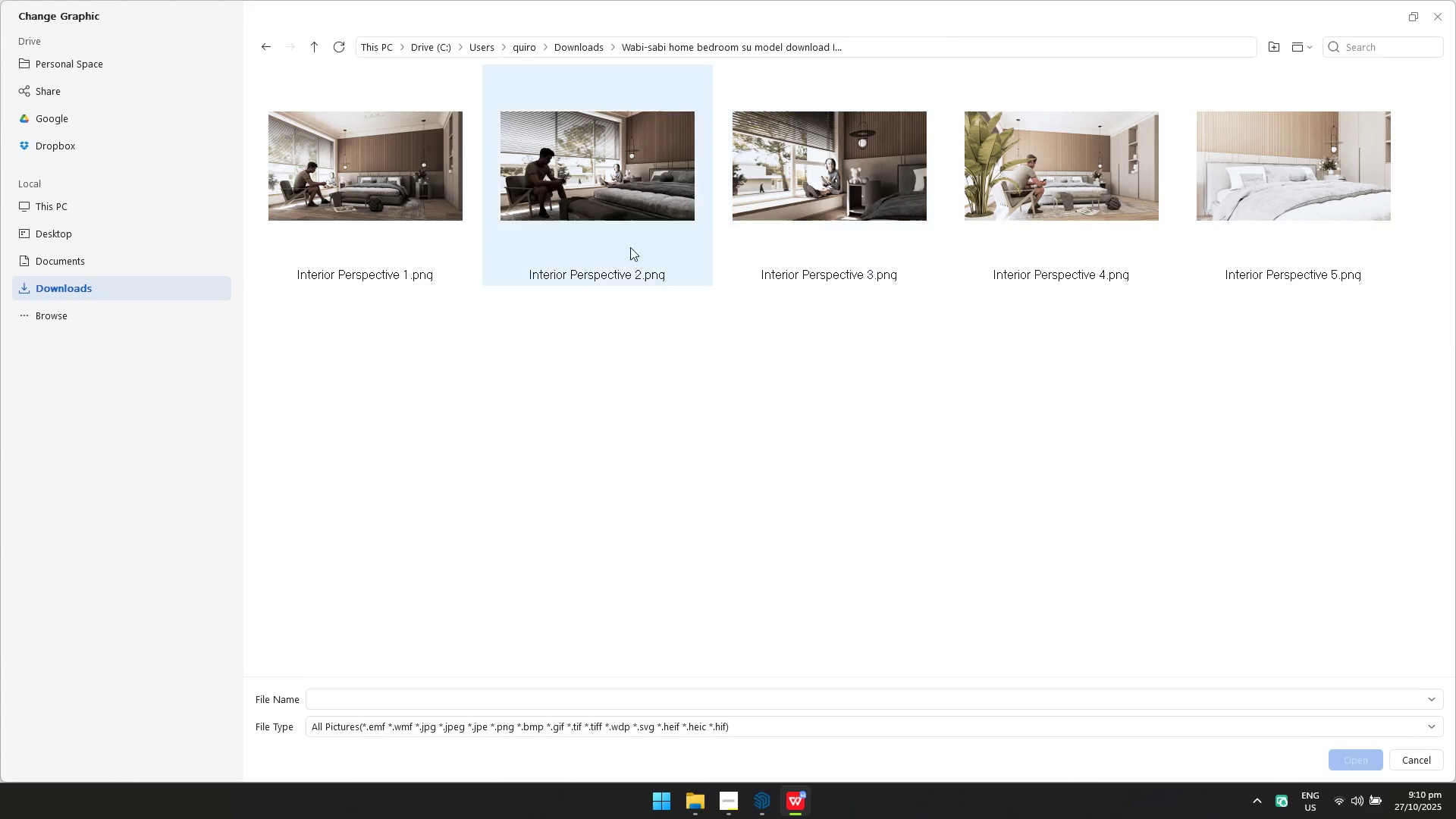 
left_click([406, 237])
 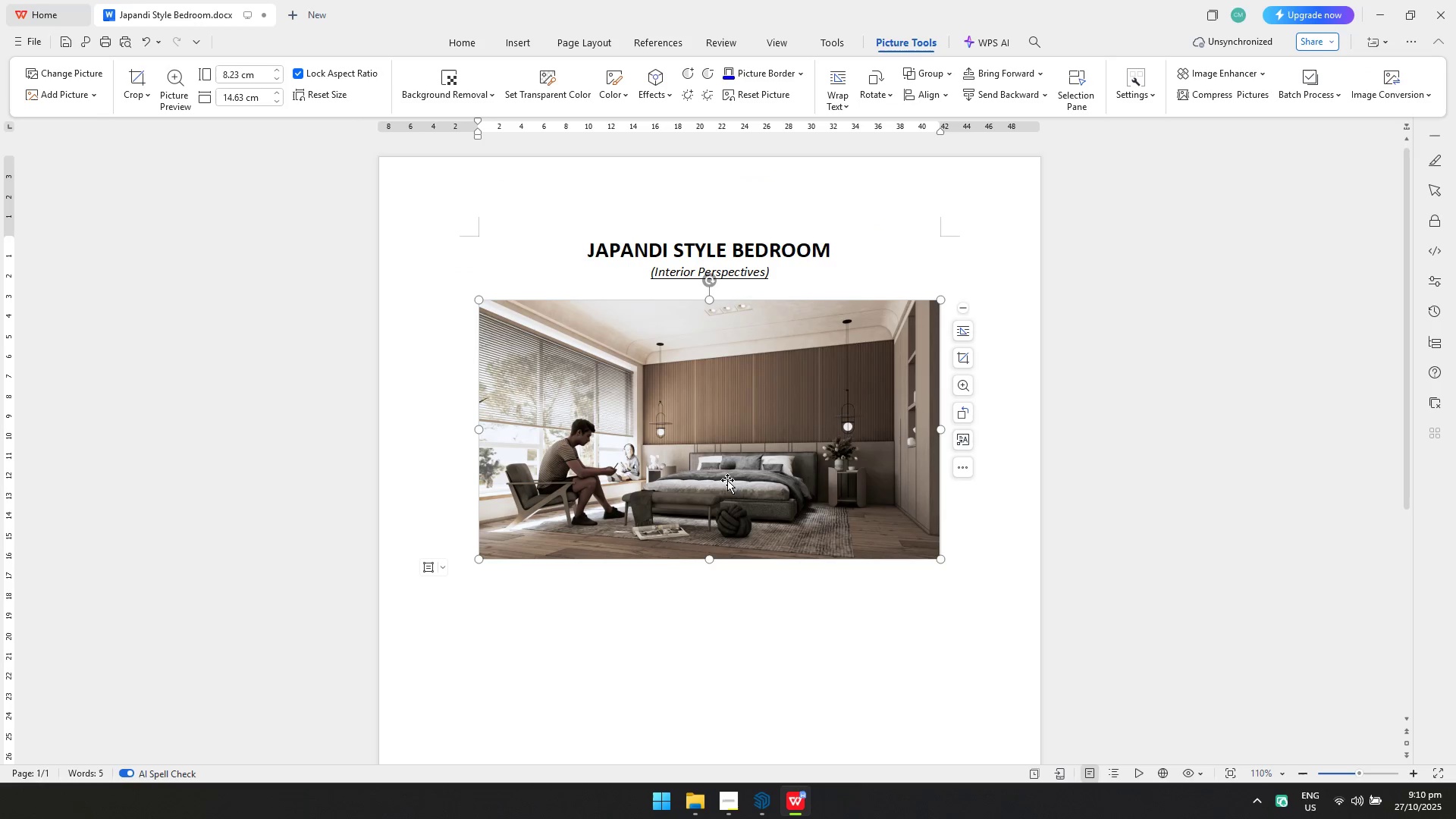 
left_click([704, 639])
 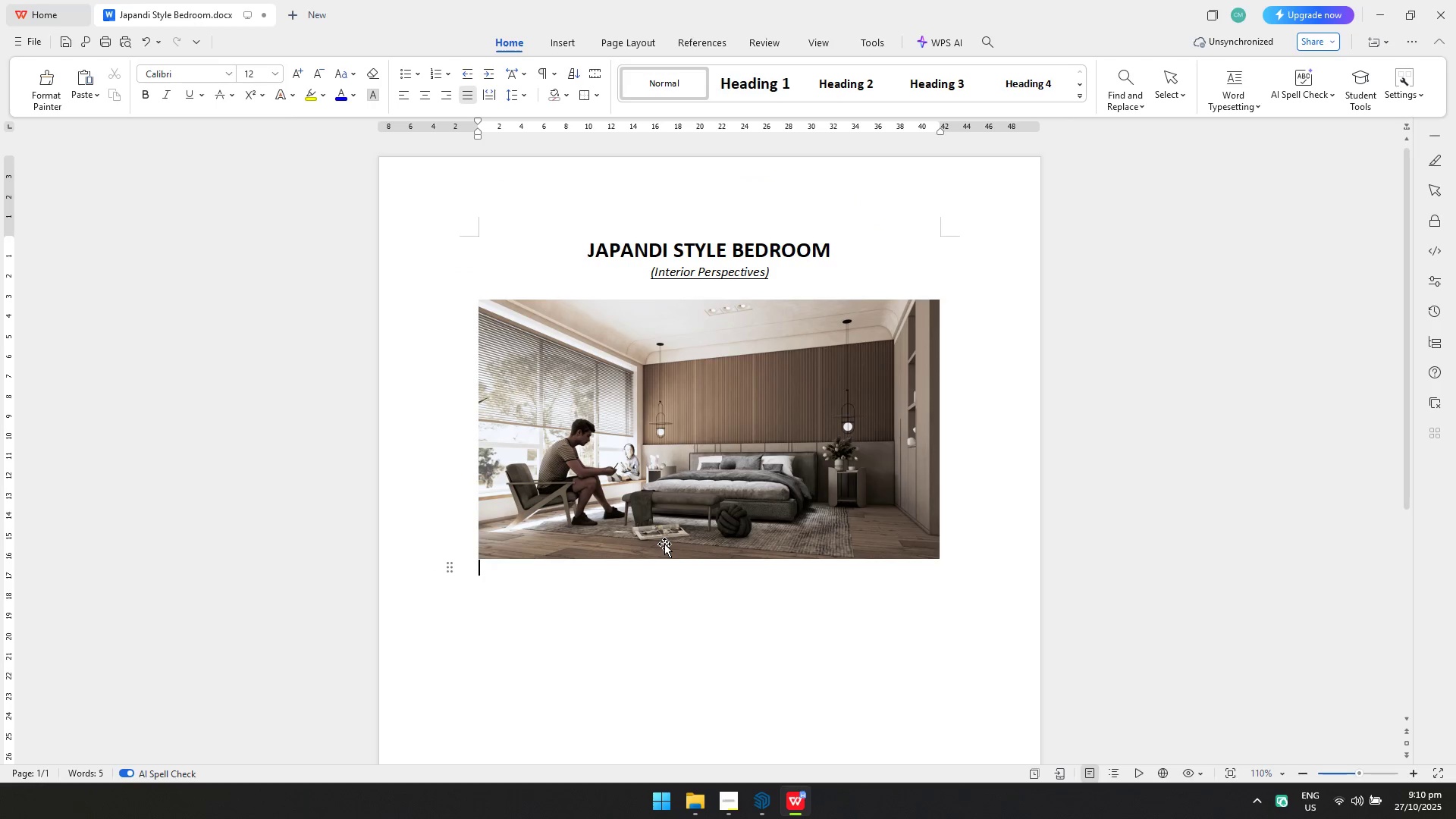 
key(Enter)
 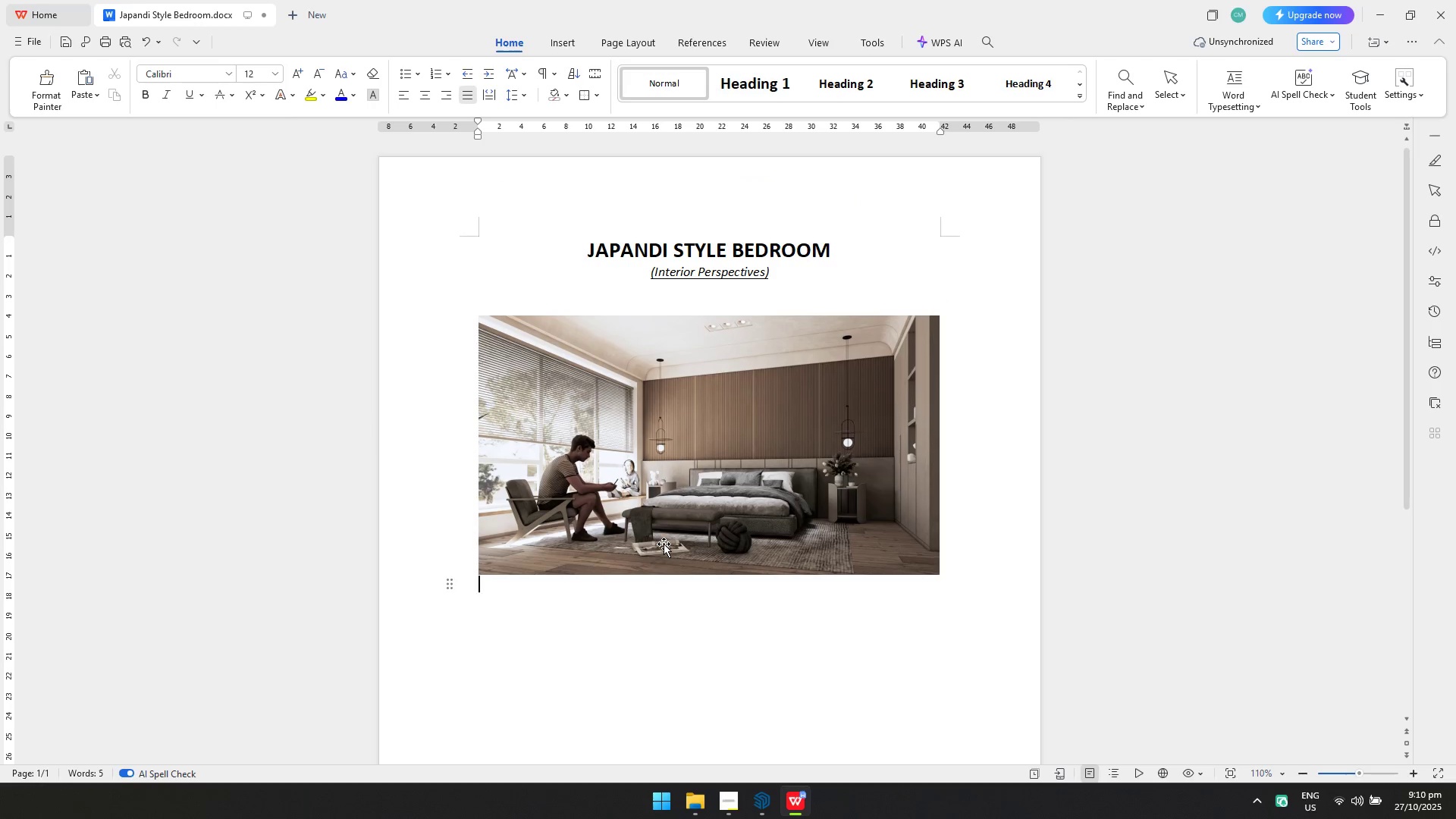 
key(Control+V)
 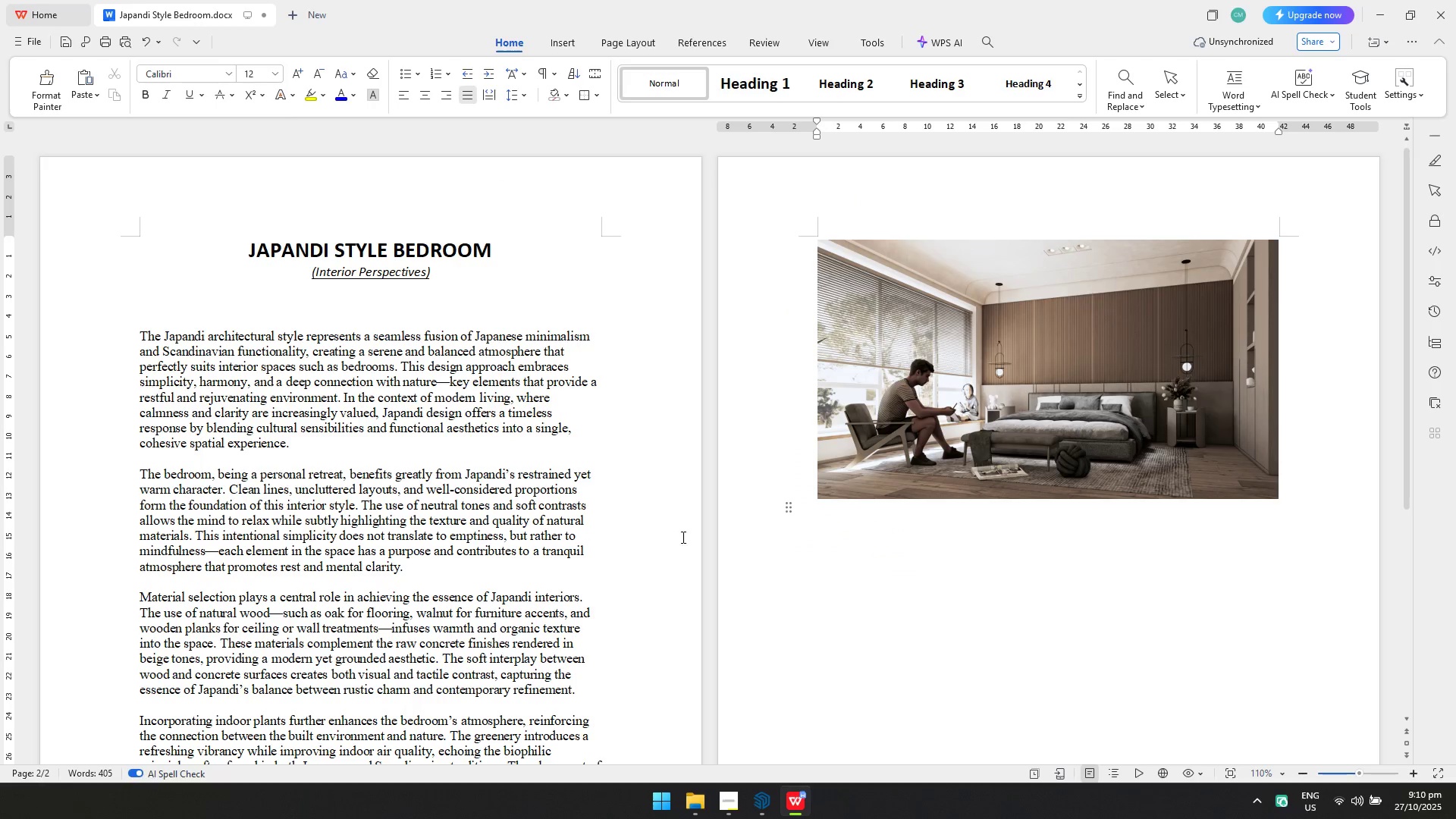 
left_click_drag(start_coordinate=[932, 404], to_coordinate=[258, 462])
 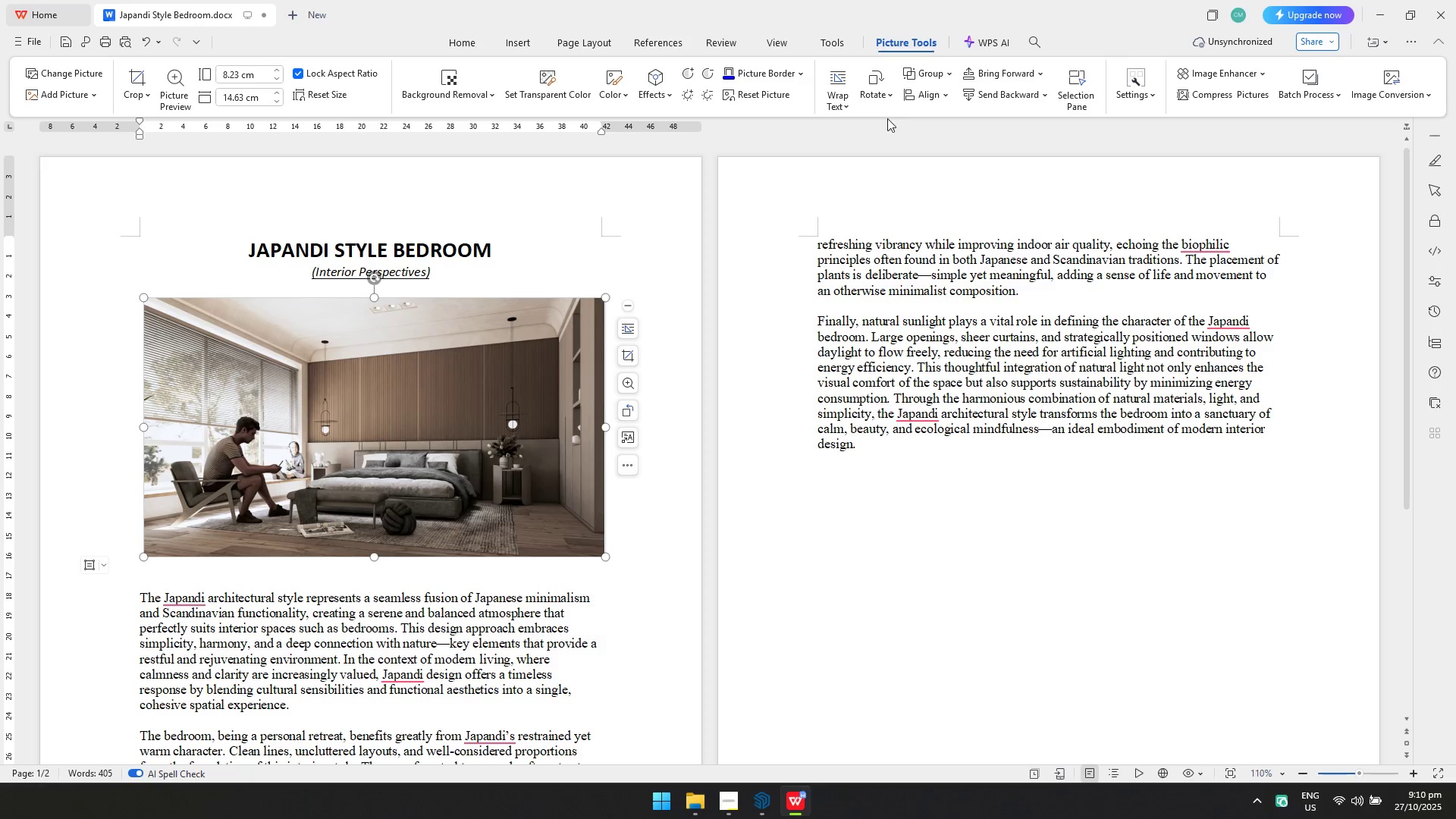 
left_click([917, 102])
 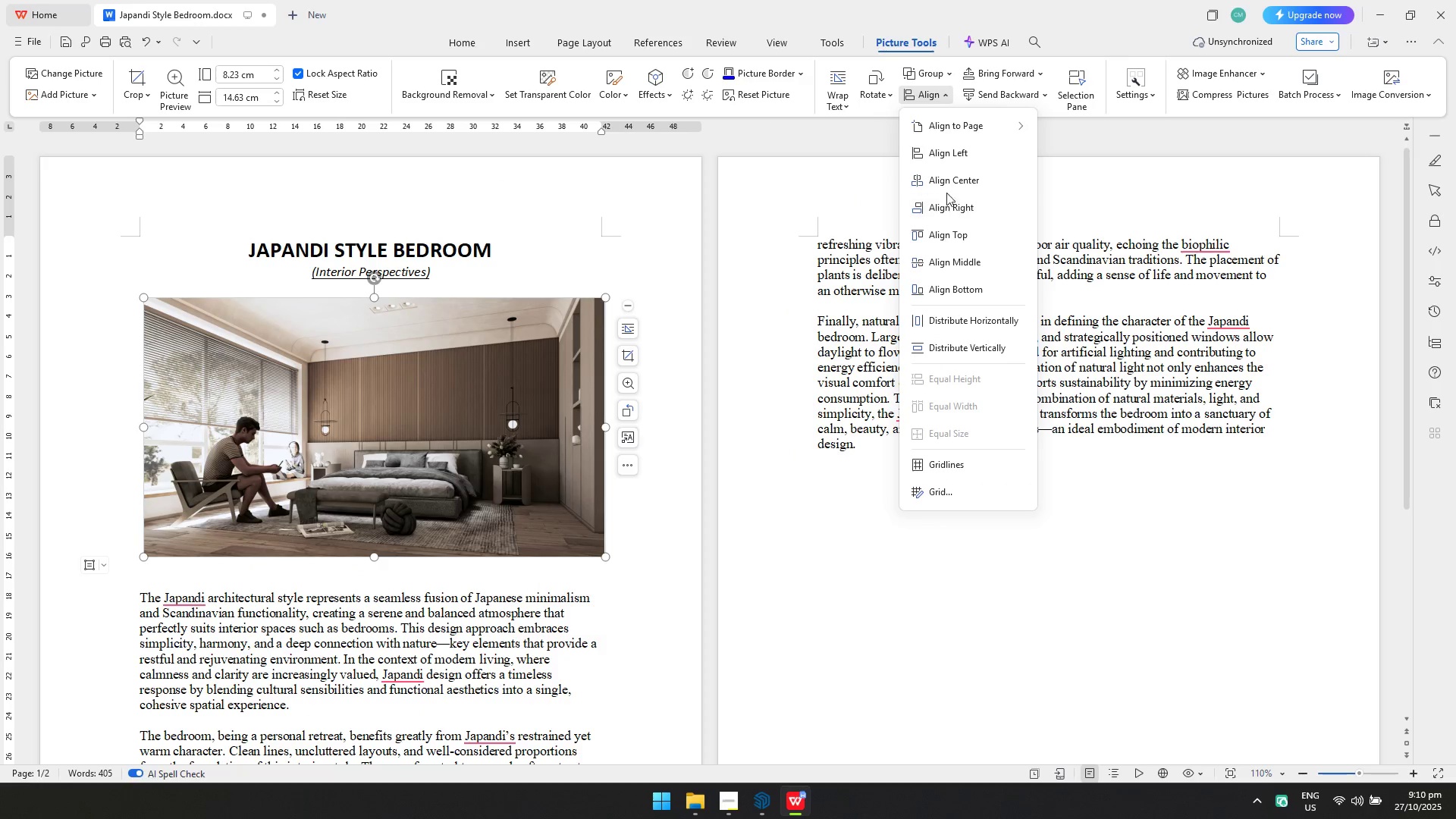 
left_click([948, 185])
 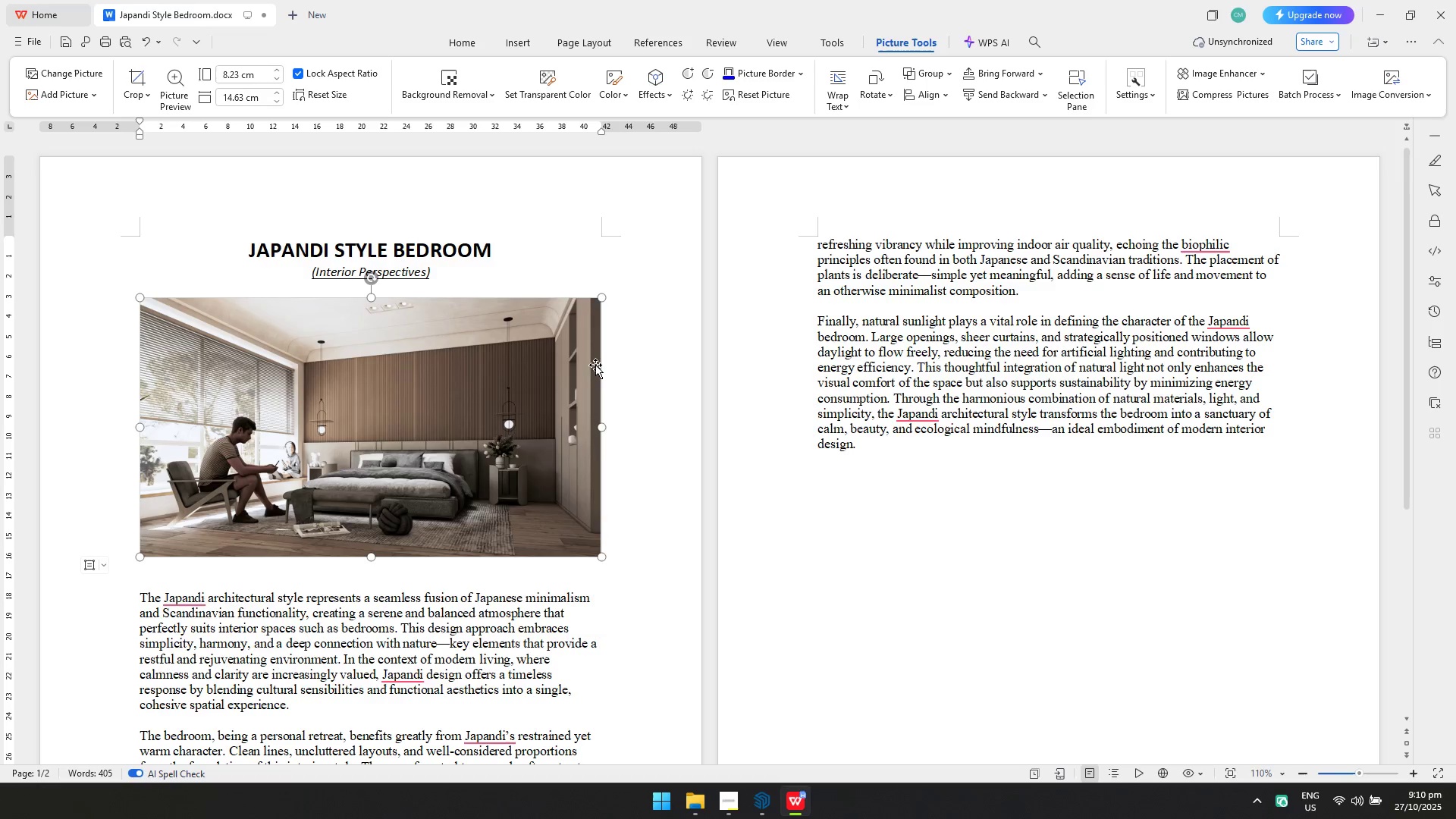 
scroll: coordinate [417, 453], scroll_direction: down, amount: 3.0
 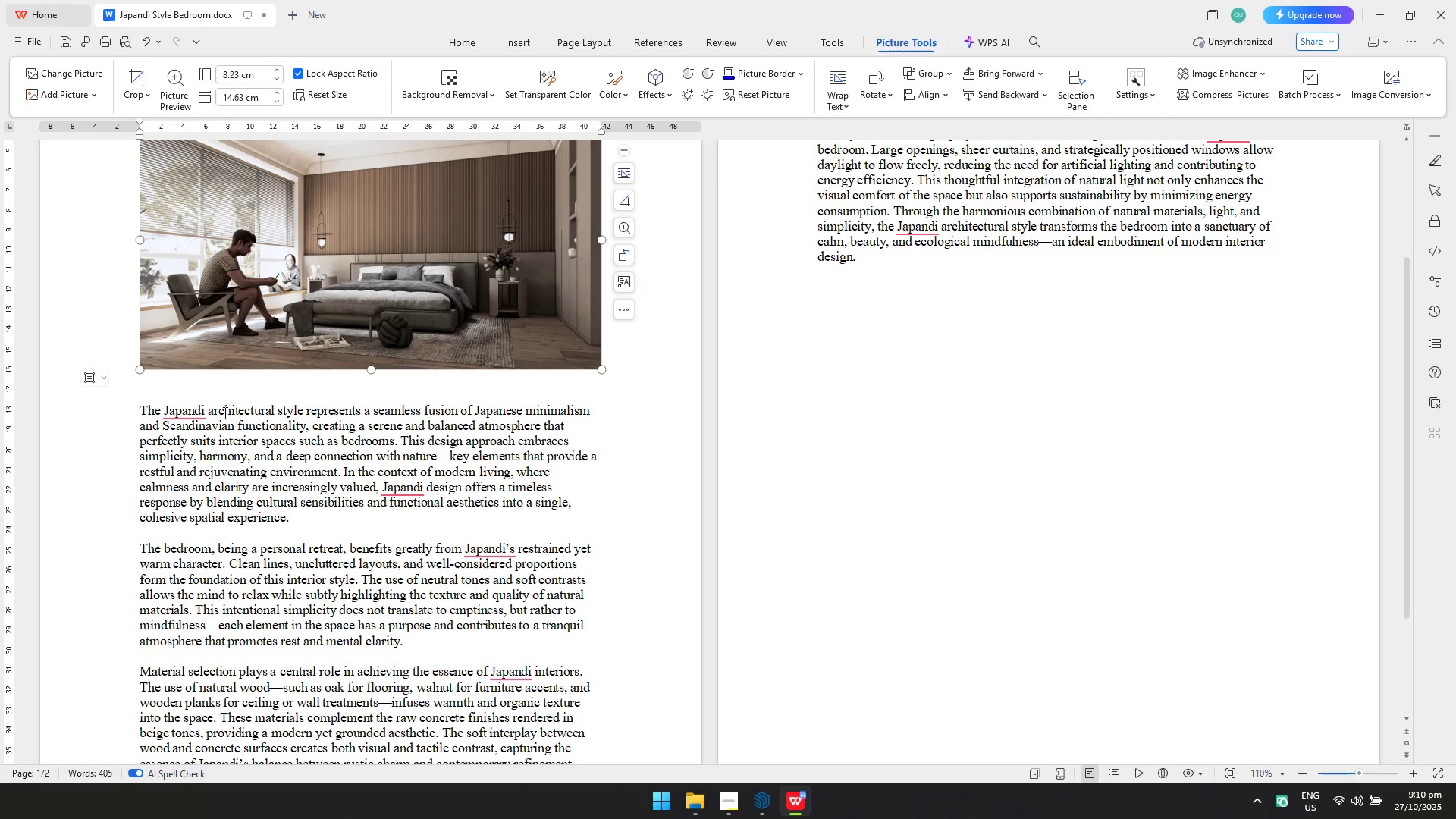 
left_click_drag(start_coordinate=[202, 392], to_coordinate=[1130, 462])
 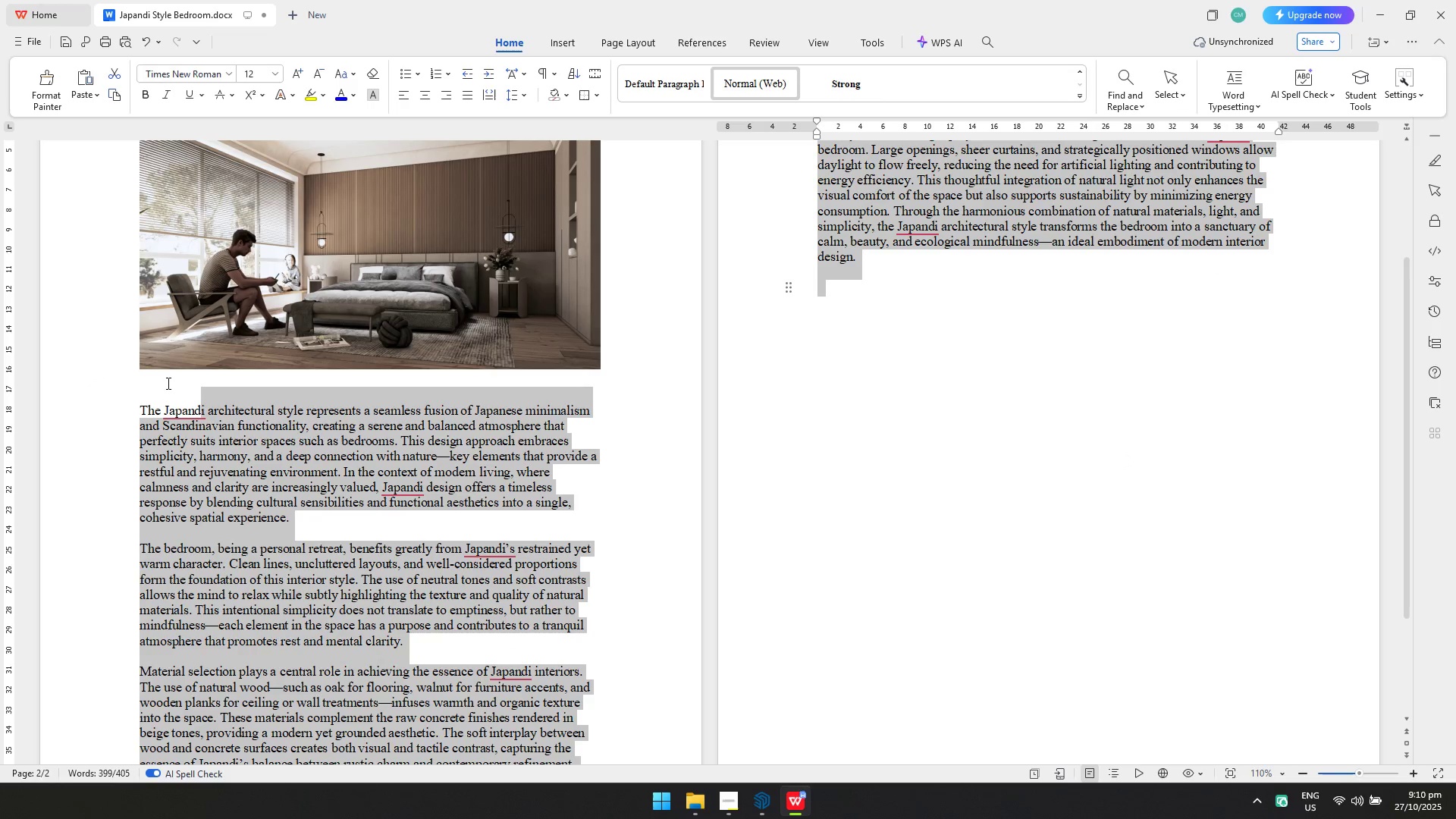 
left_click_drag(start_coordinate=[139, 389], to_coordinate=[1320, 472])
 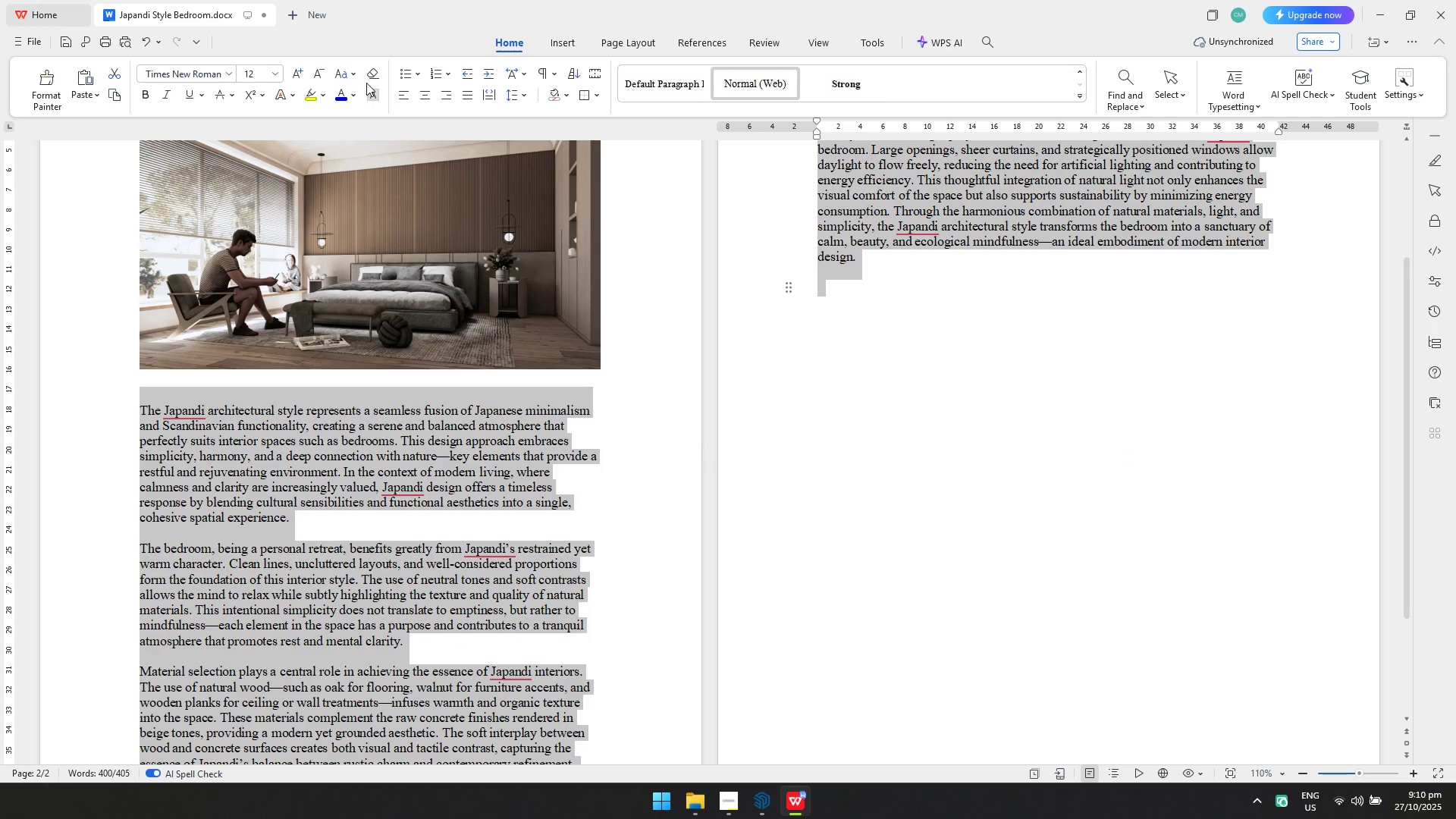 
left_click([378, 74])
 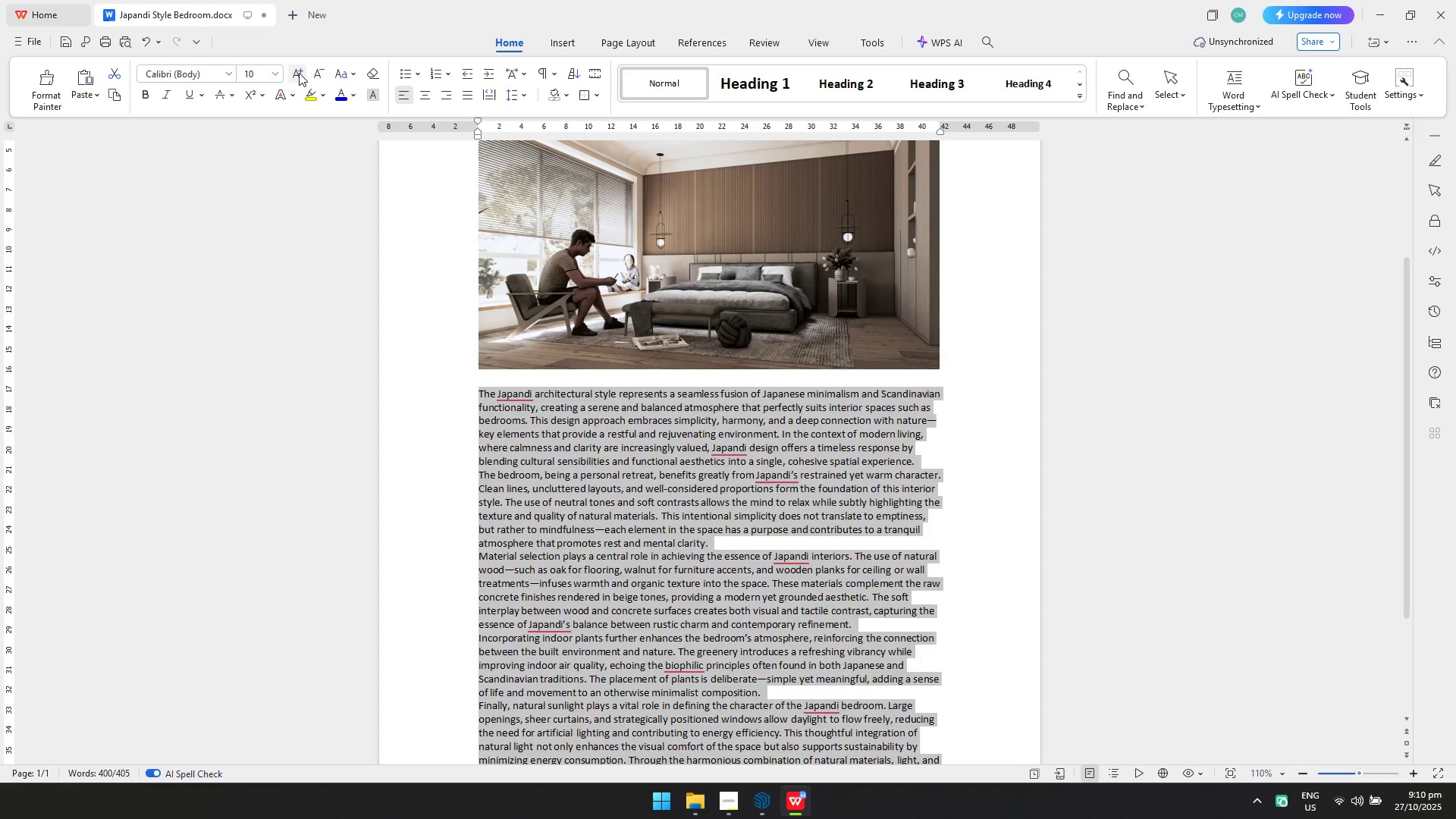 
double_click([299, 73])
 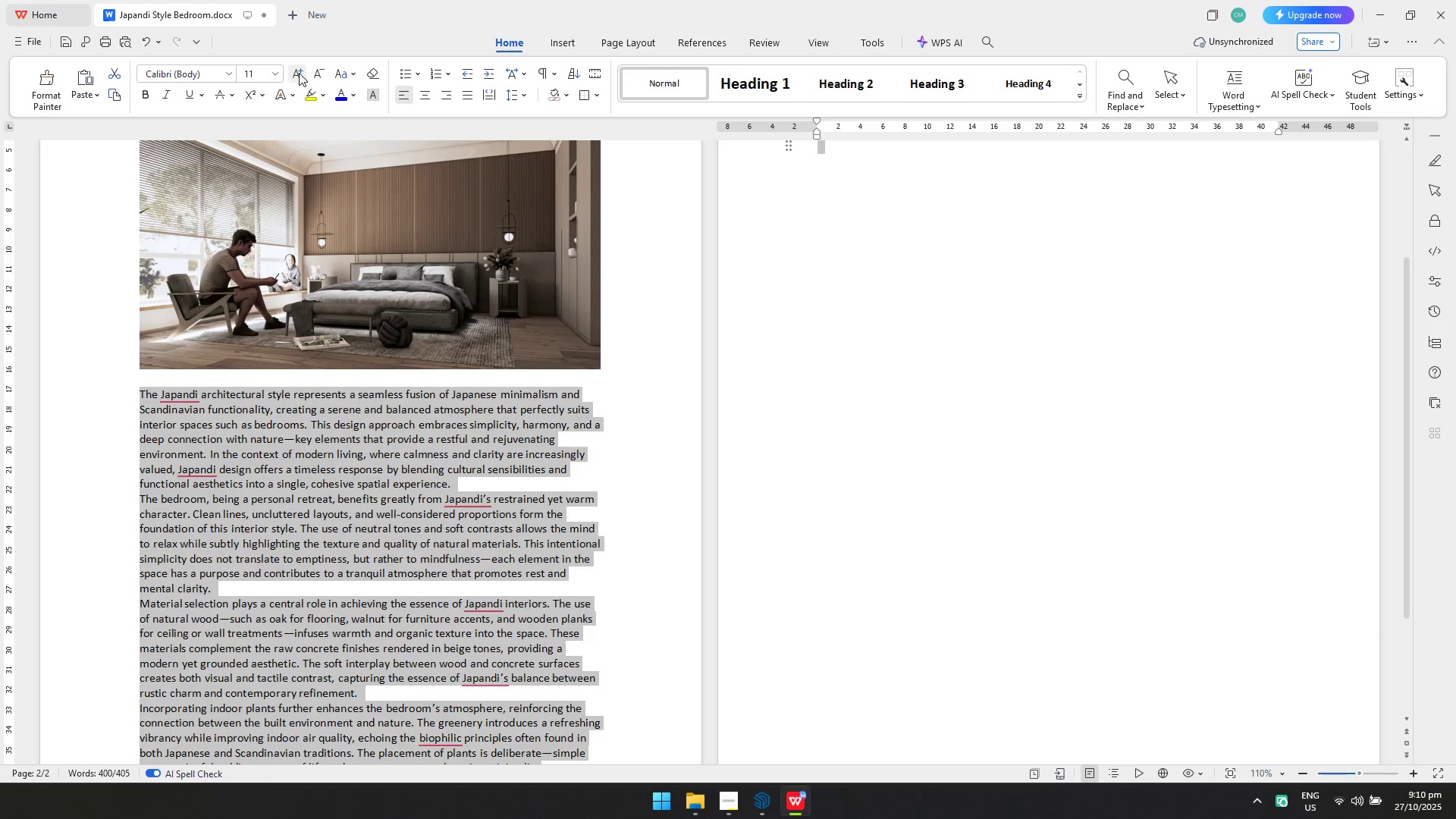 
triple_click([299, 73])
 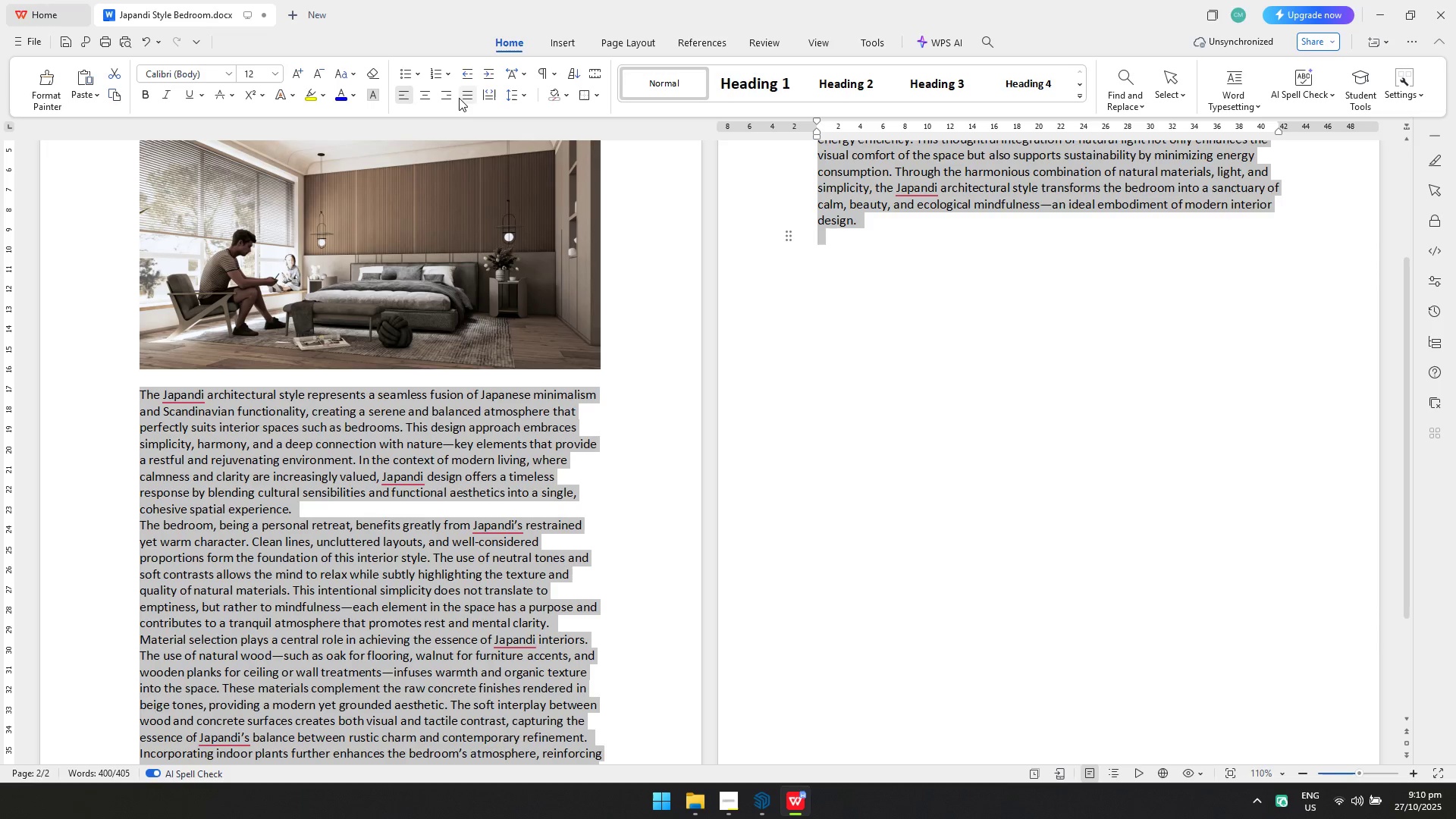 
left_click([468, 98])
 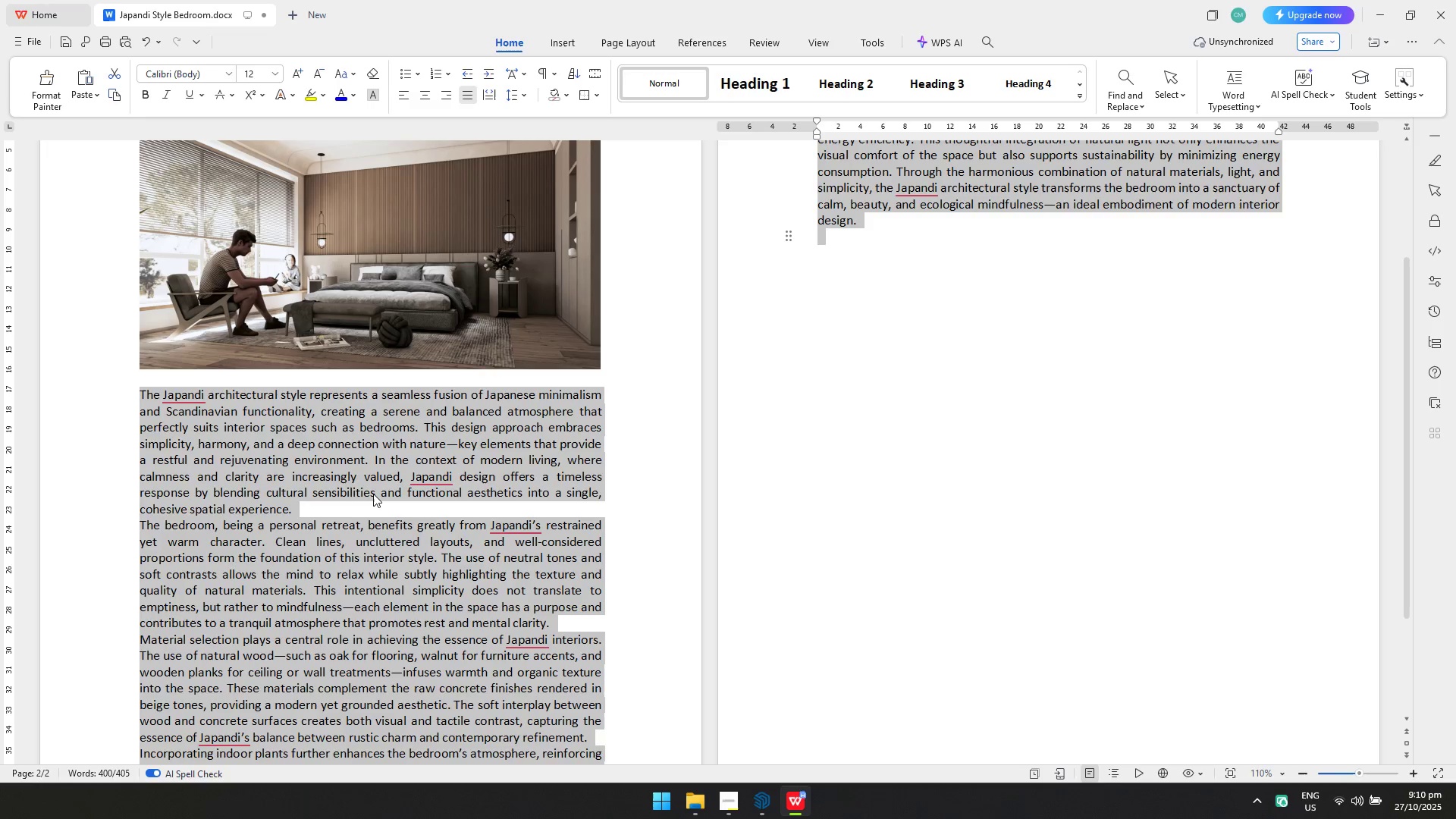 
double_click([364, 509])
 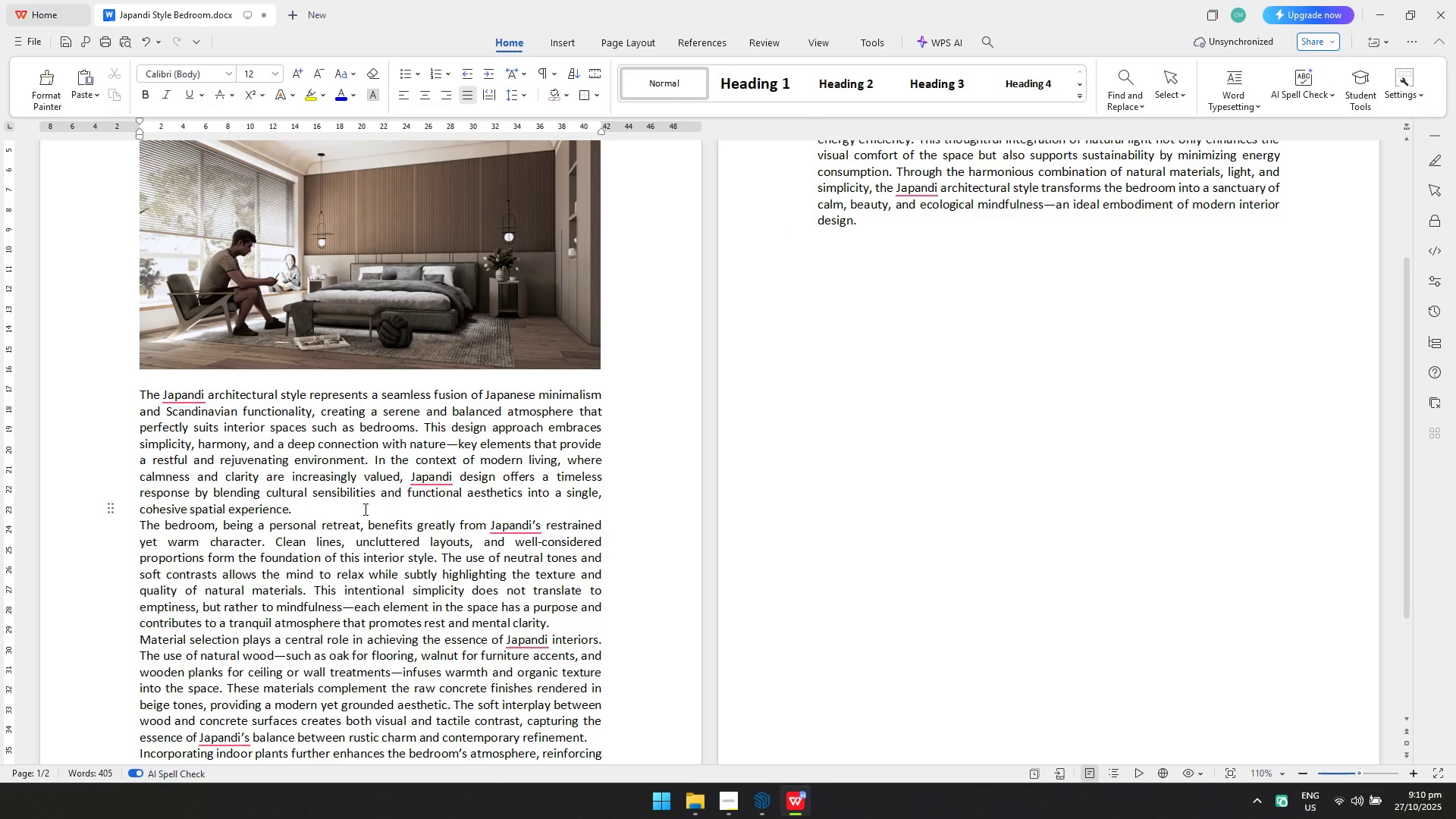 
key(Enter)
 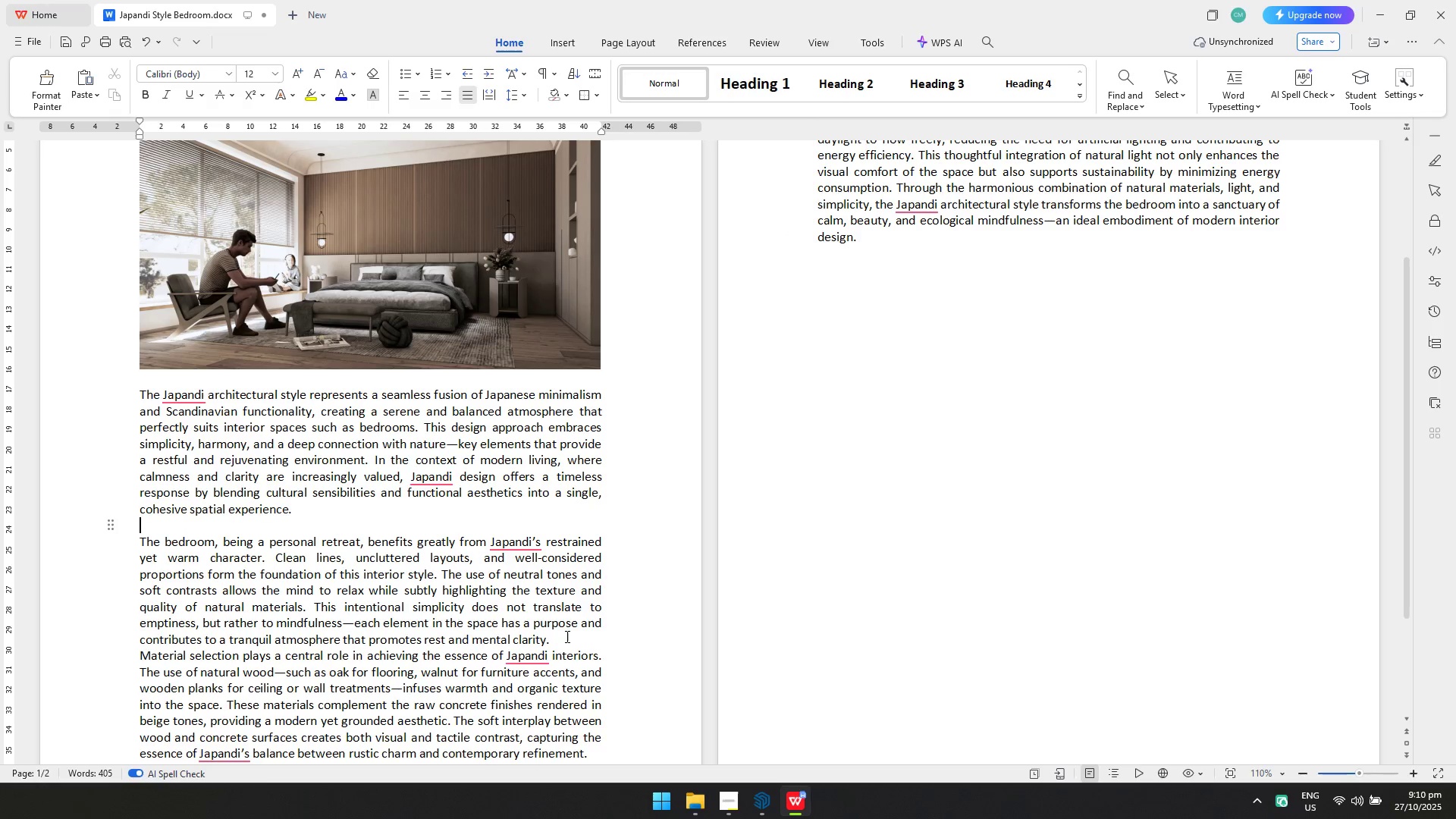 
key(Enter)
 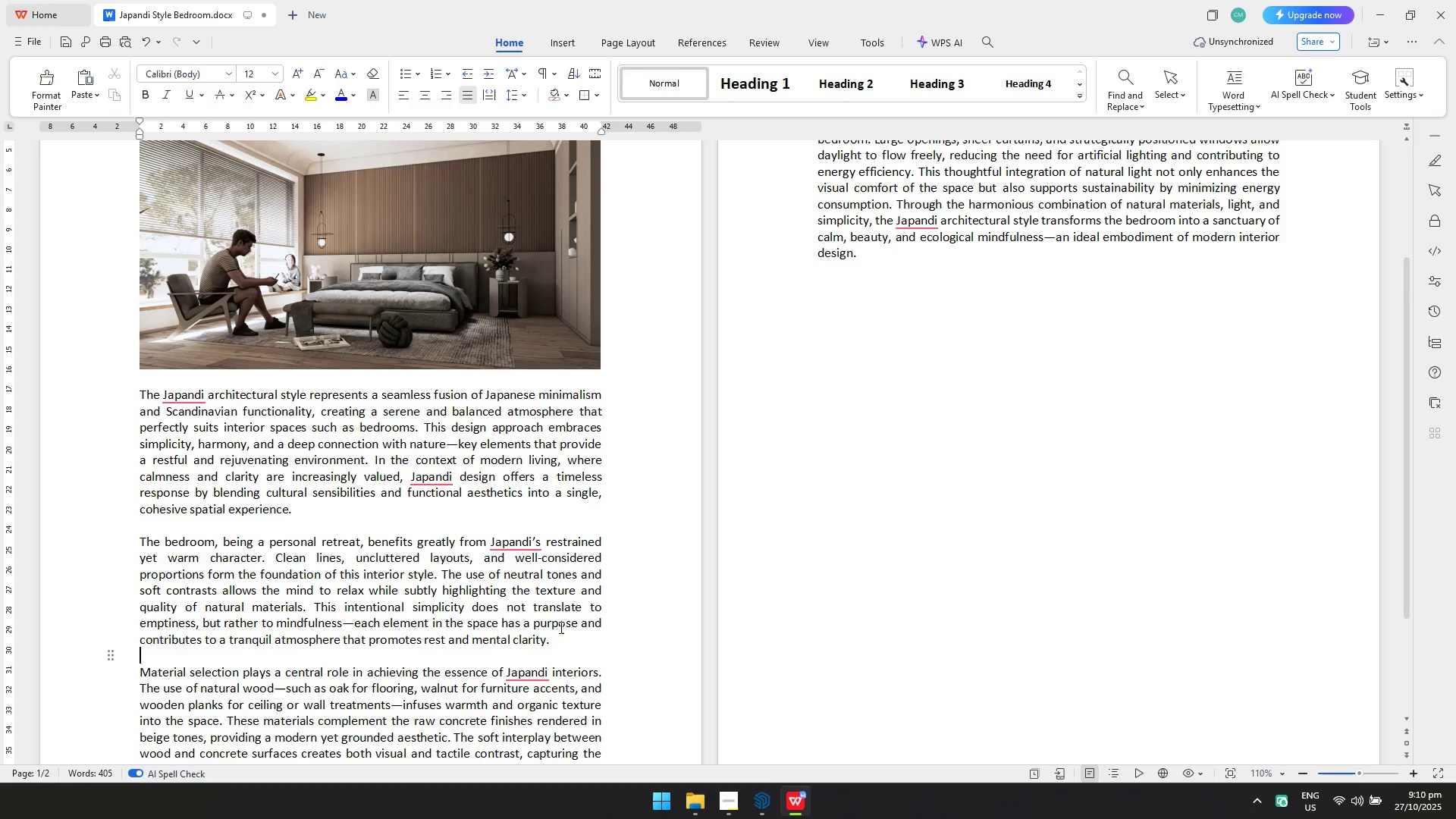 
scroll: coordinate [559, 624], scroll_direction: down, amount: 2.0
 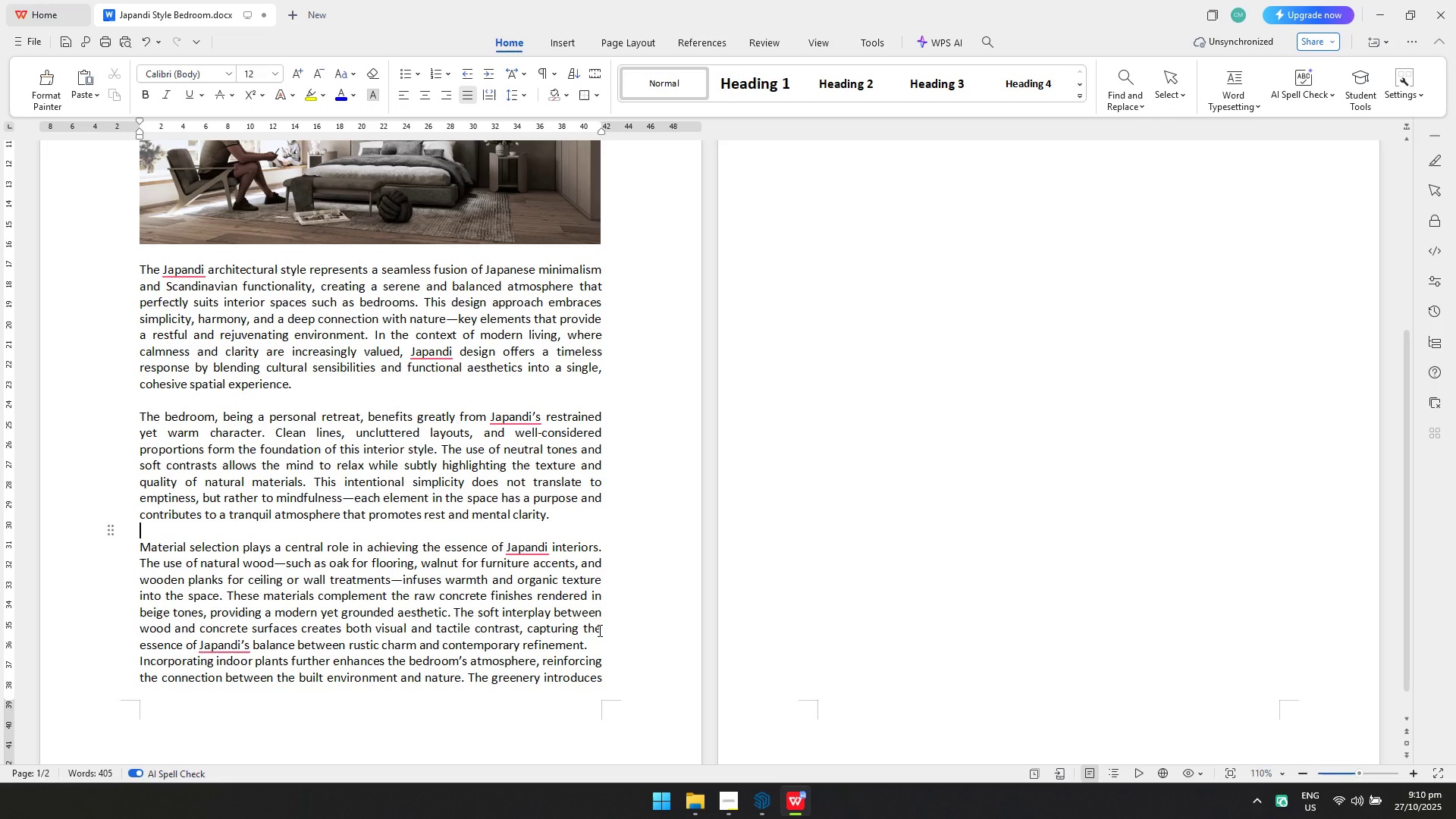 
left_click([596, 642])
 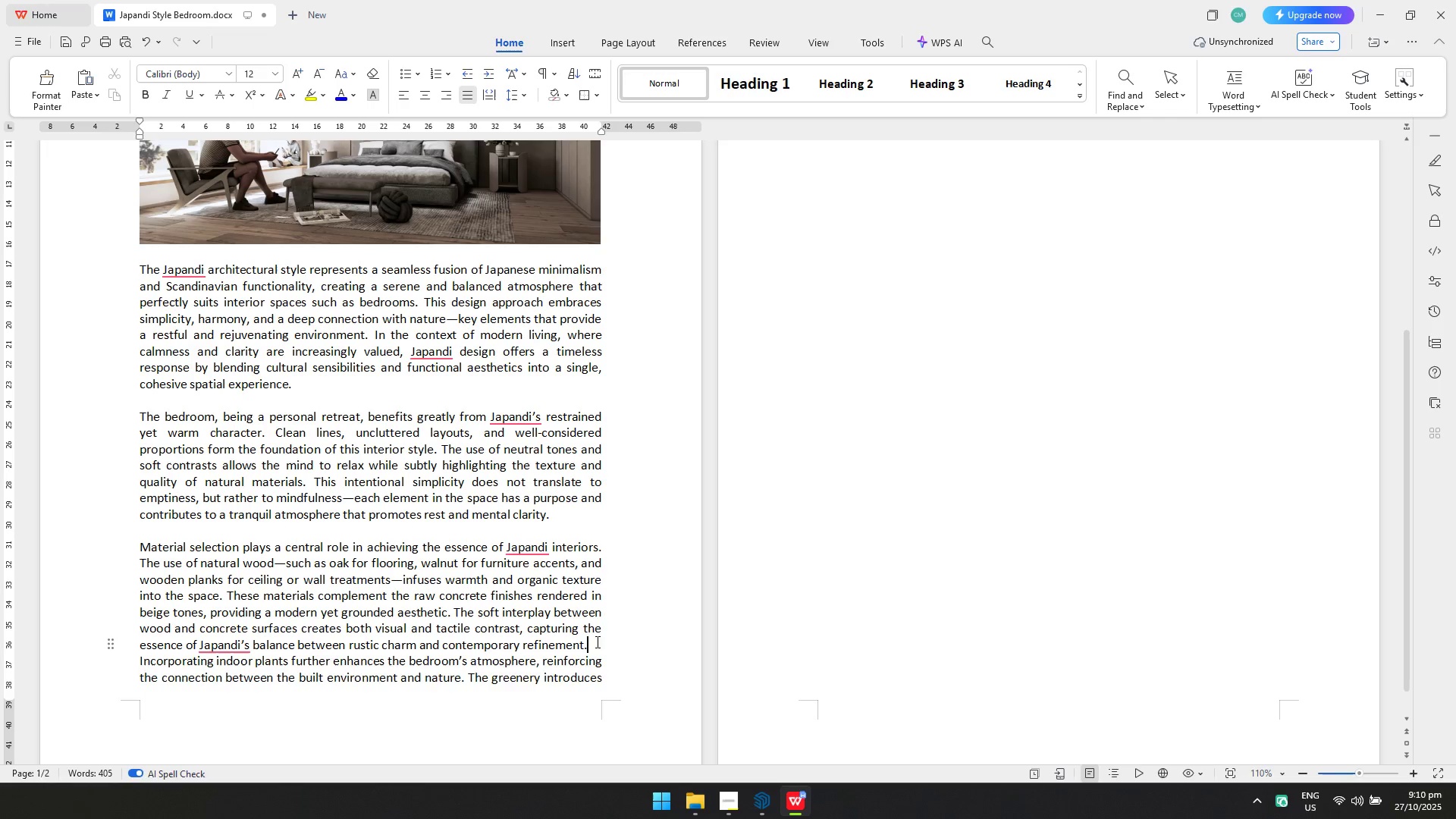 
key(Enter)
 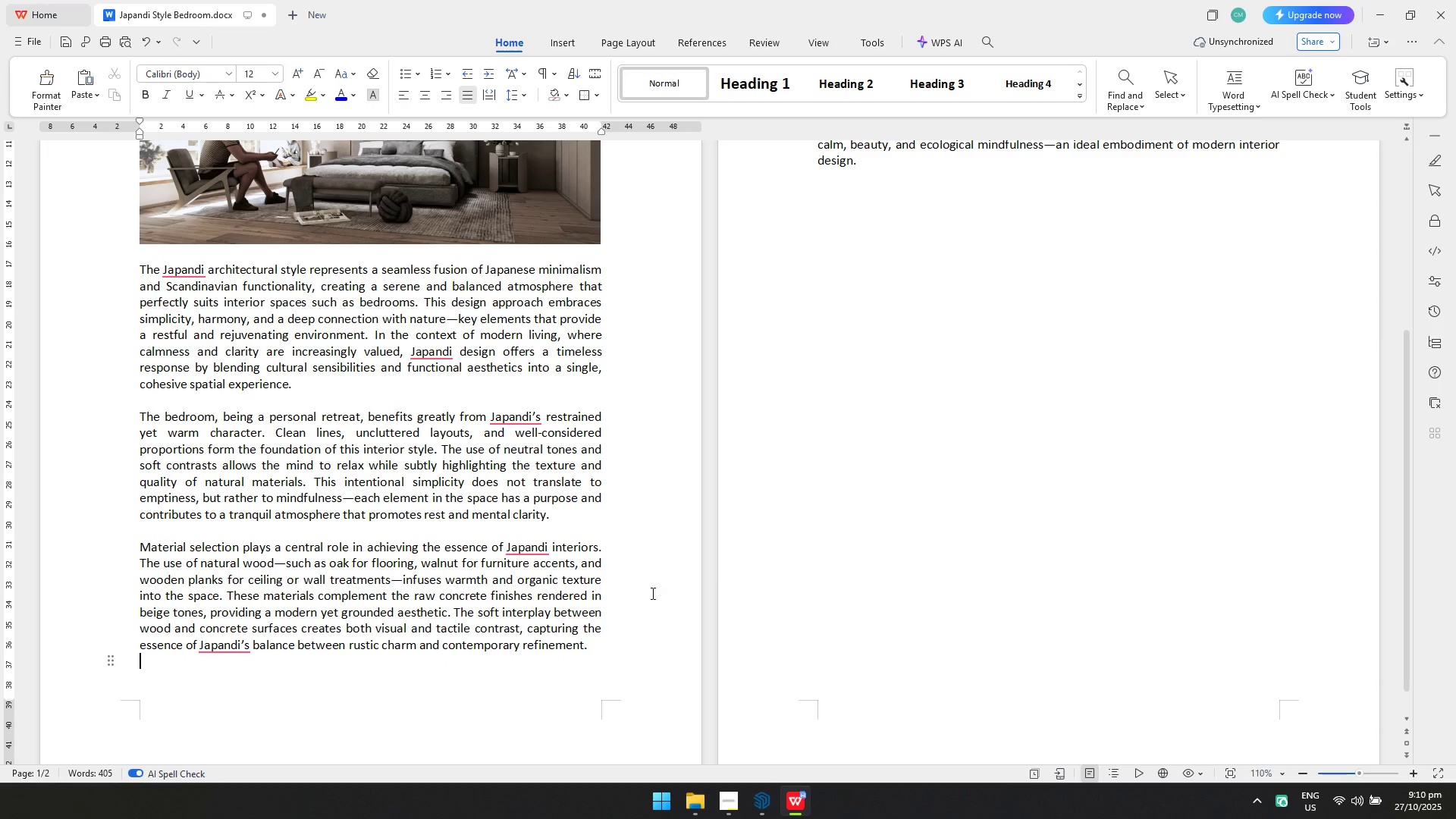 
scroll: coordinate [937, 362], scroll_direction: up, amount: 6.0
 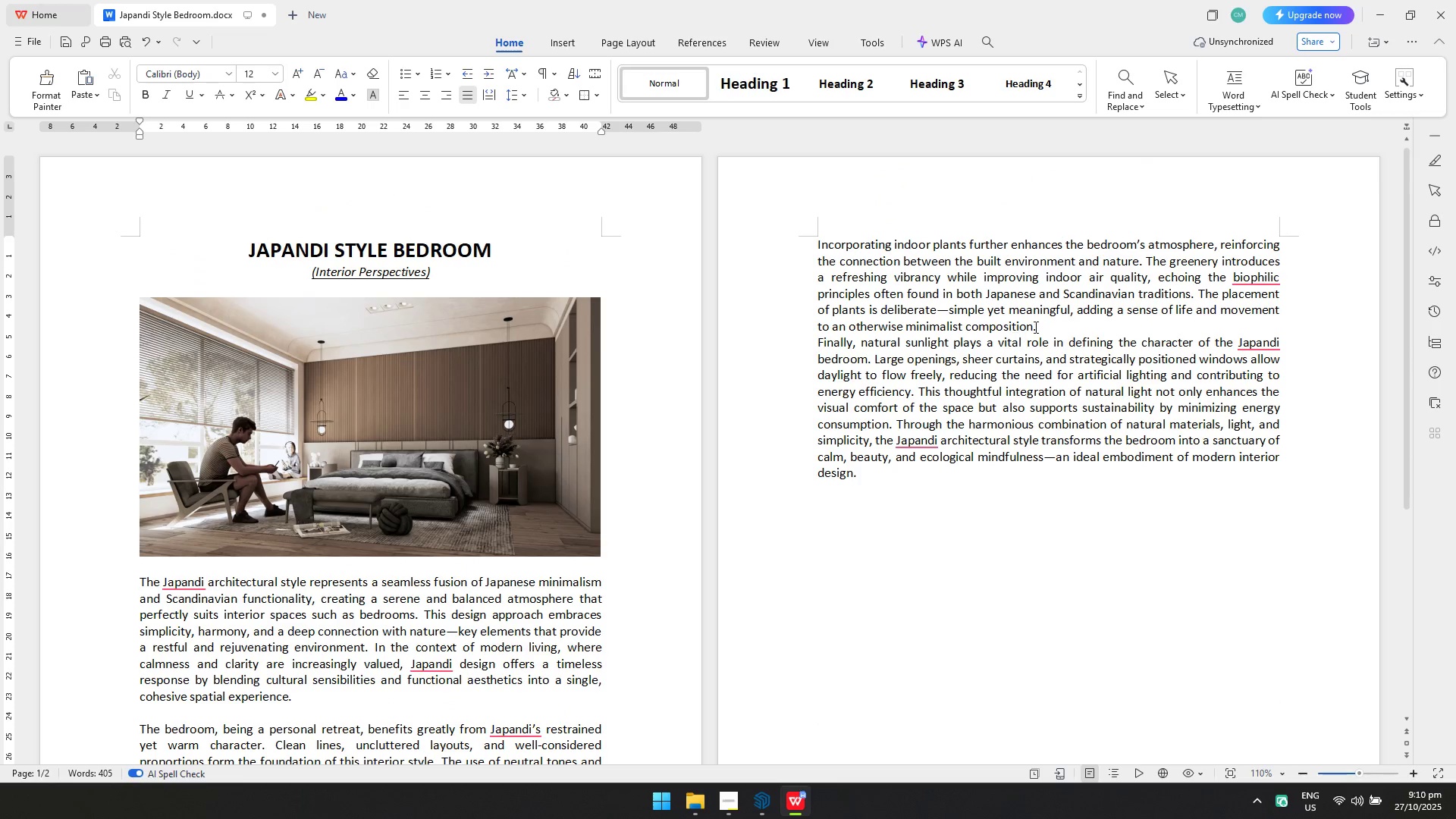 
left_click([1040, 322])
 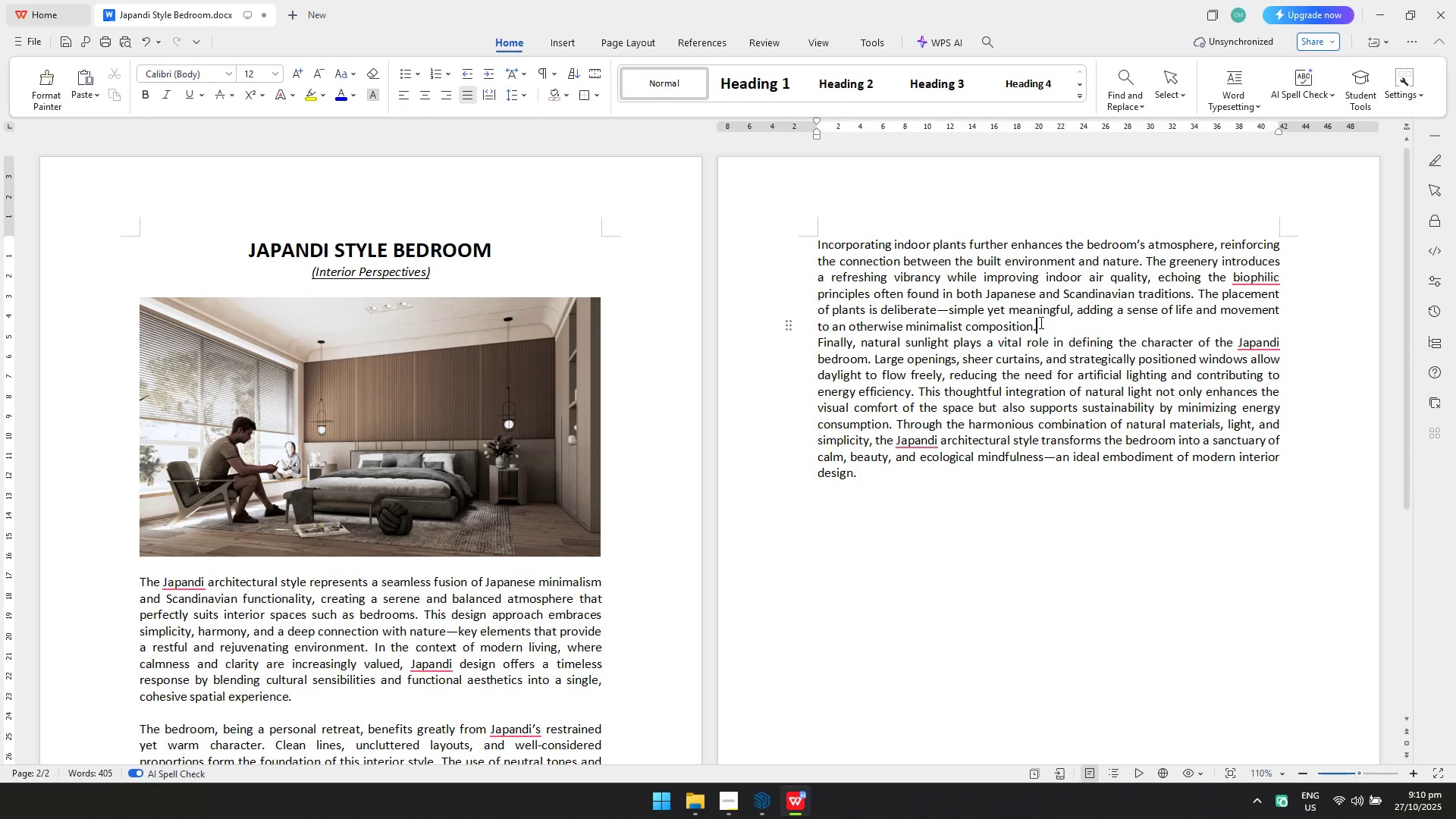 
key(Enter)
 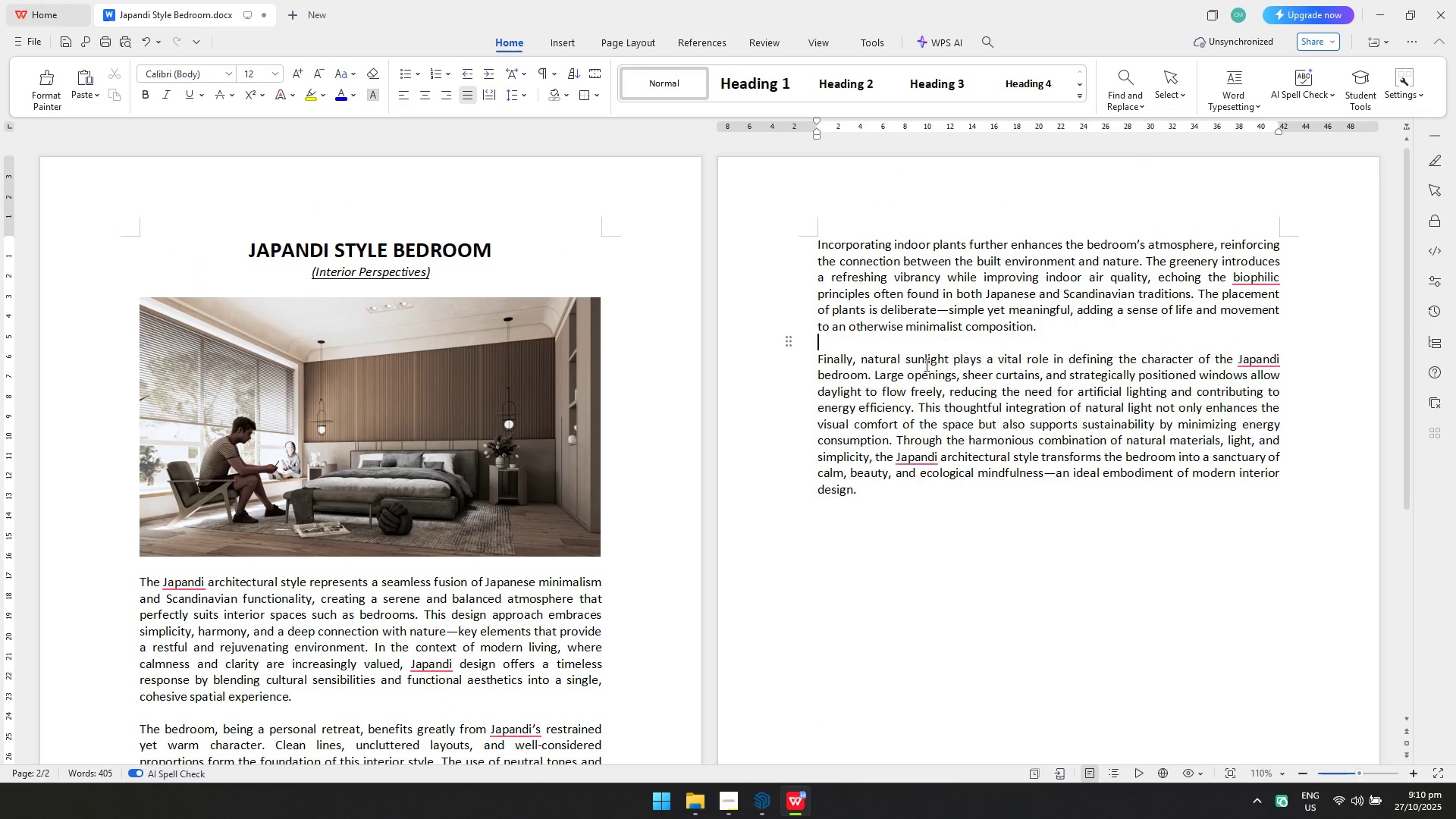 
scroll: coordinate [758, 398], scroll_direction: down, amount: 4.0
 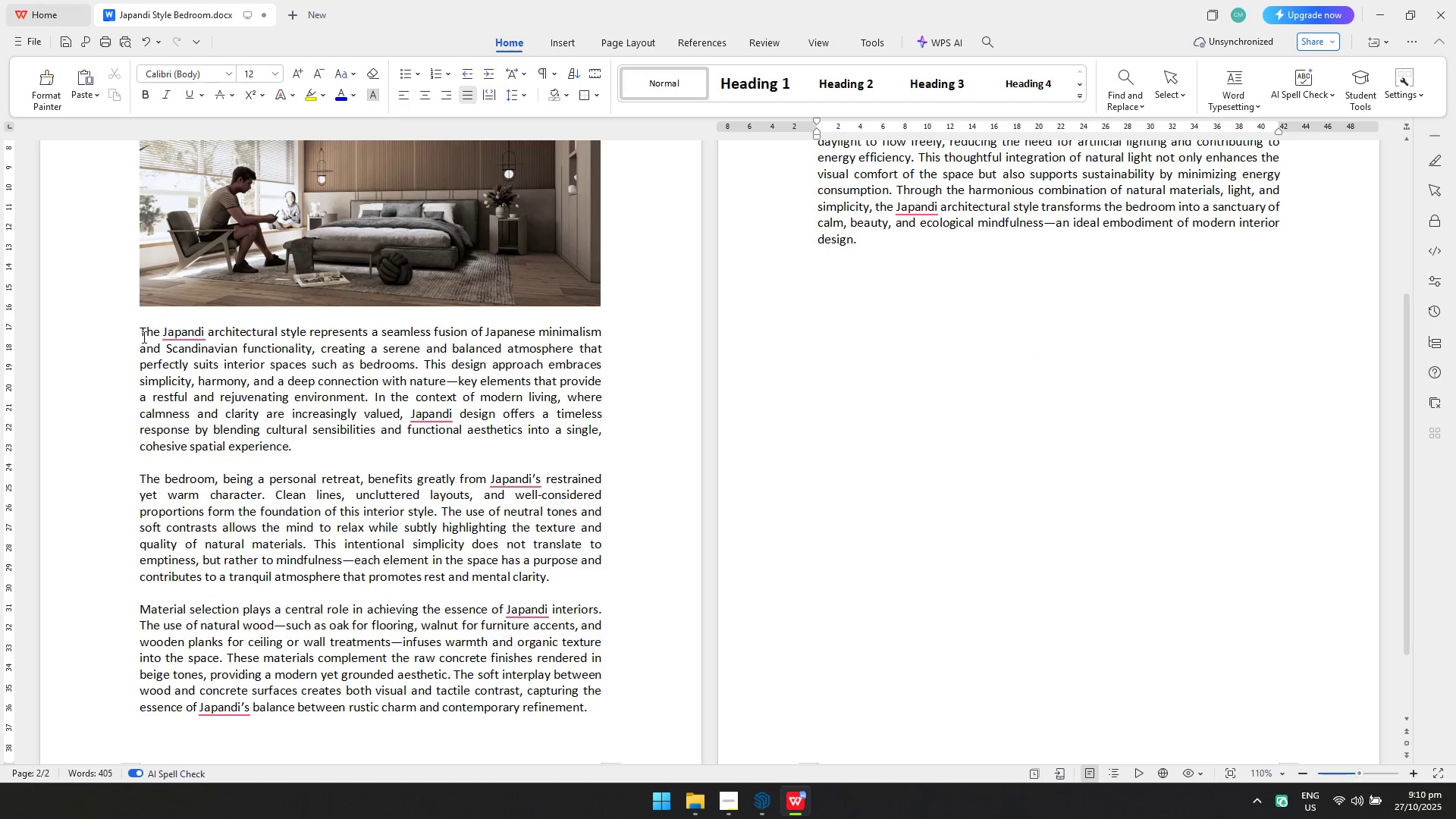 
left_click([140, 332])
 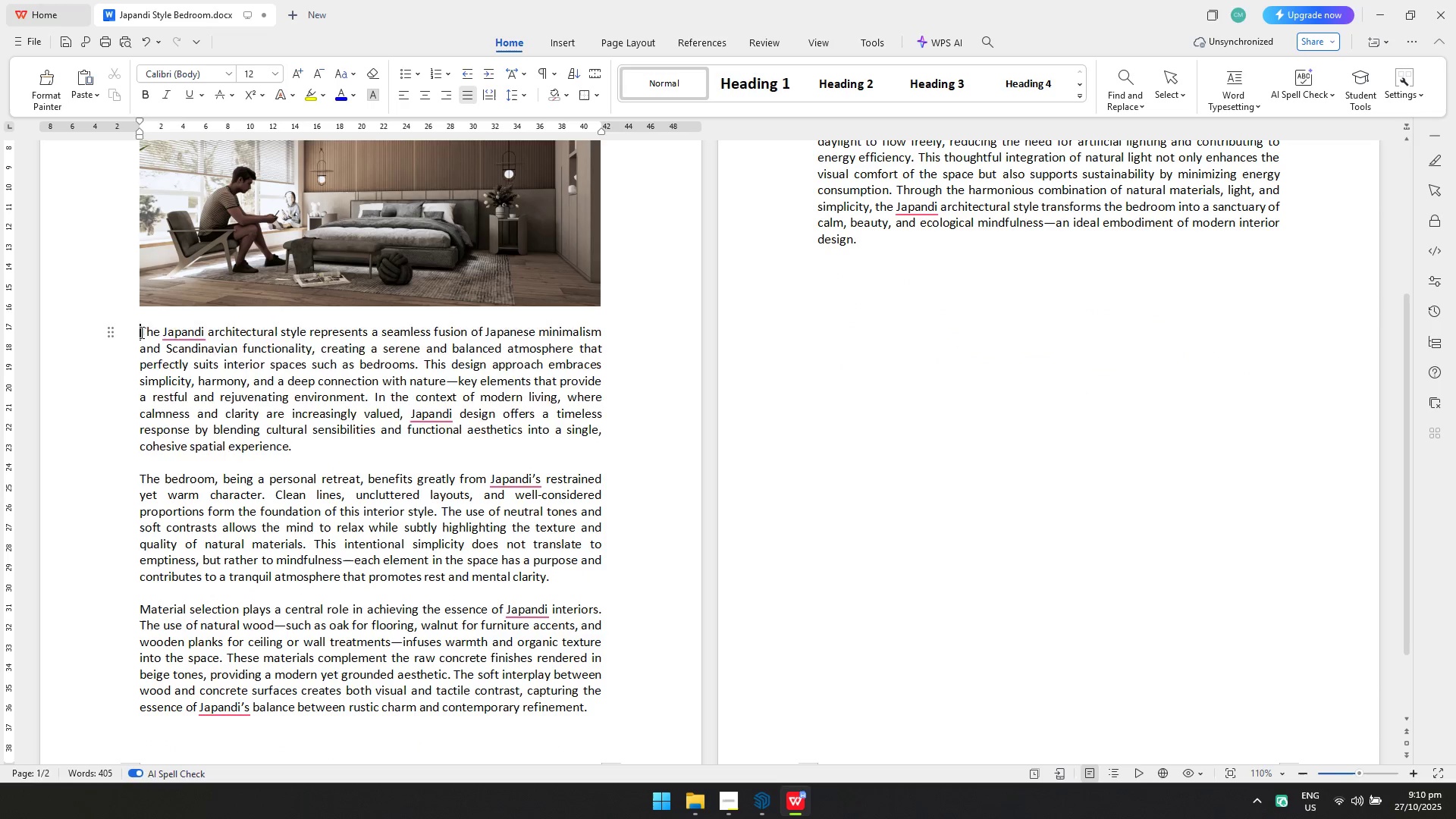 
key(Tab)
 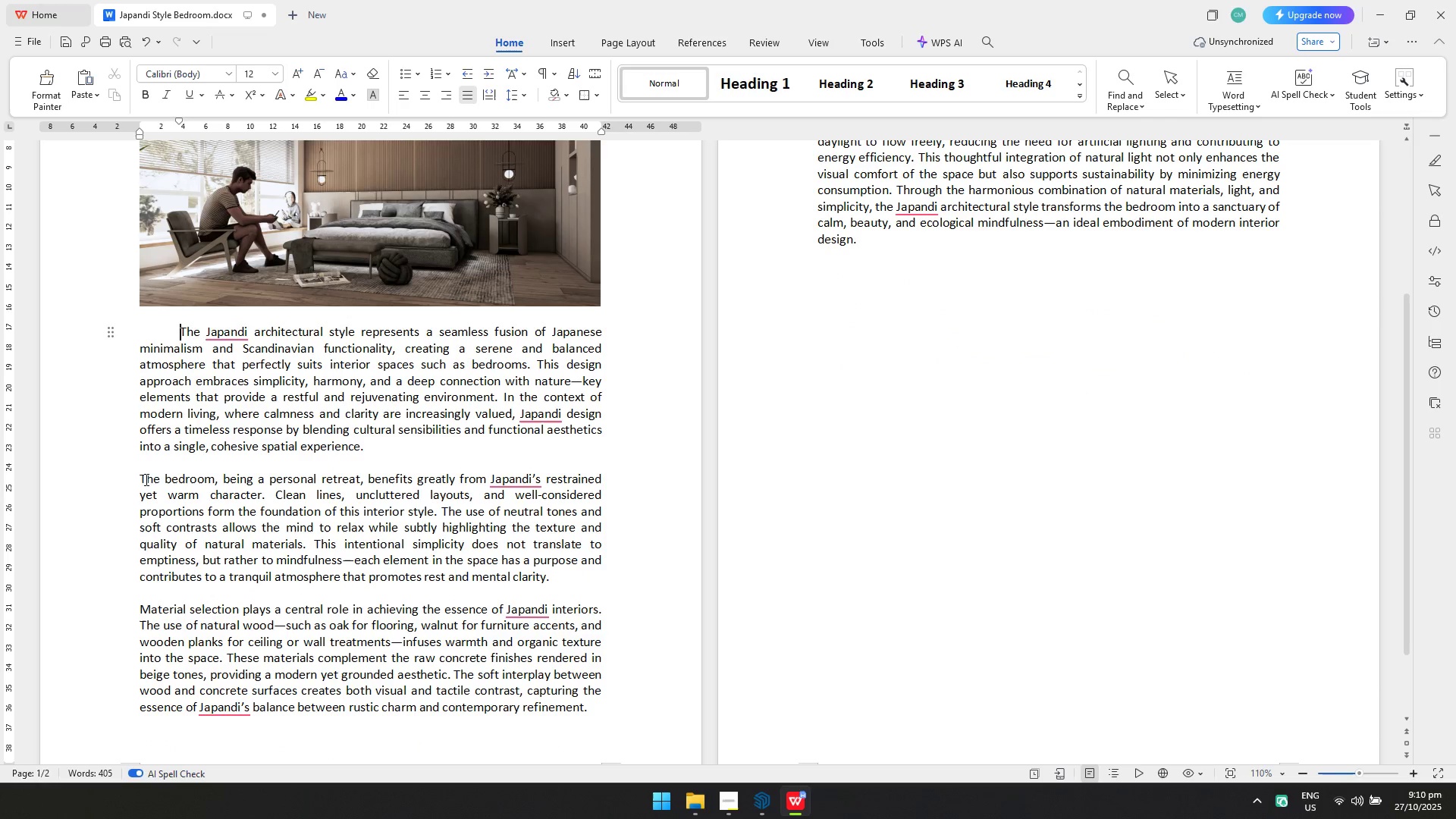 
left_click([142, 476])
 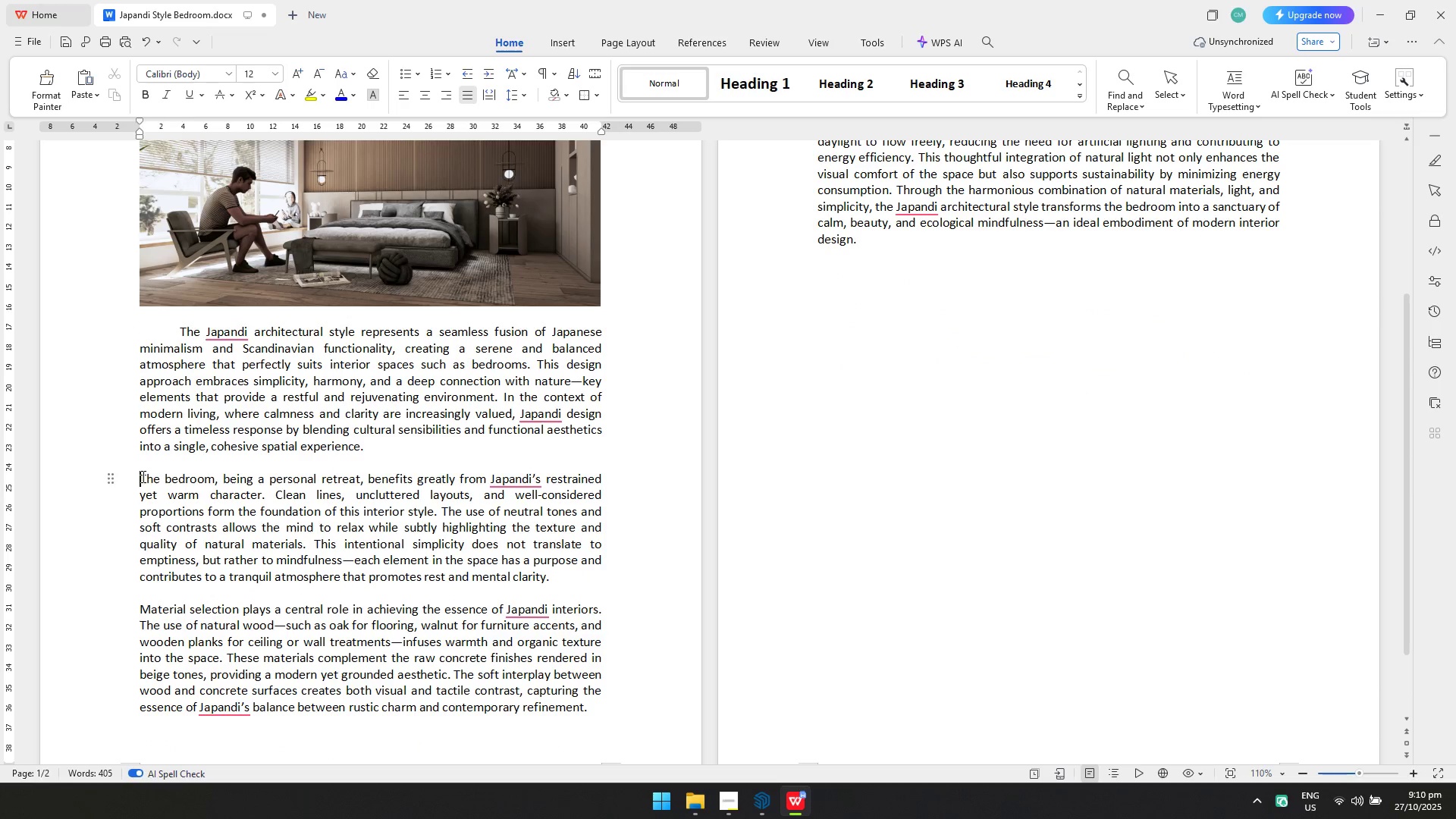 
key(Tab)
 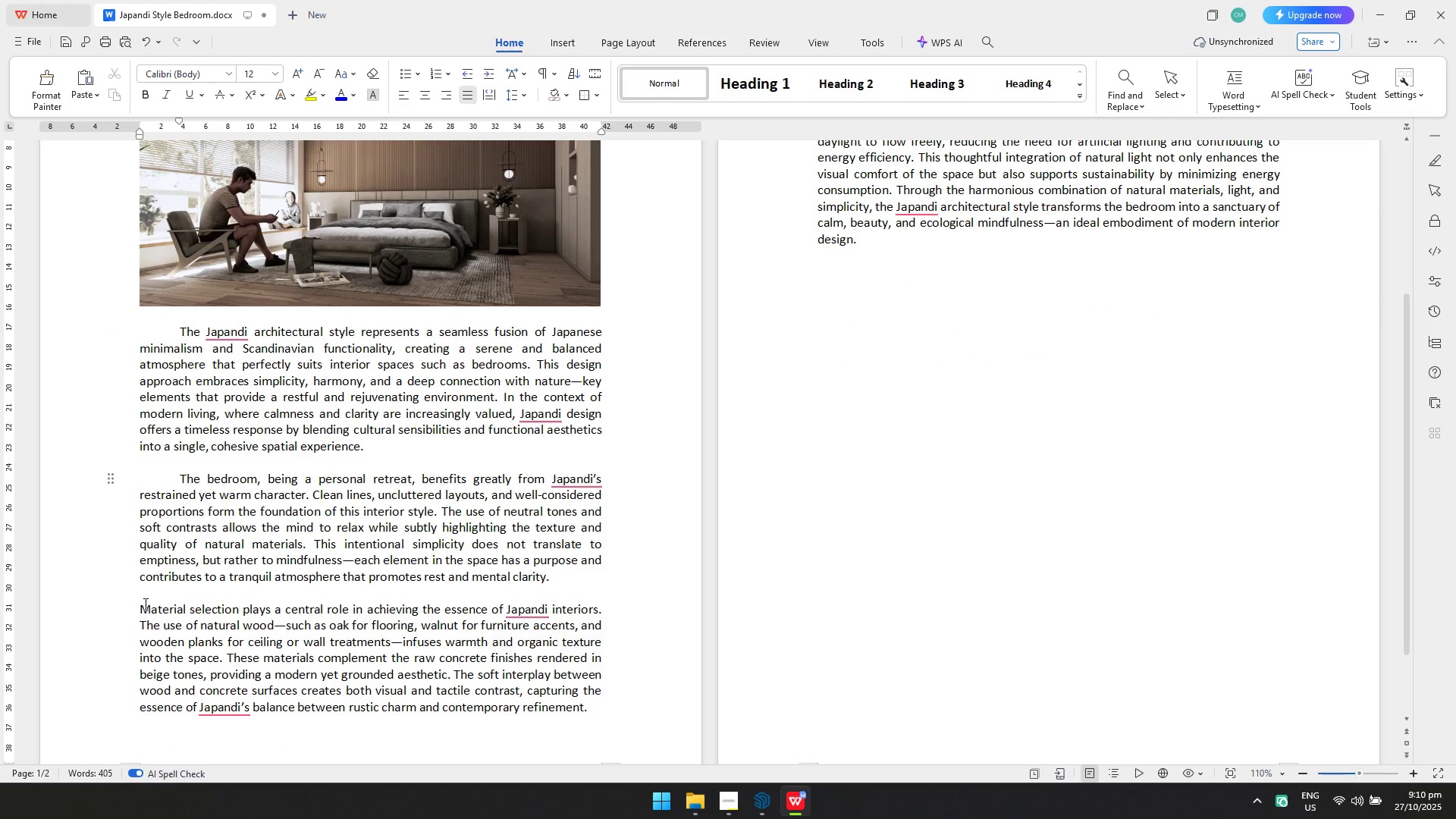 
key(Tab)
 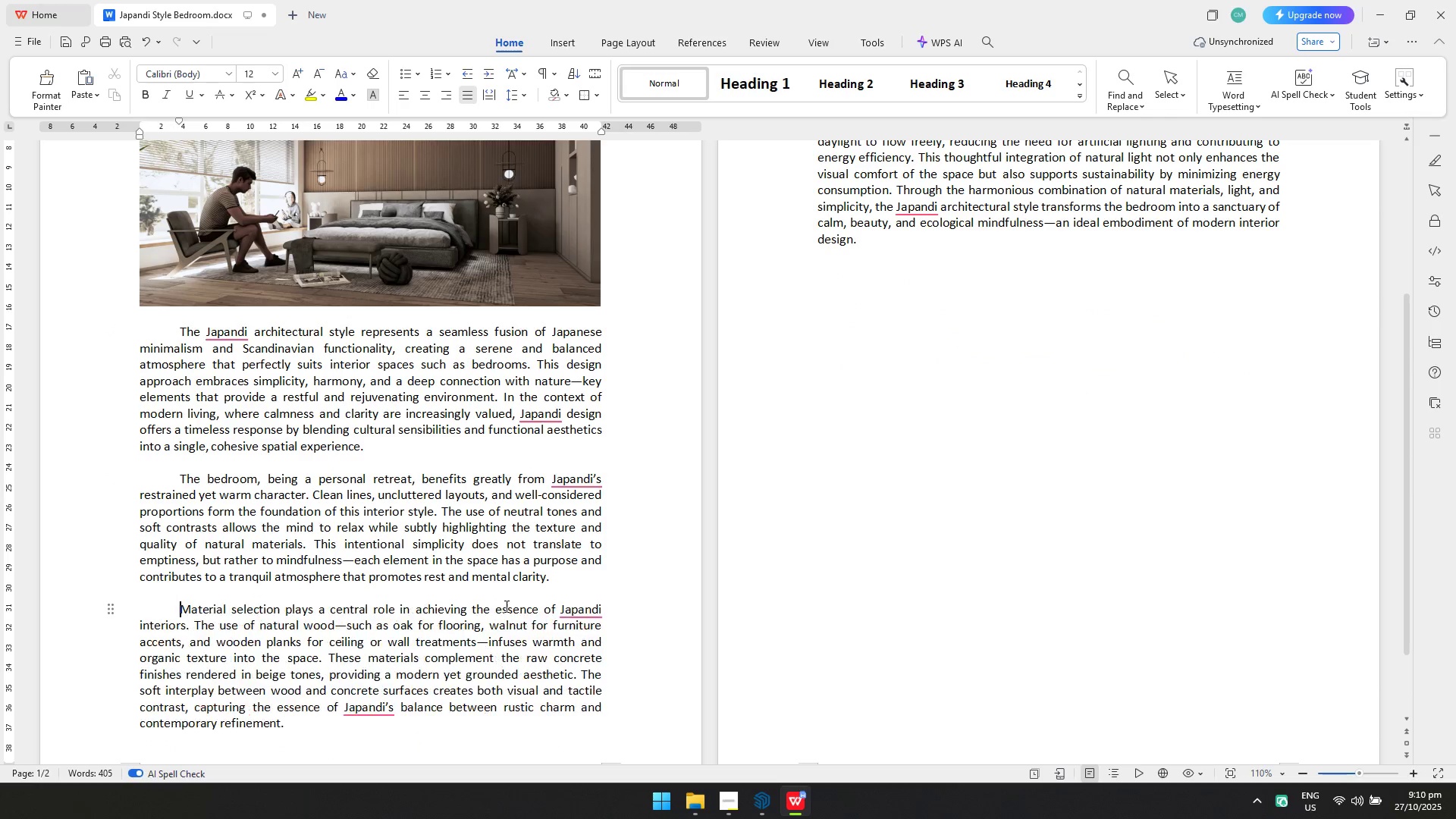 
scroll: coordinate [843, 286], scroll_direction: up, amount: 4.0
 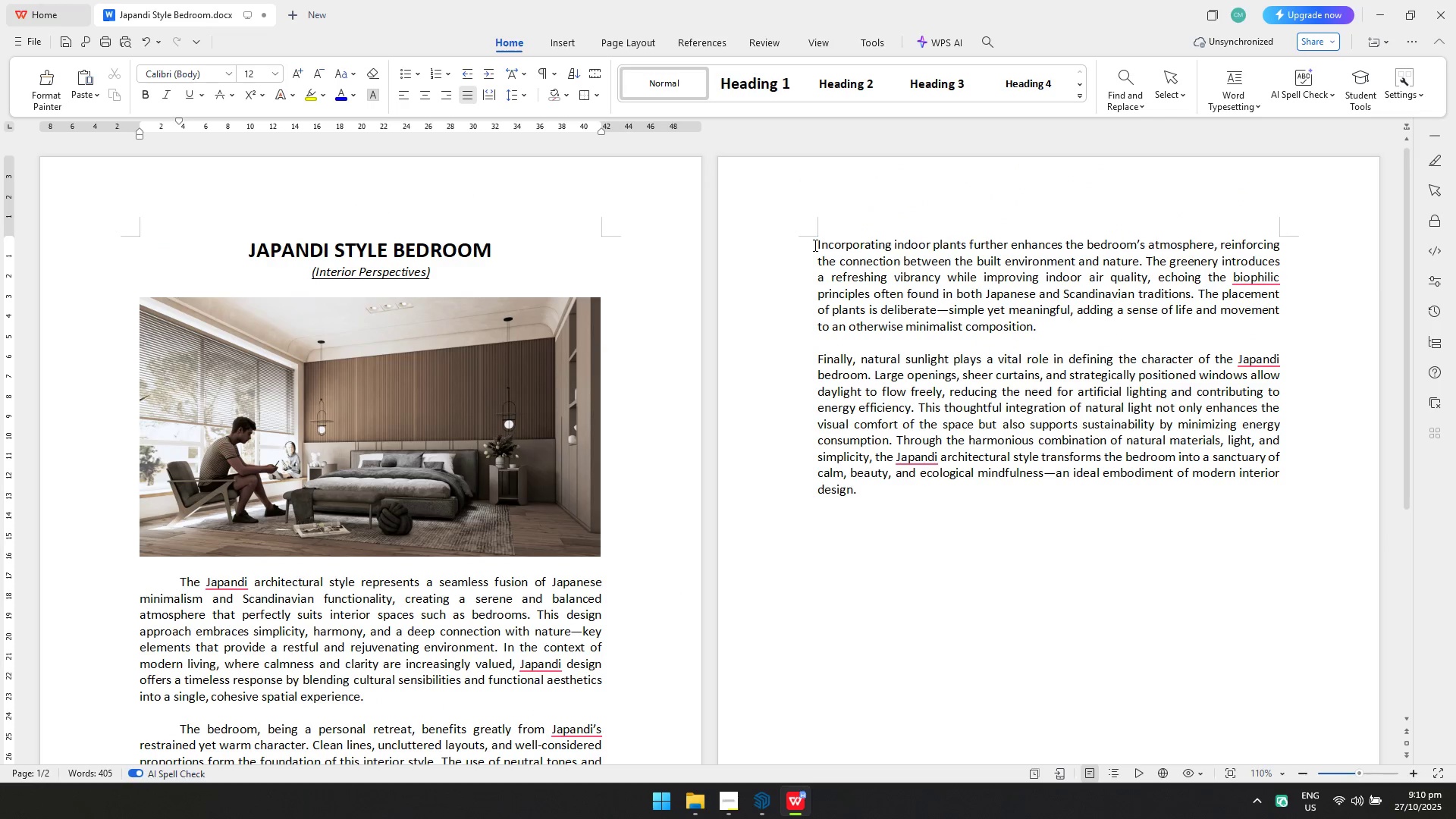 
left_click([814, 245])
 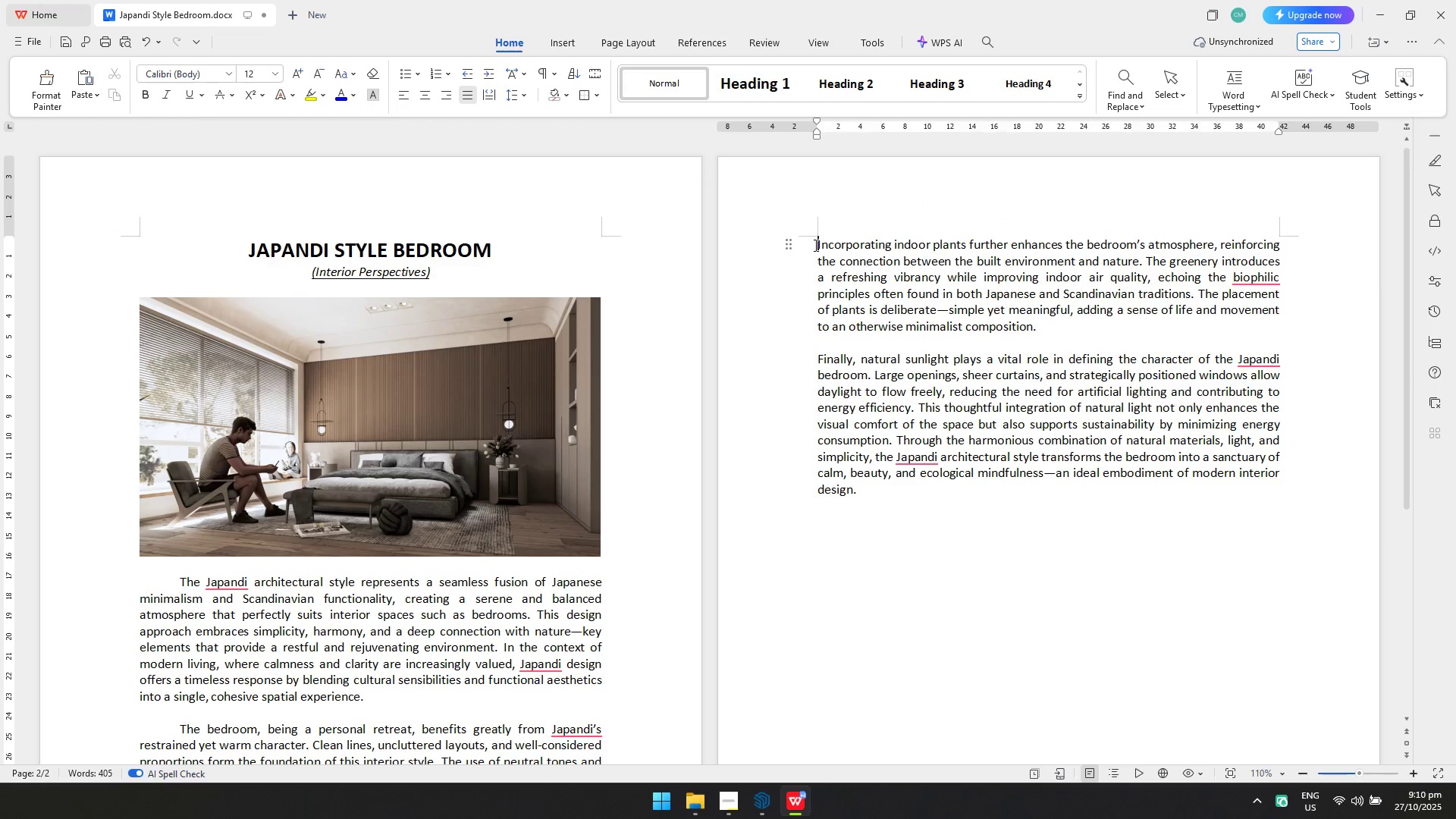 
key(Tab)
 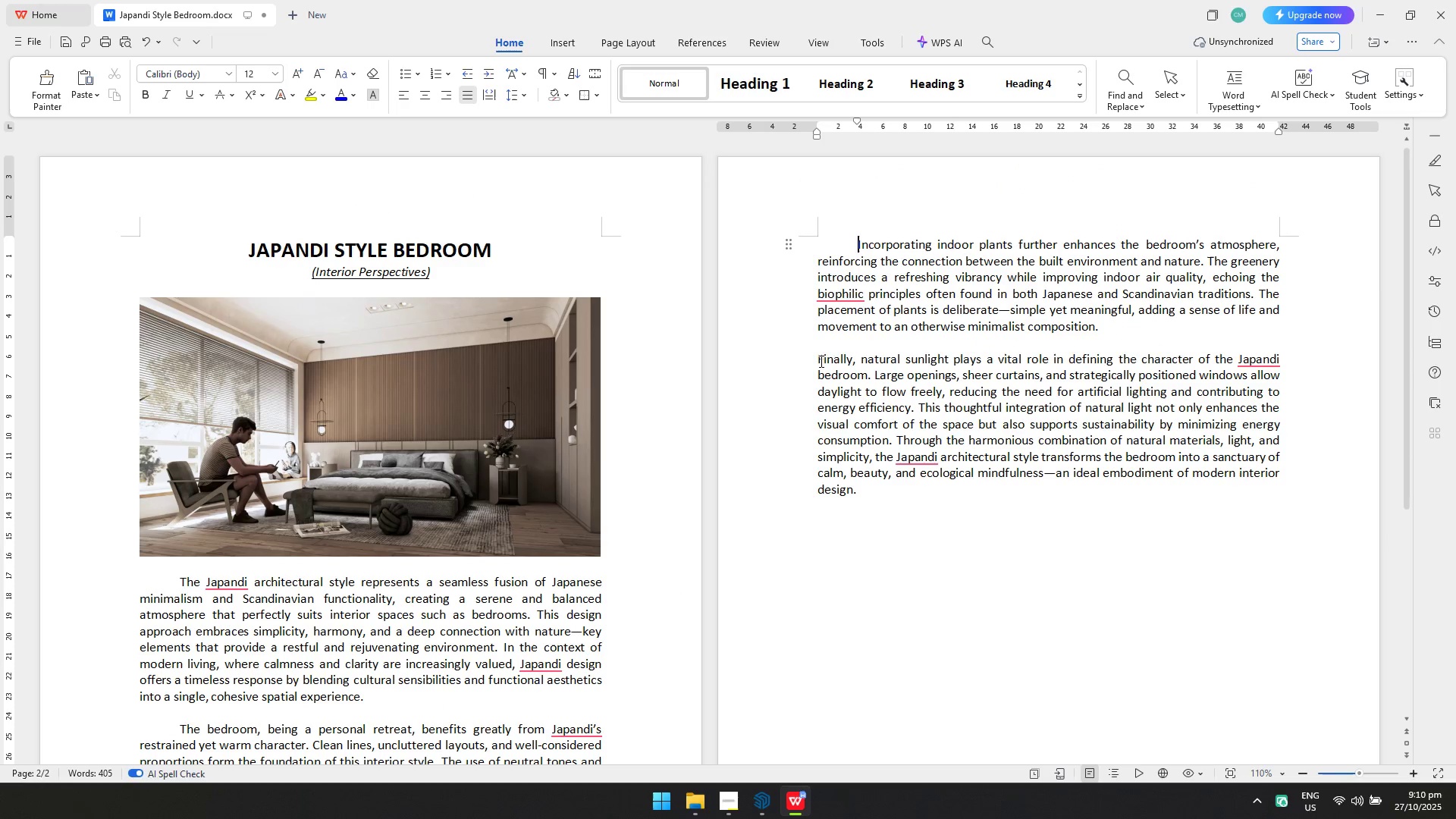 
key(Tab)
 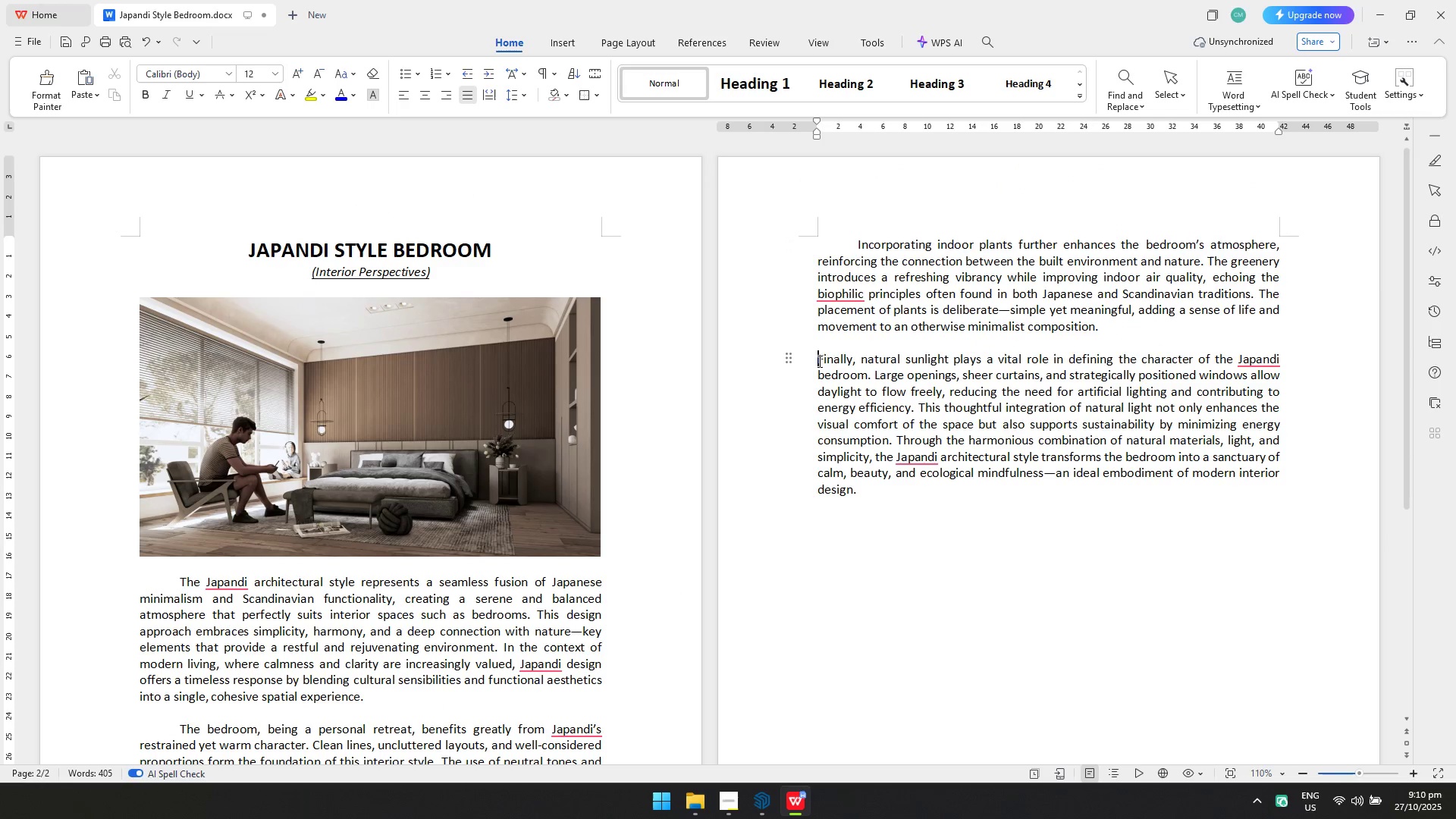 
left_click([818, 361])
 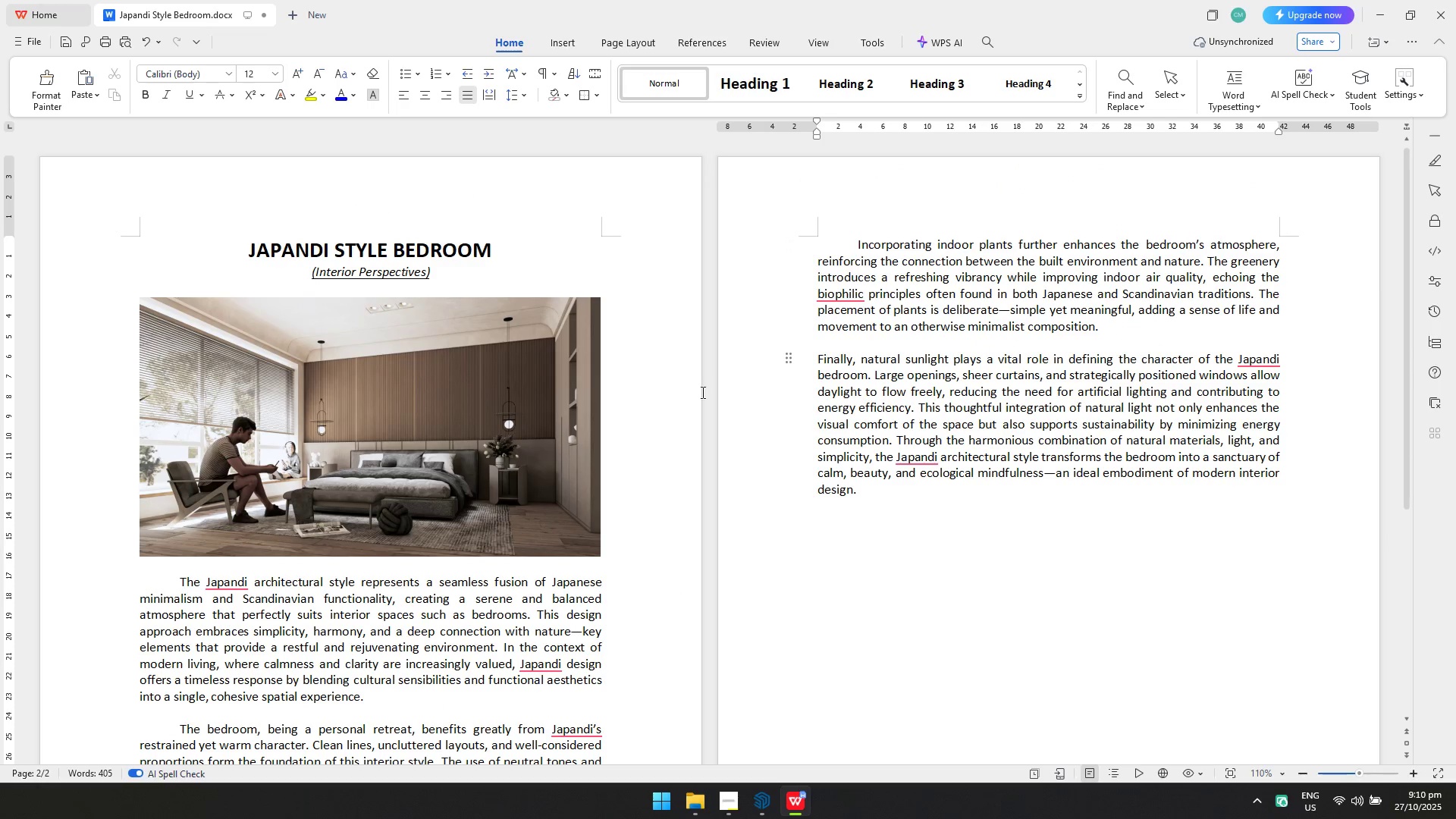 
key(Tab)
 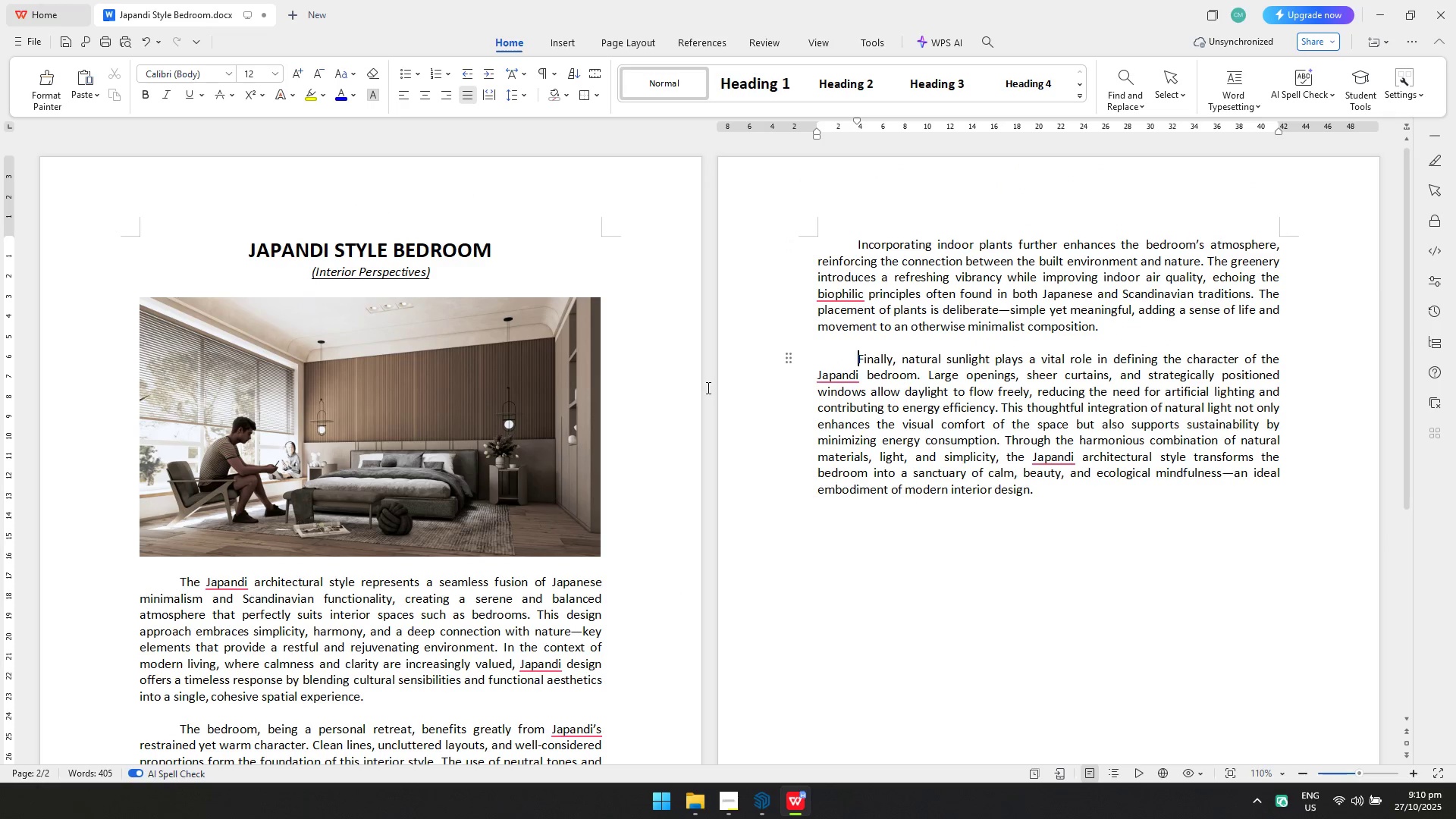 
scroll: coordinate [673, 377], scroll_direction: down, amount: 3.0
 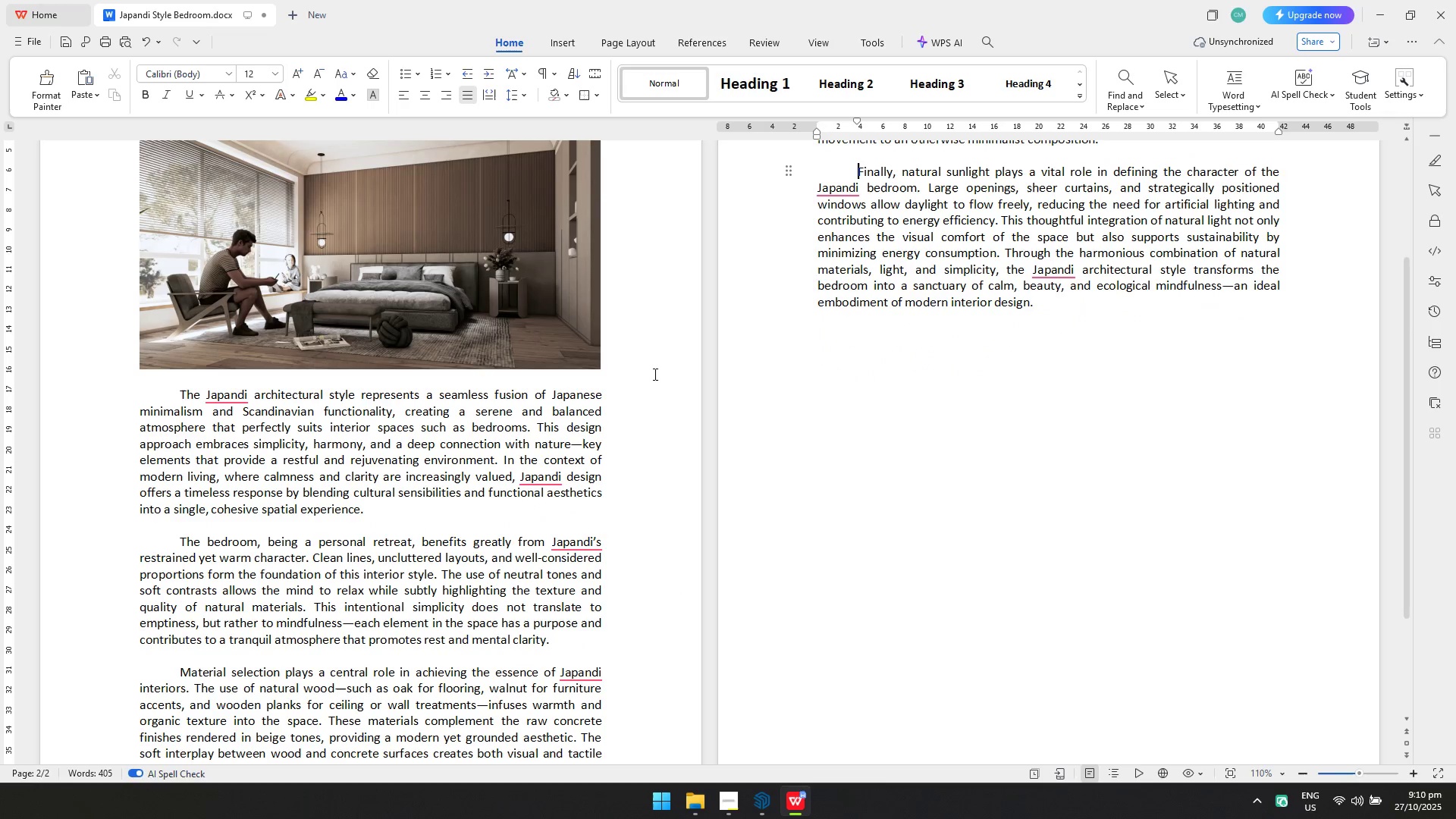 
key(Control+ControlLeft)
 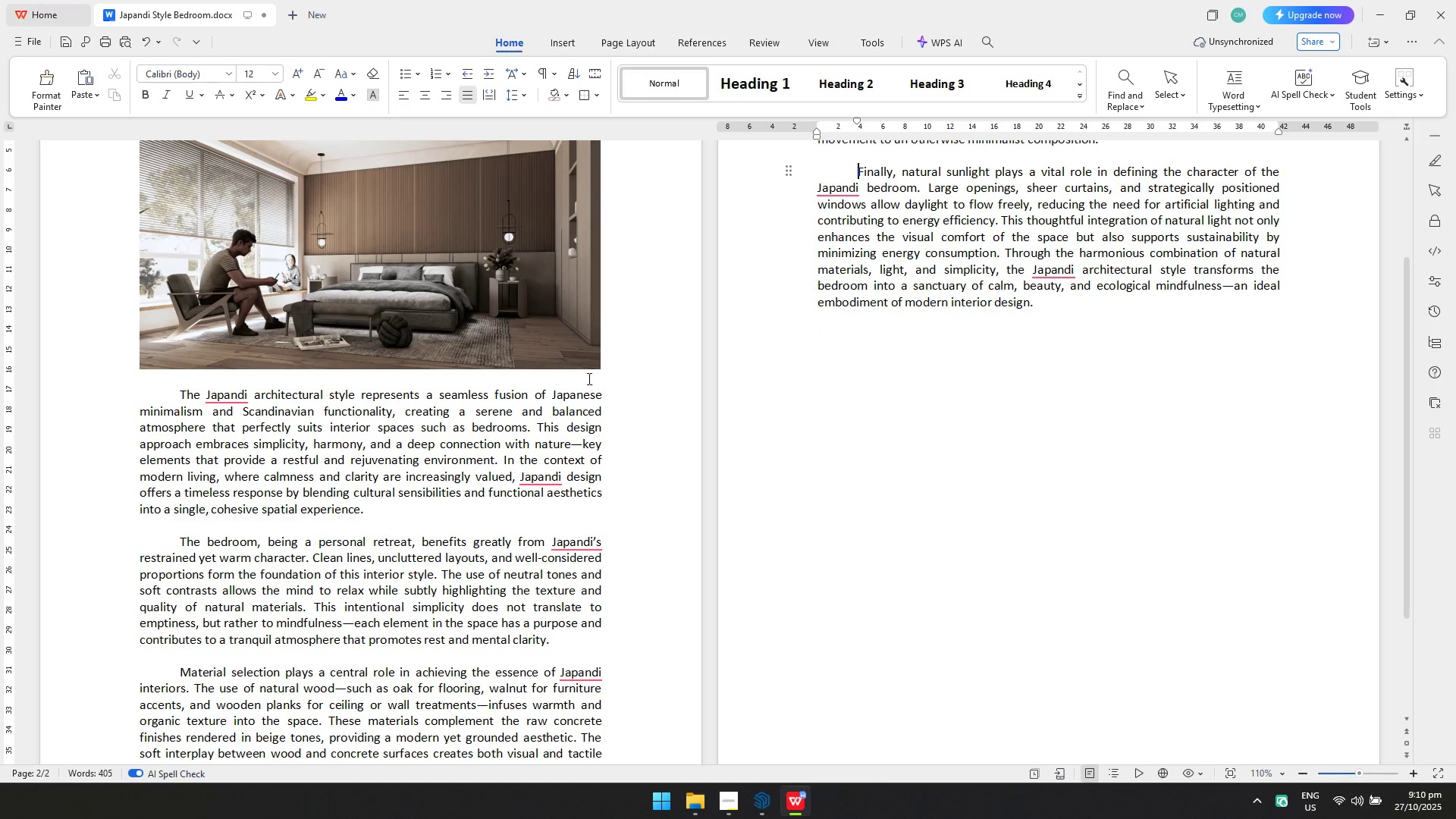 
key(Control+S)
 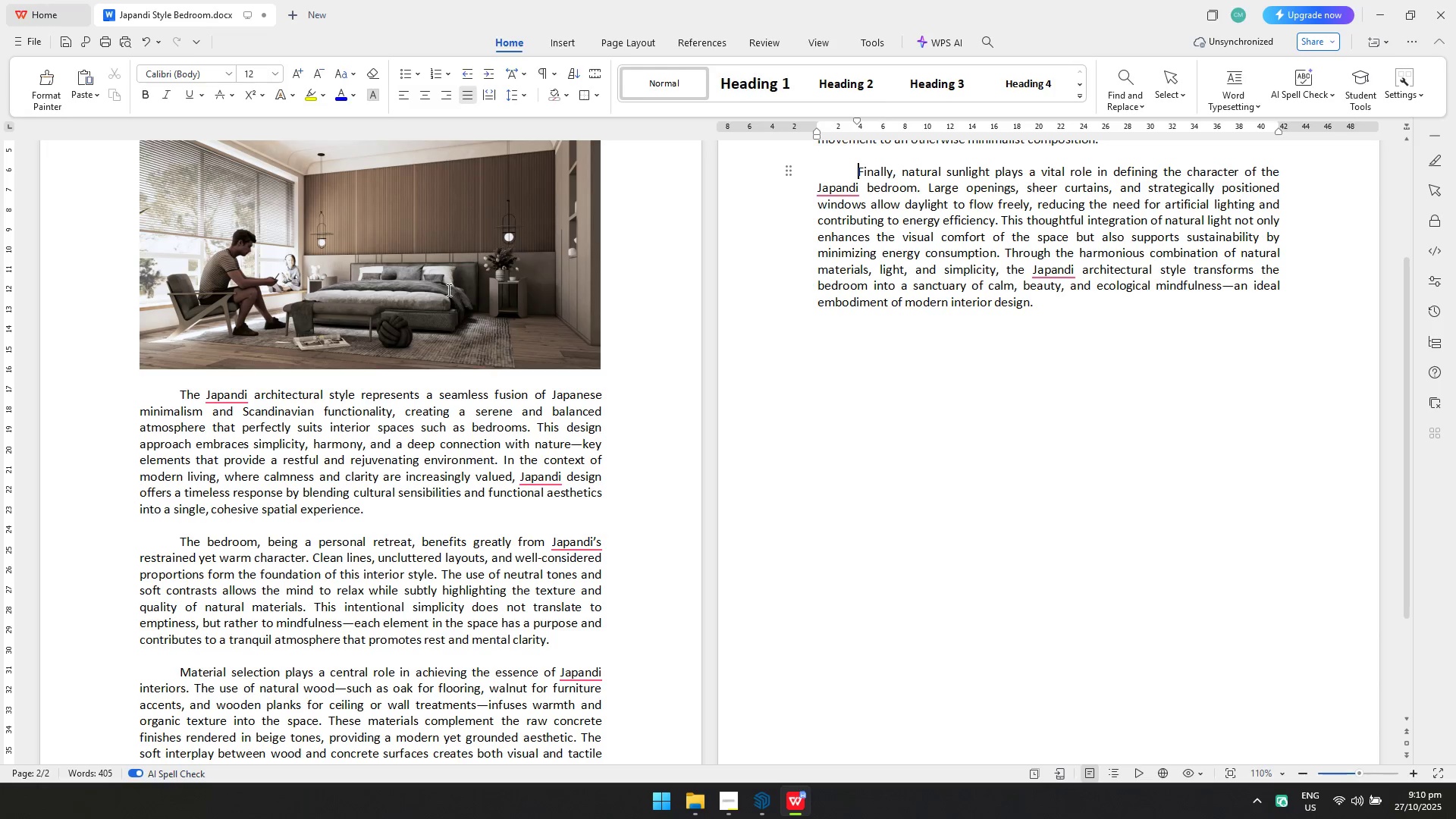 
key(Control+C)
 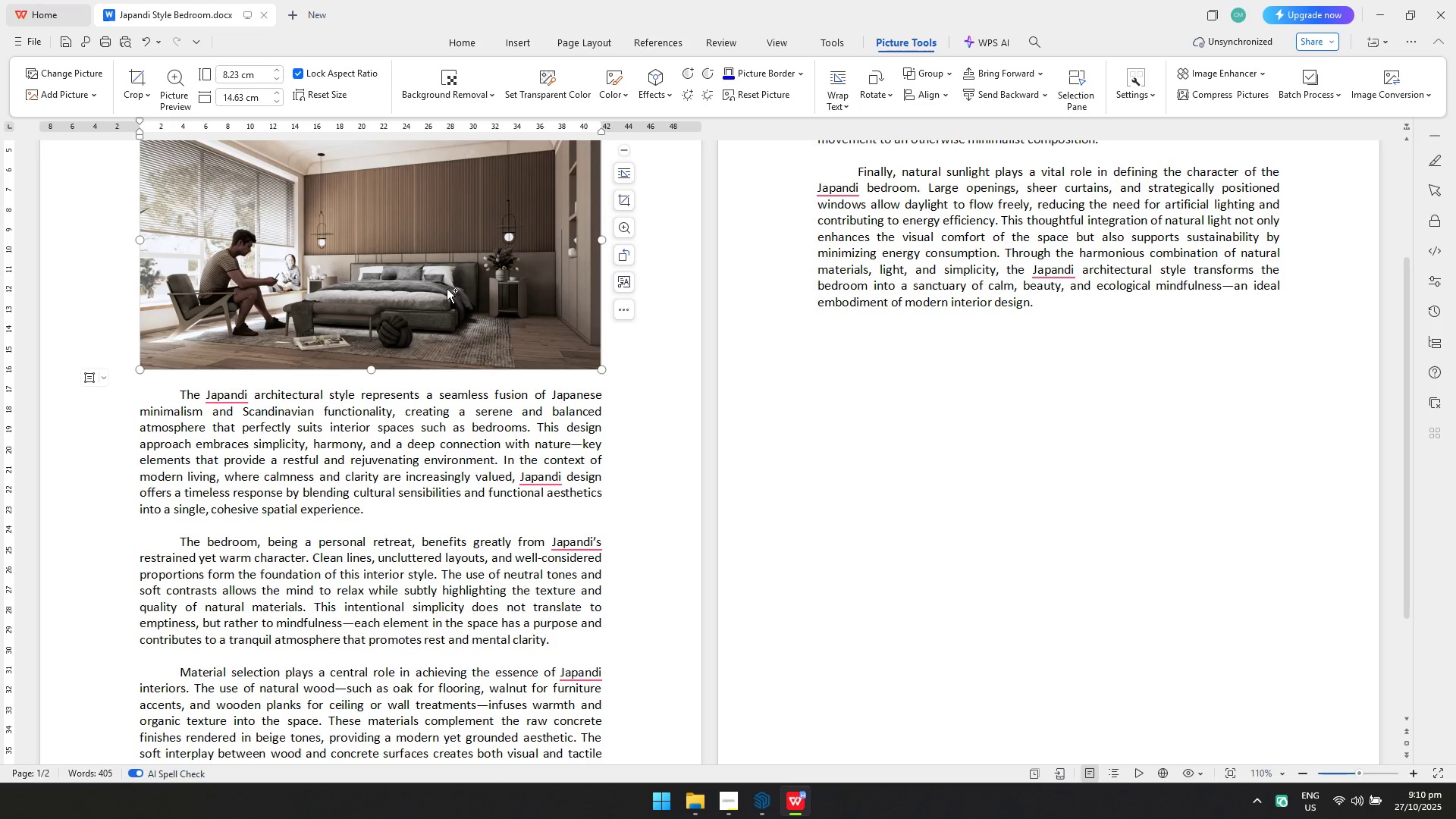 
key(Control+V)
 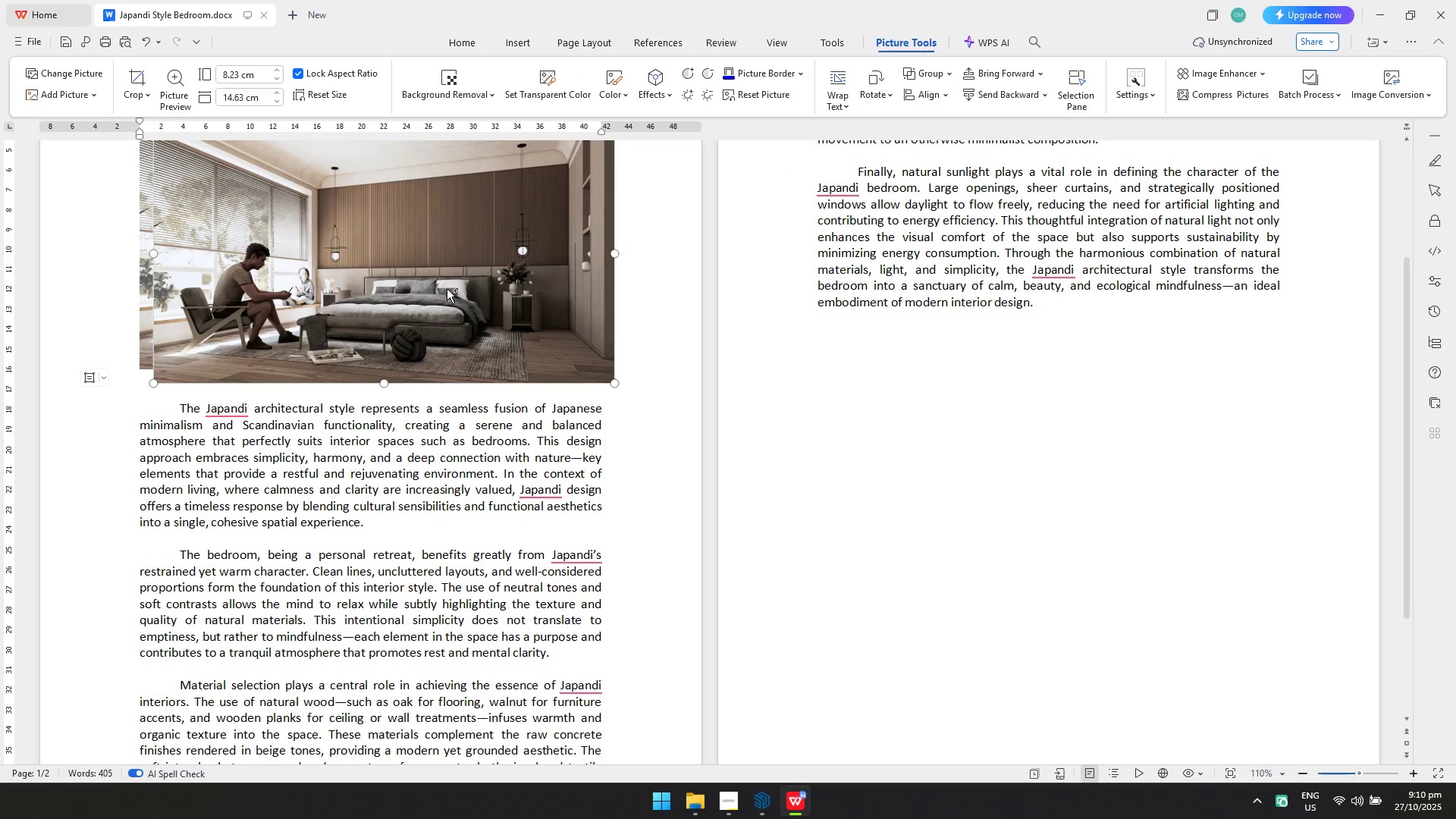 
left_click_drag(start_coordinate=[447, 289], to_coordinate=[451, 688])
 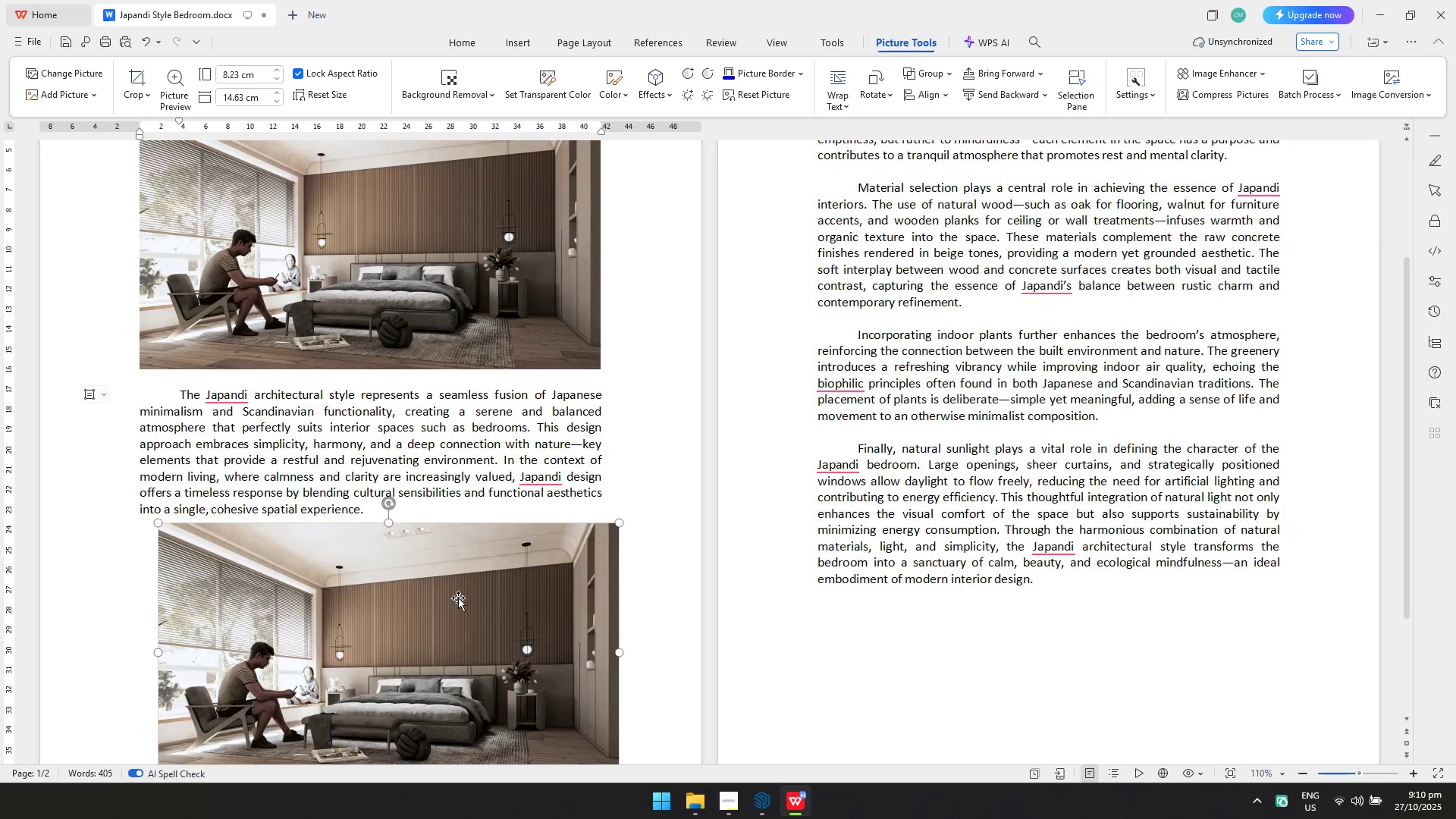 
scroll: coordinate [437, 548], scroll_direction: down, amount: 3.0
 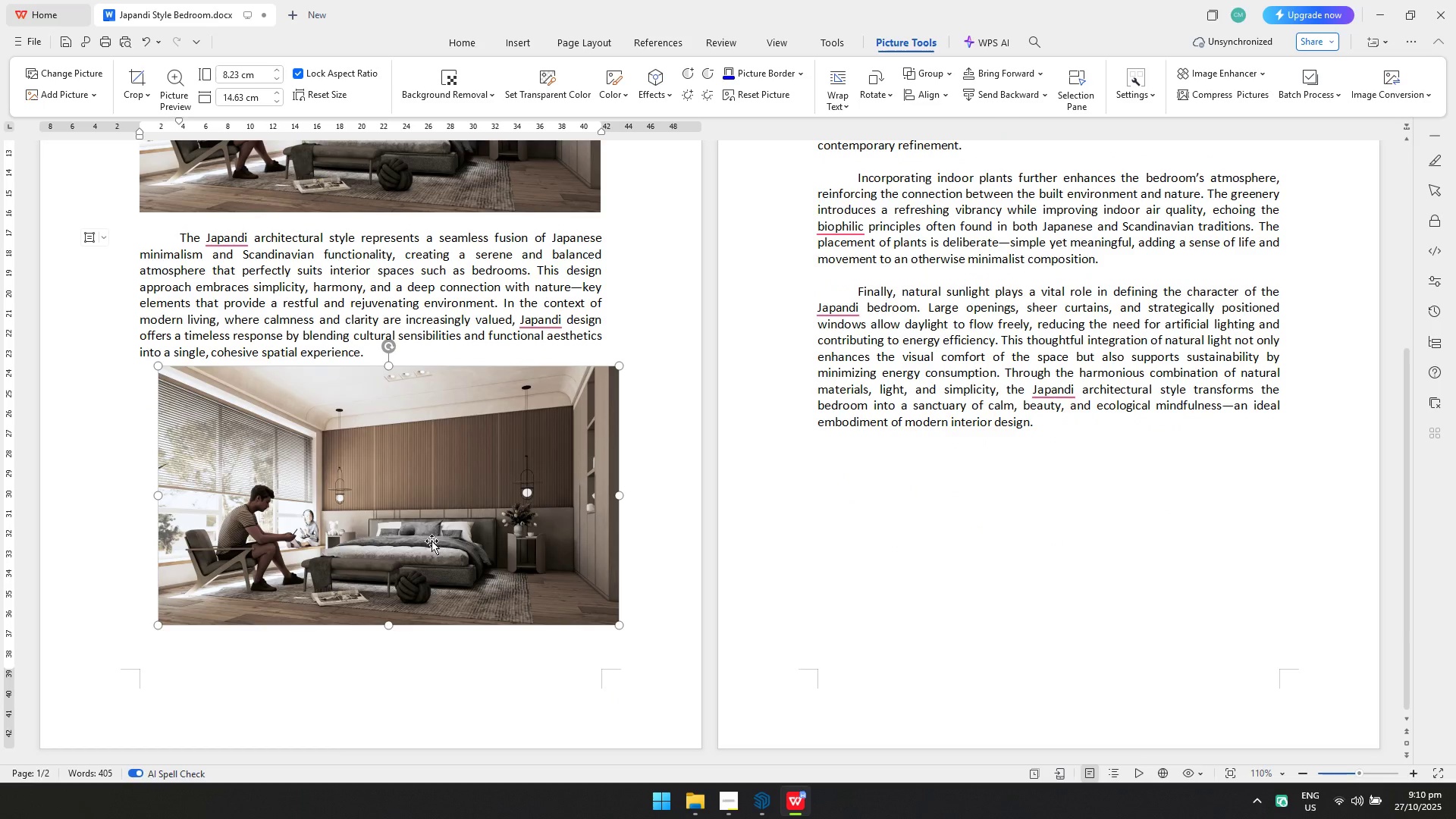 
left_click_drag(start_coordinate=[425, 524], to_coordinate=[406, 543])
 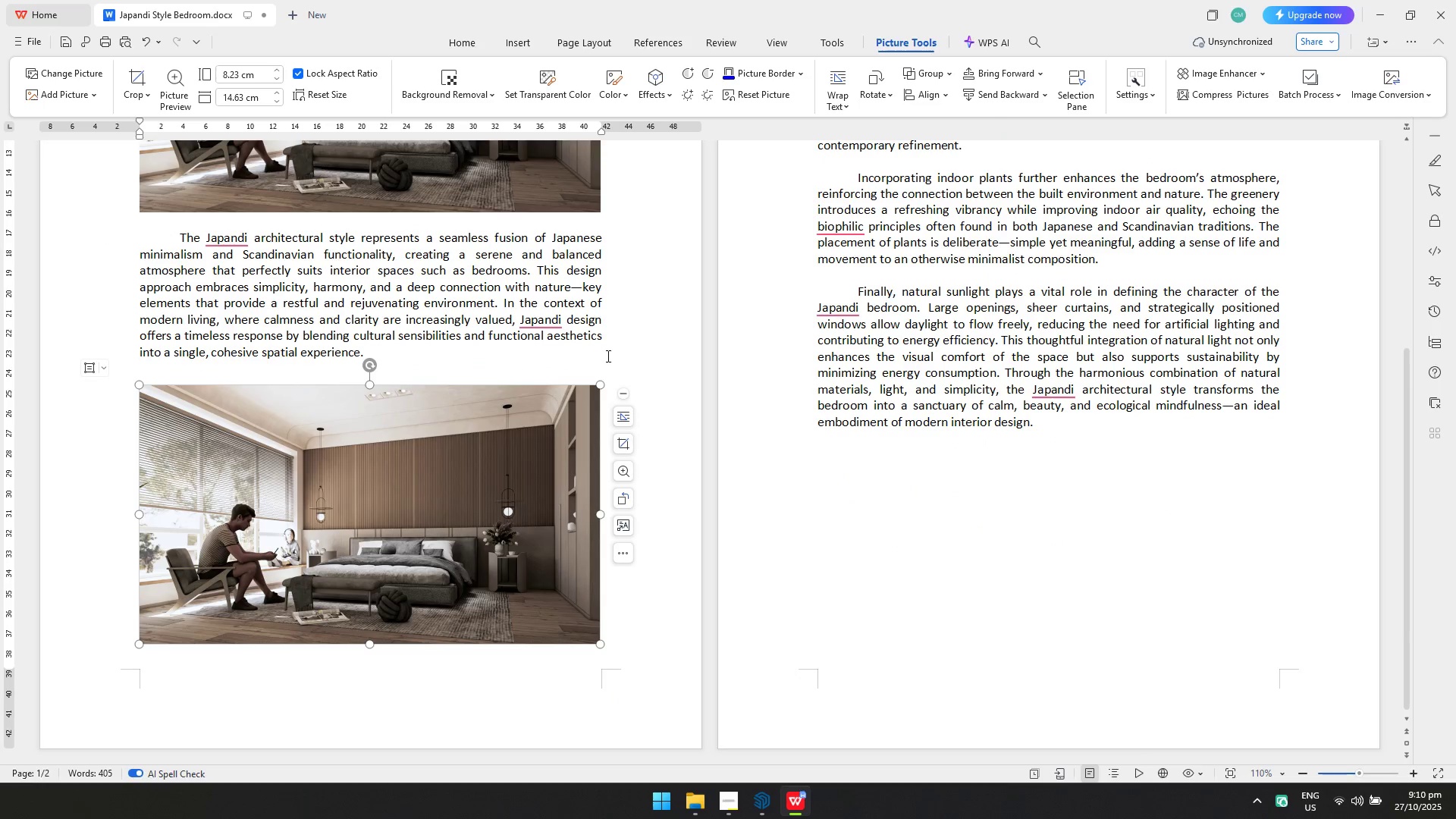 
left_click_drag(start_coordinate=[524, 439], to_coordinate=[525, 431])
 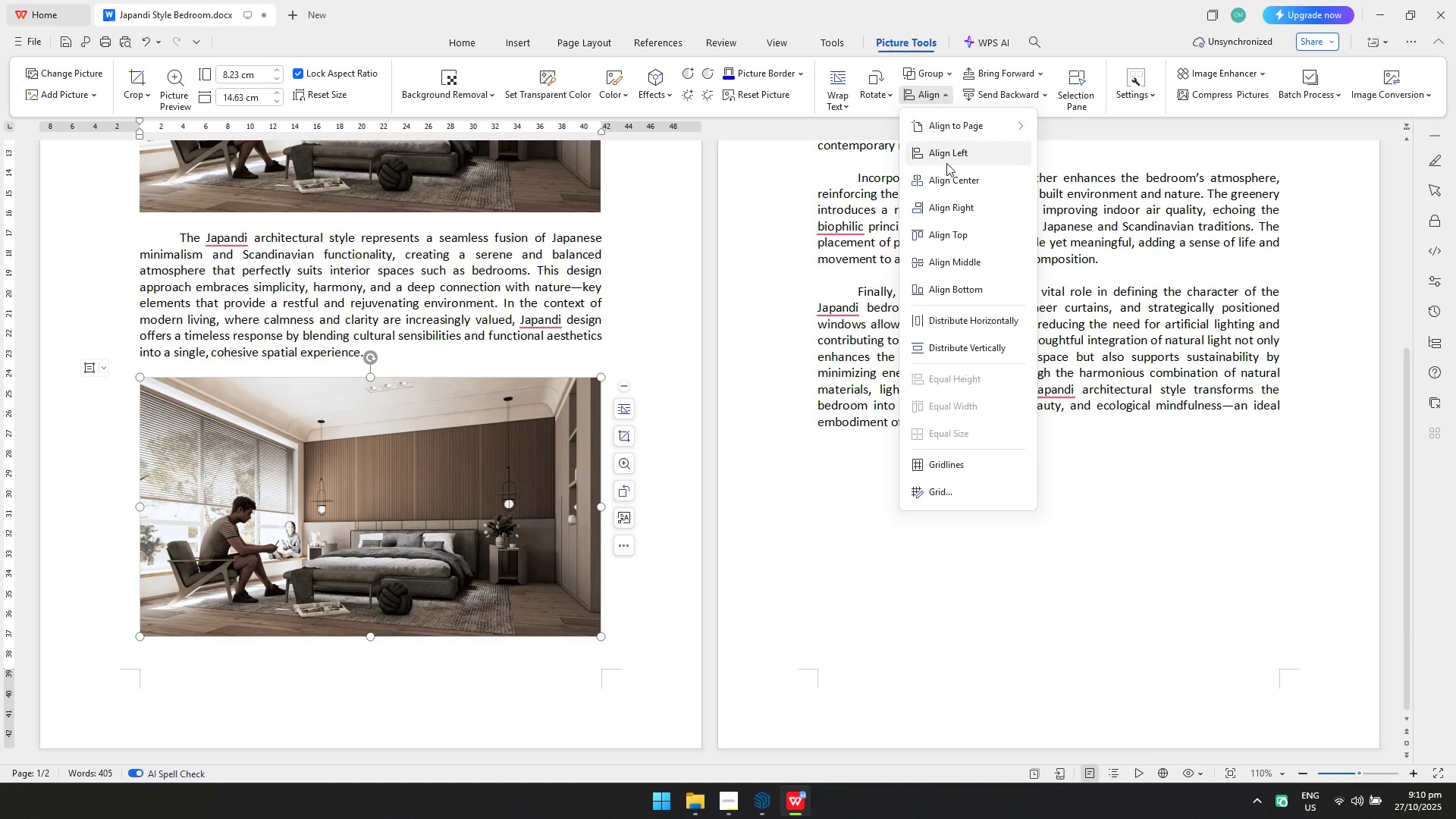 
double_click([952, 184])
 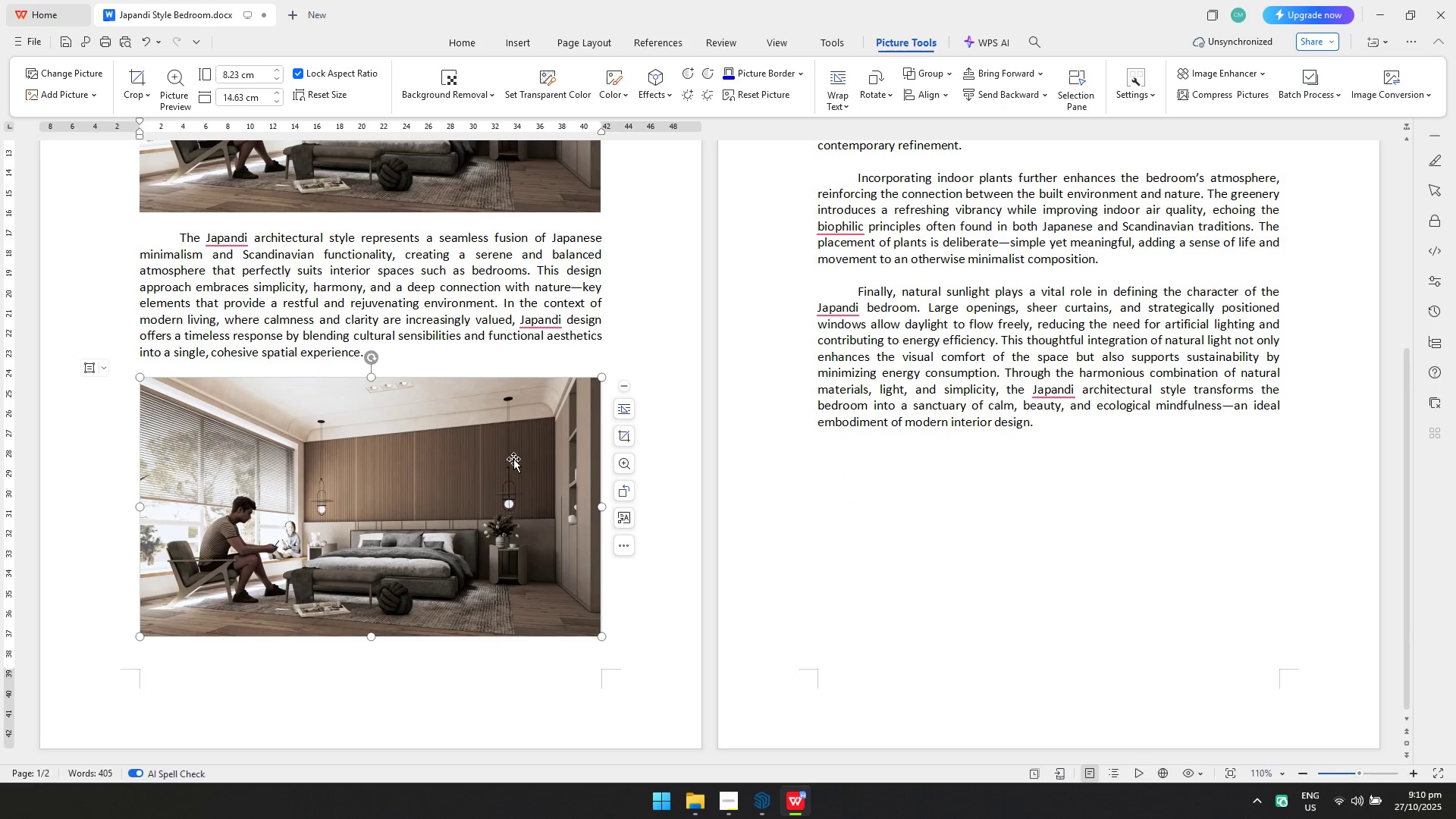 
right_click([513, 459])
 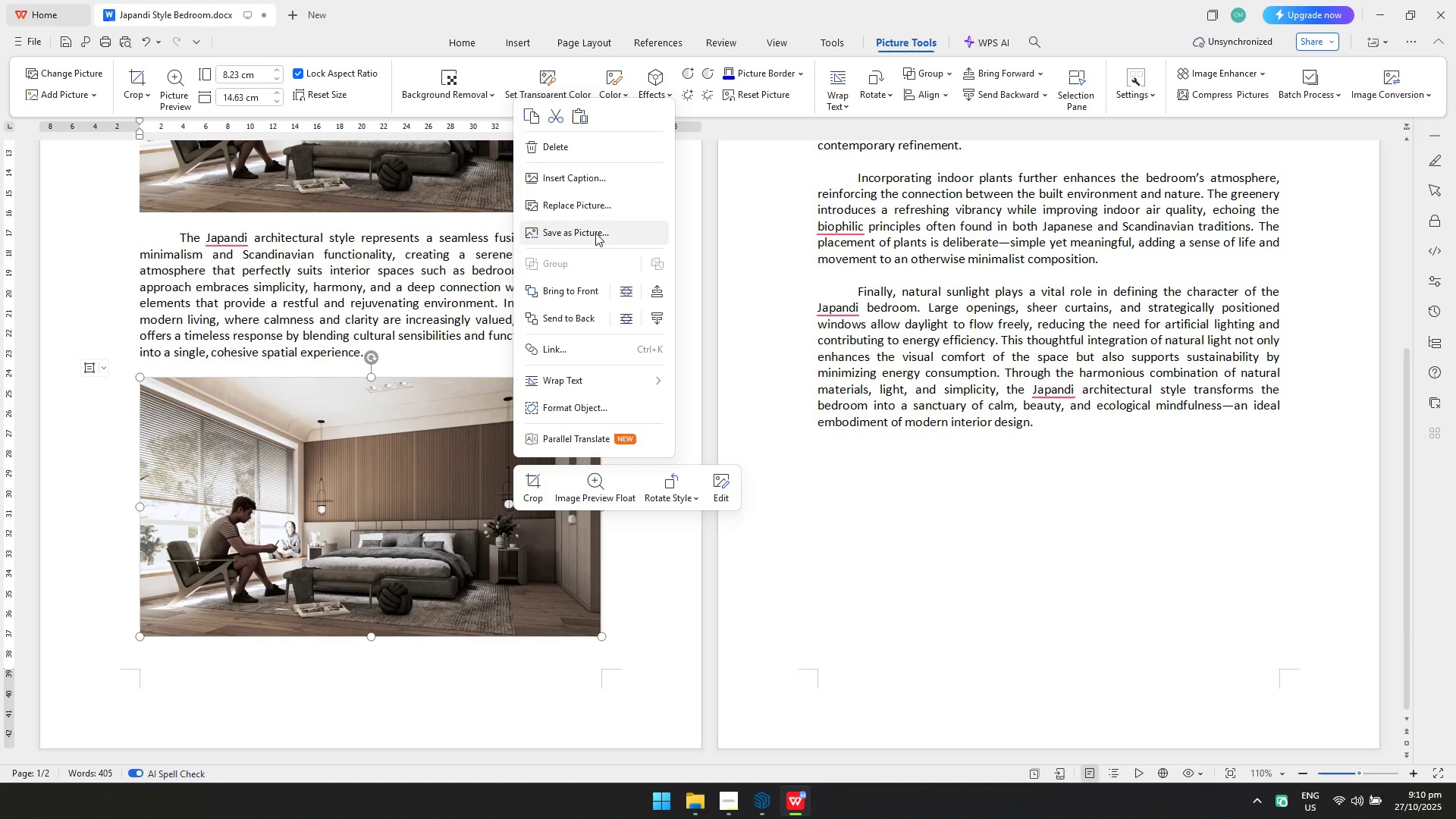 
left_click([593, 210])
 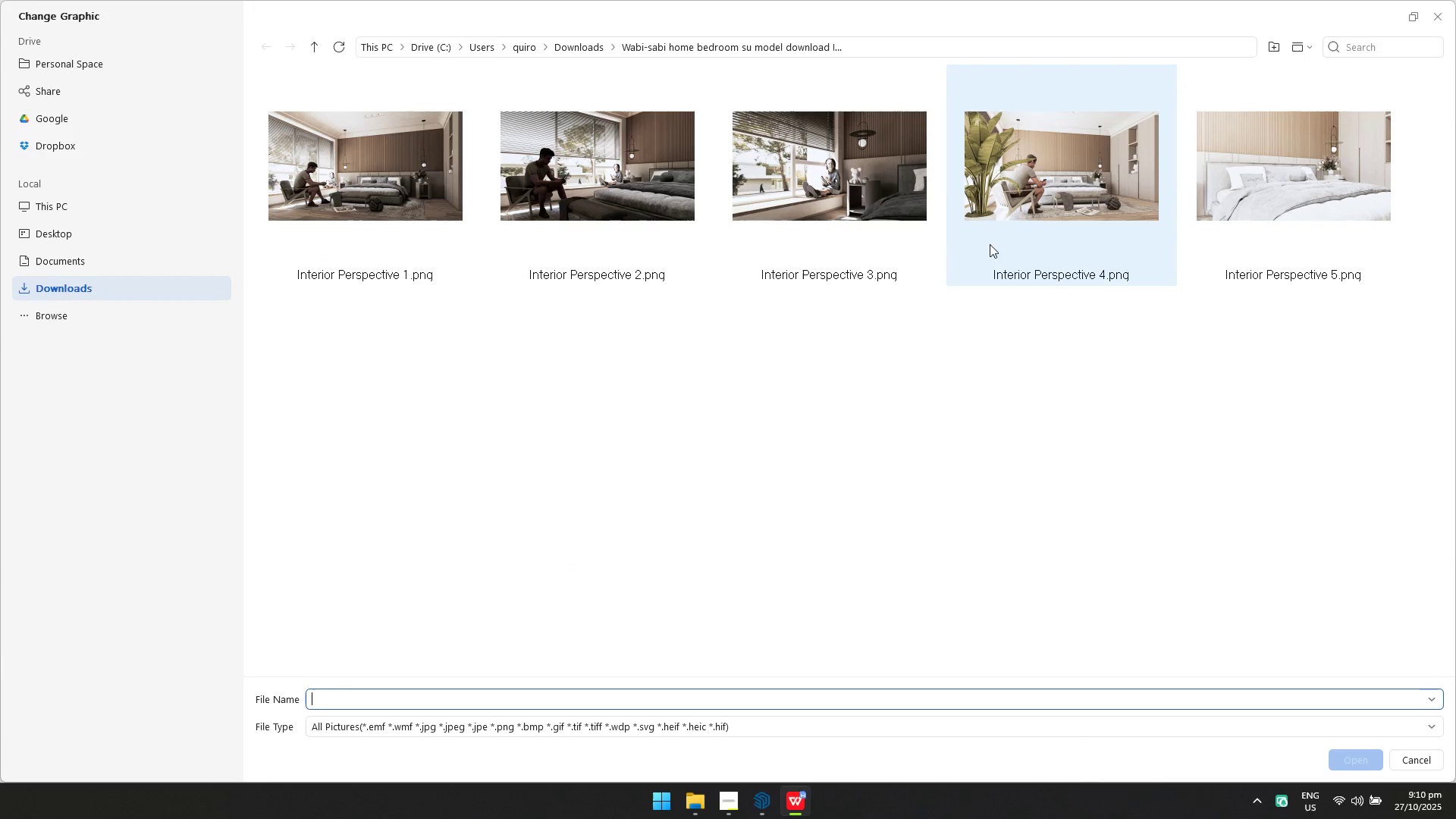 
left_click([1242, 225])
 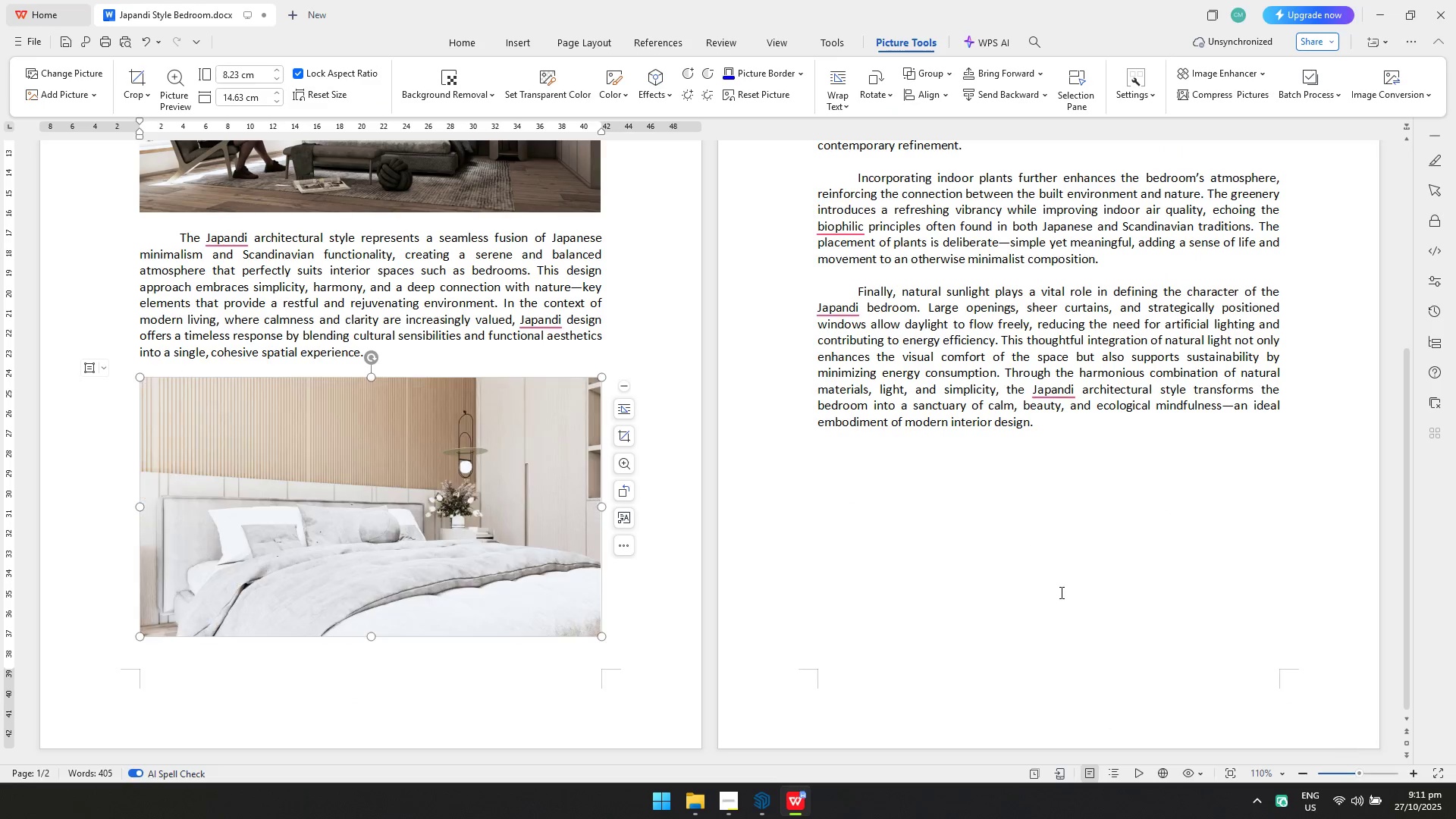 
hold_key(key=ControlLeft, duration=0.75)
scroll: coordinate [504, 518], scroll_direction: down, amount: 3.0
 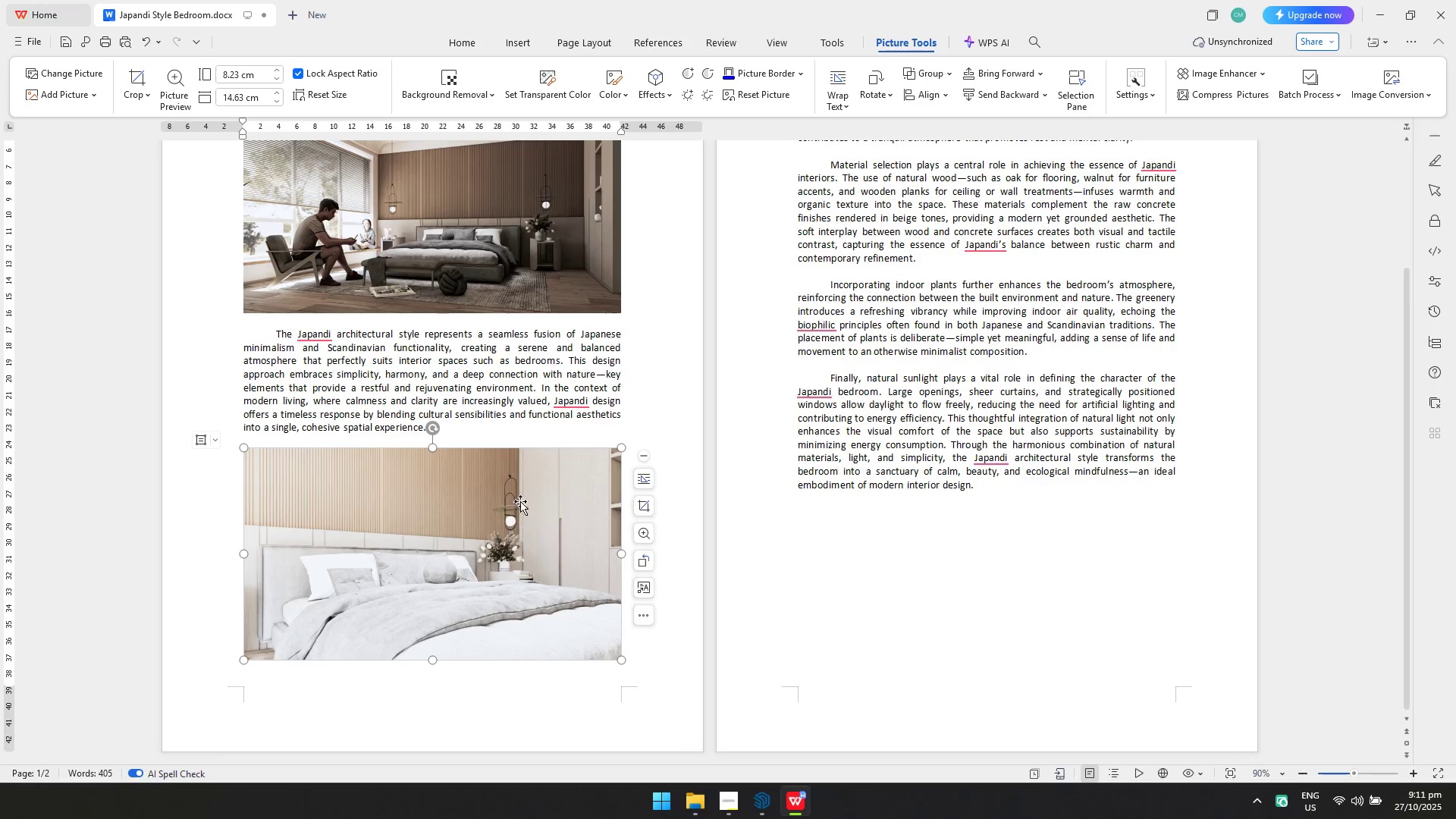 
scroll: coordinate [527, 500], scroll_direction: up, amount: 3.0
 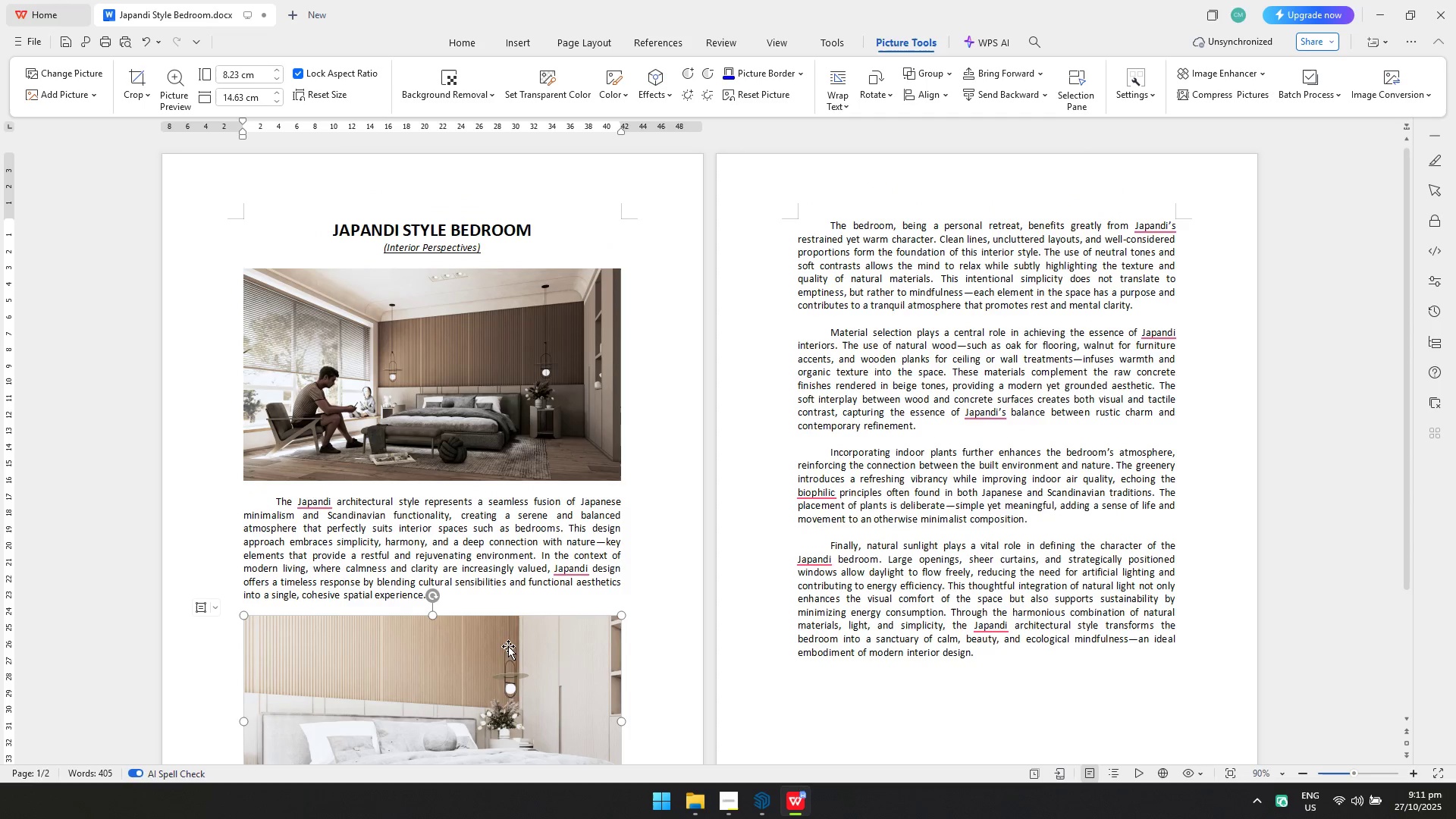 
left_click([506, 687])
 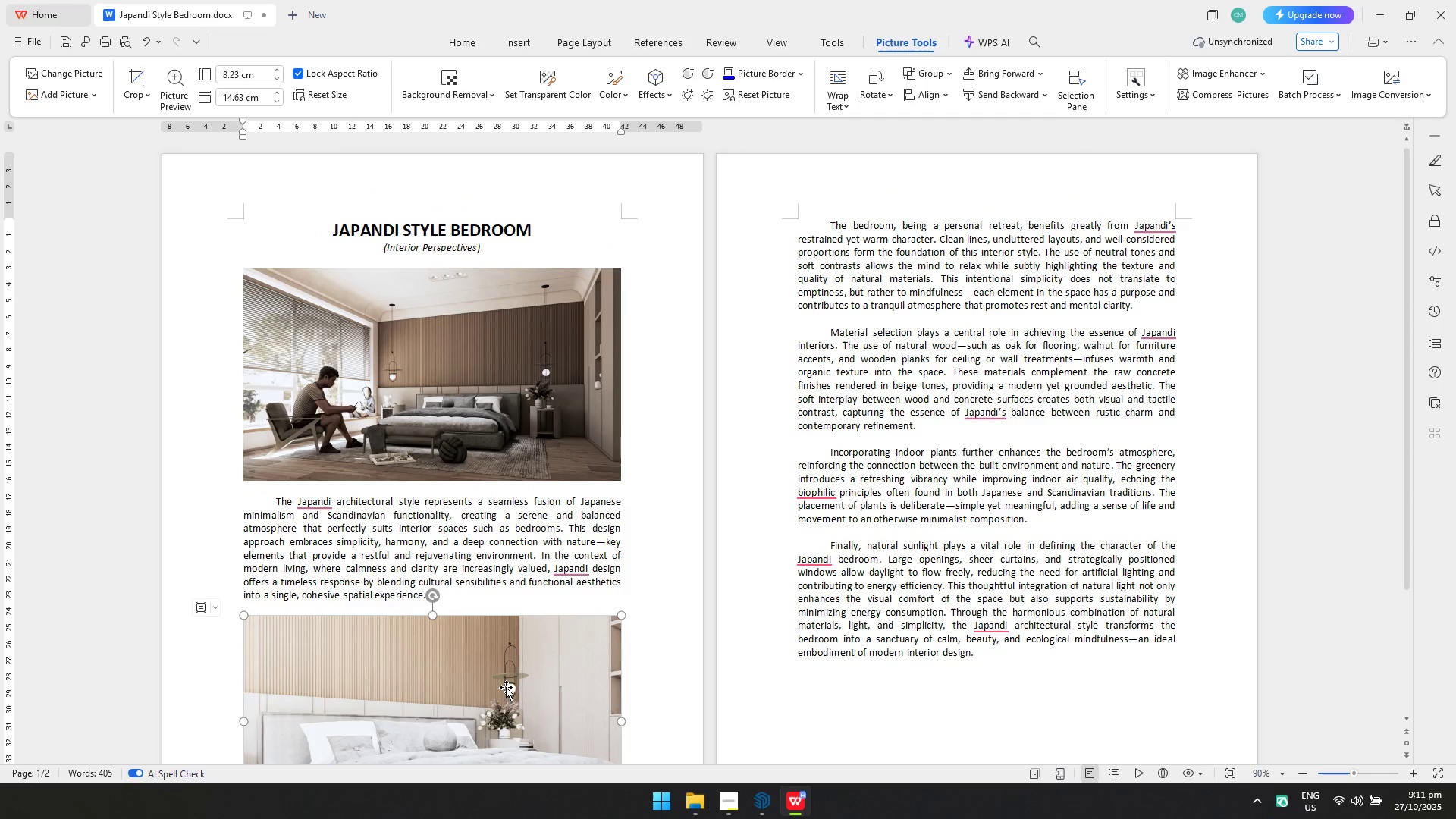 
key(Control+C)
 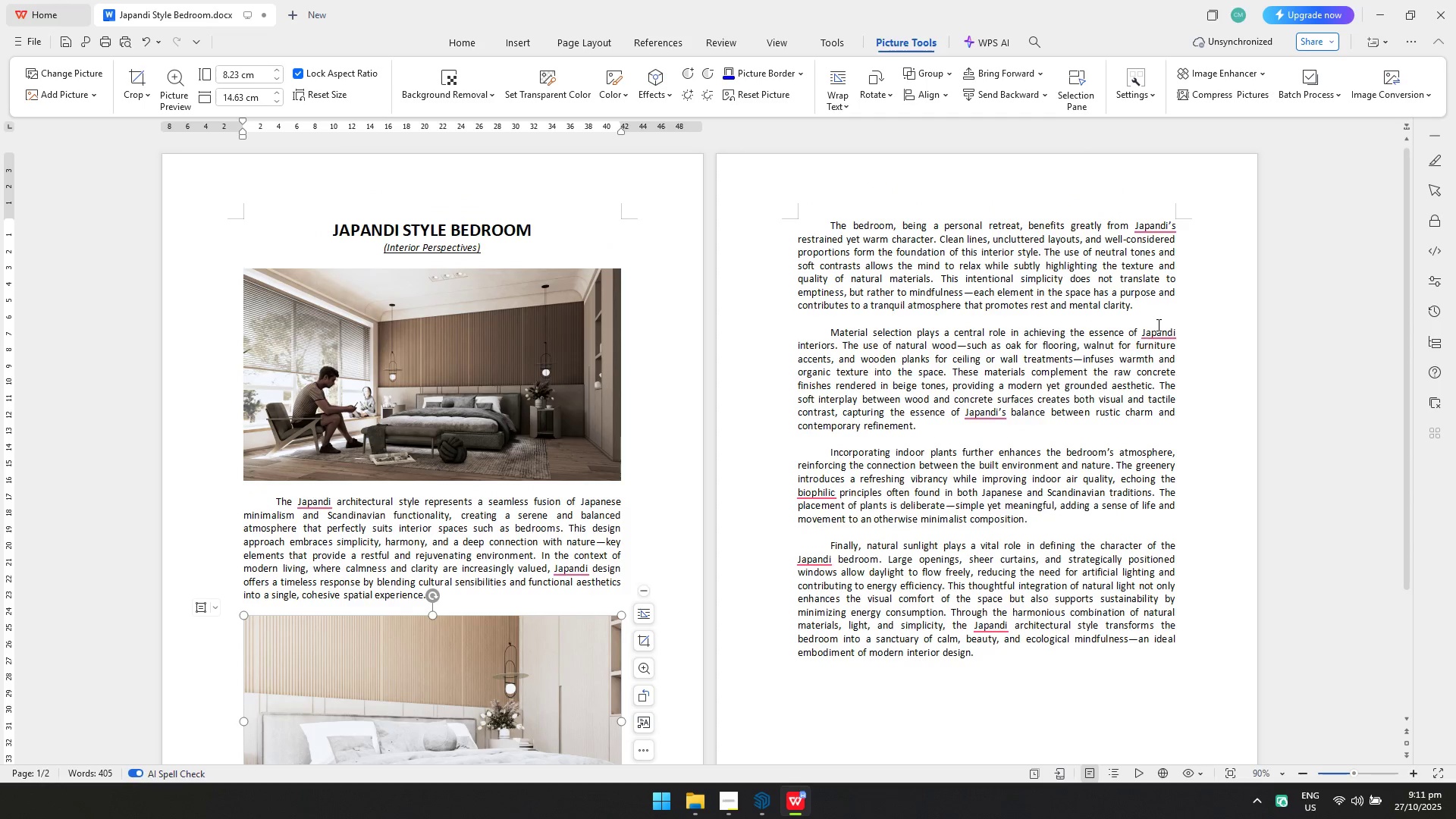 
left_click([1157, 310])
 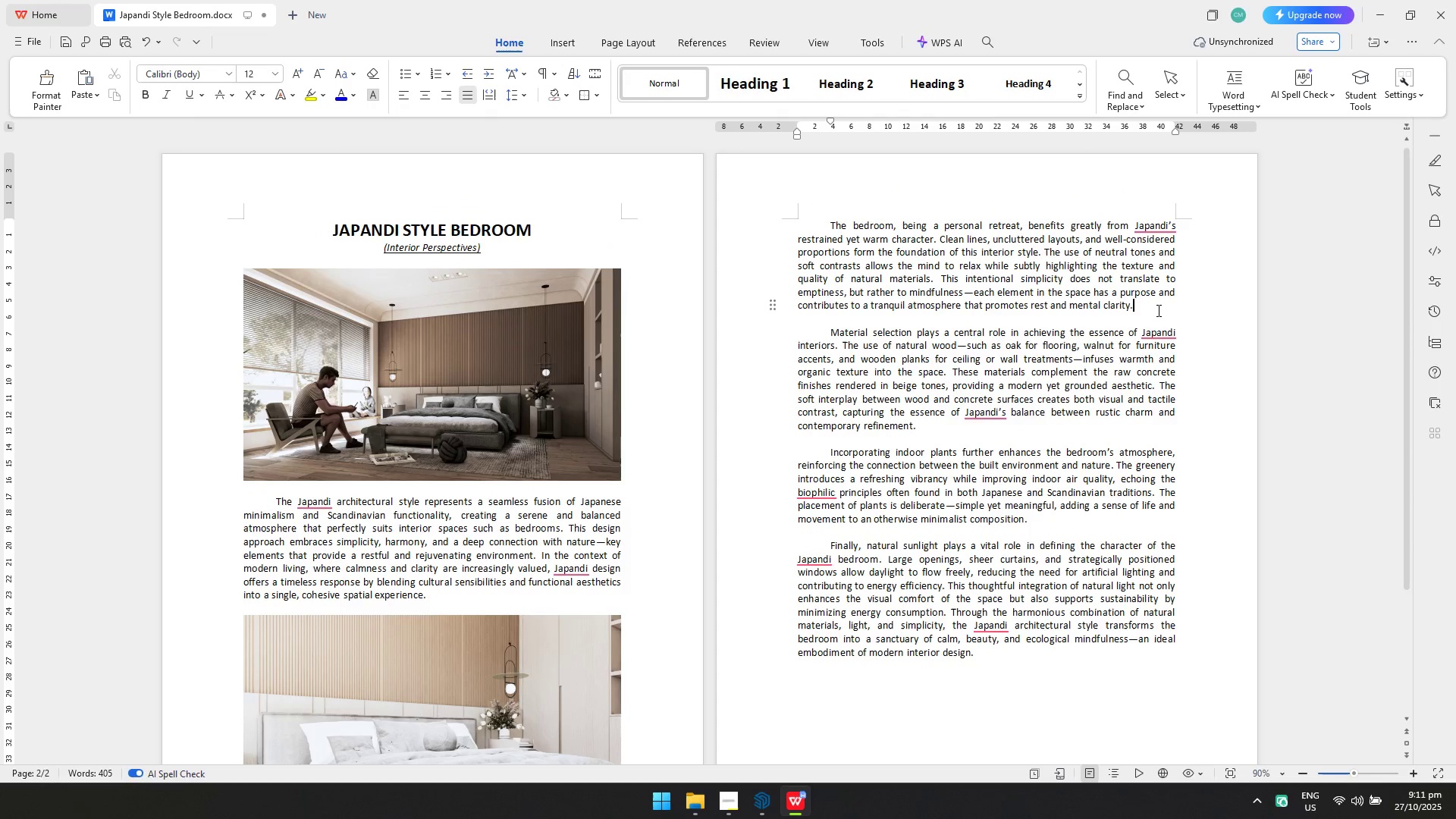 
key(Enter)
 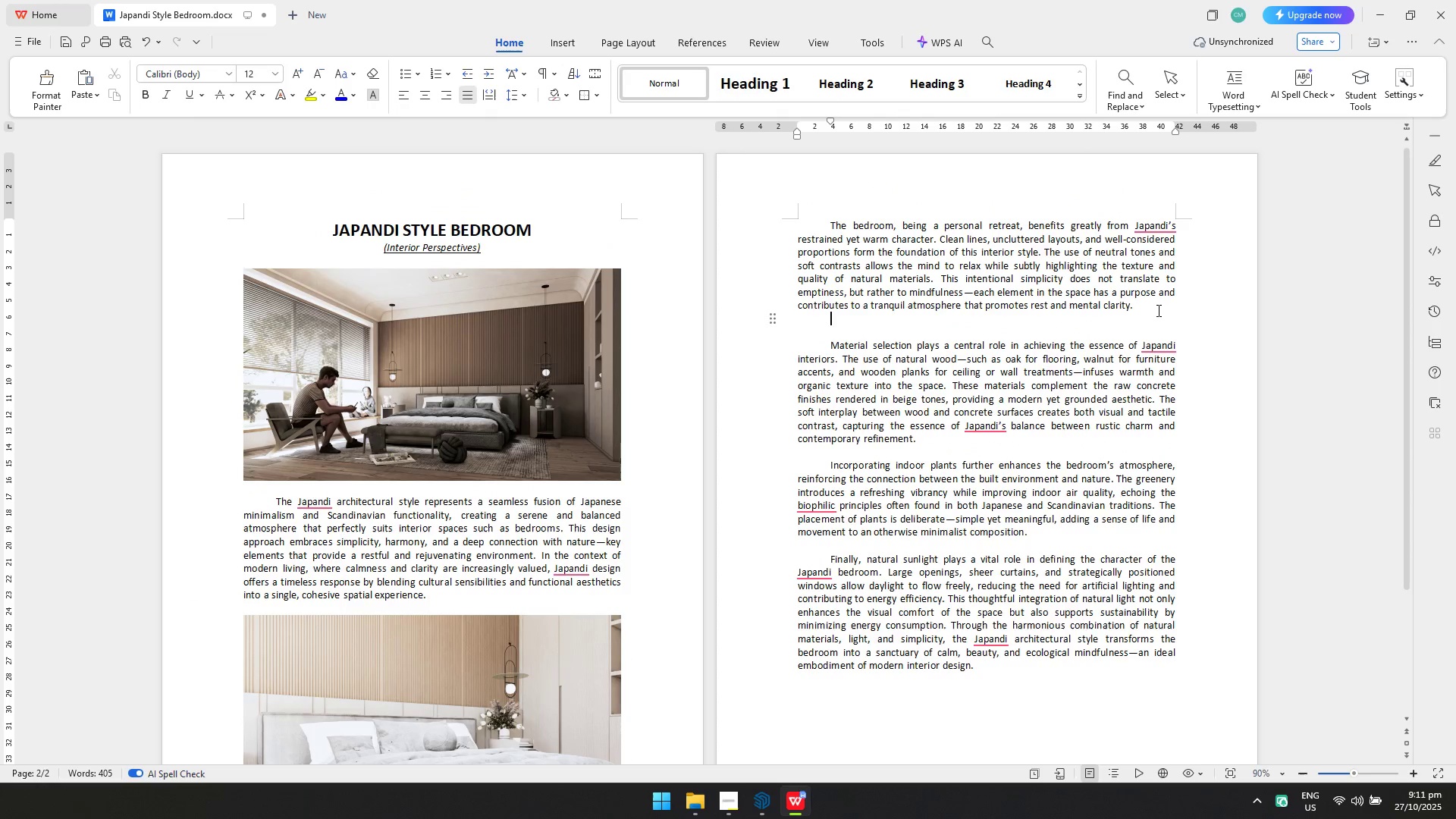 
key(Control+ControlLeft)
 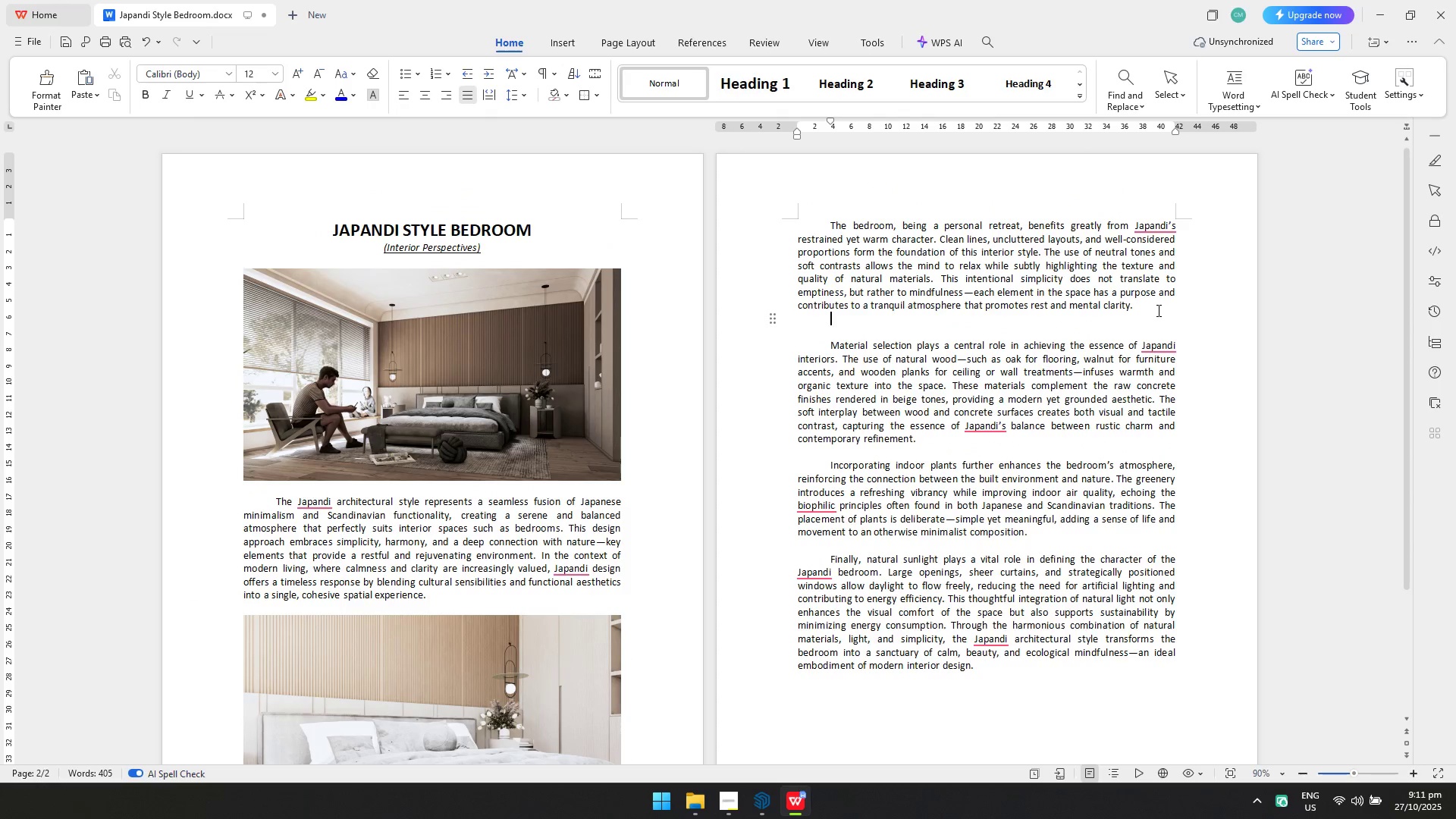 
key(Control+V)
 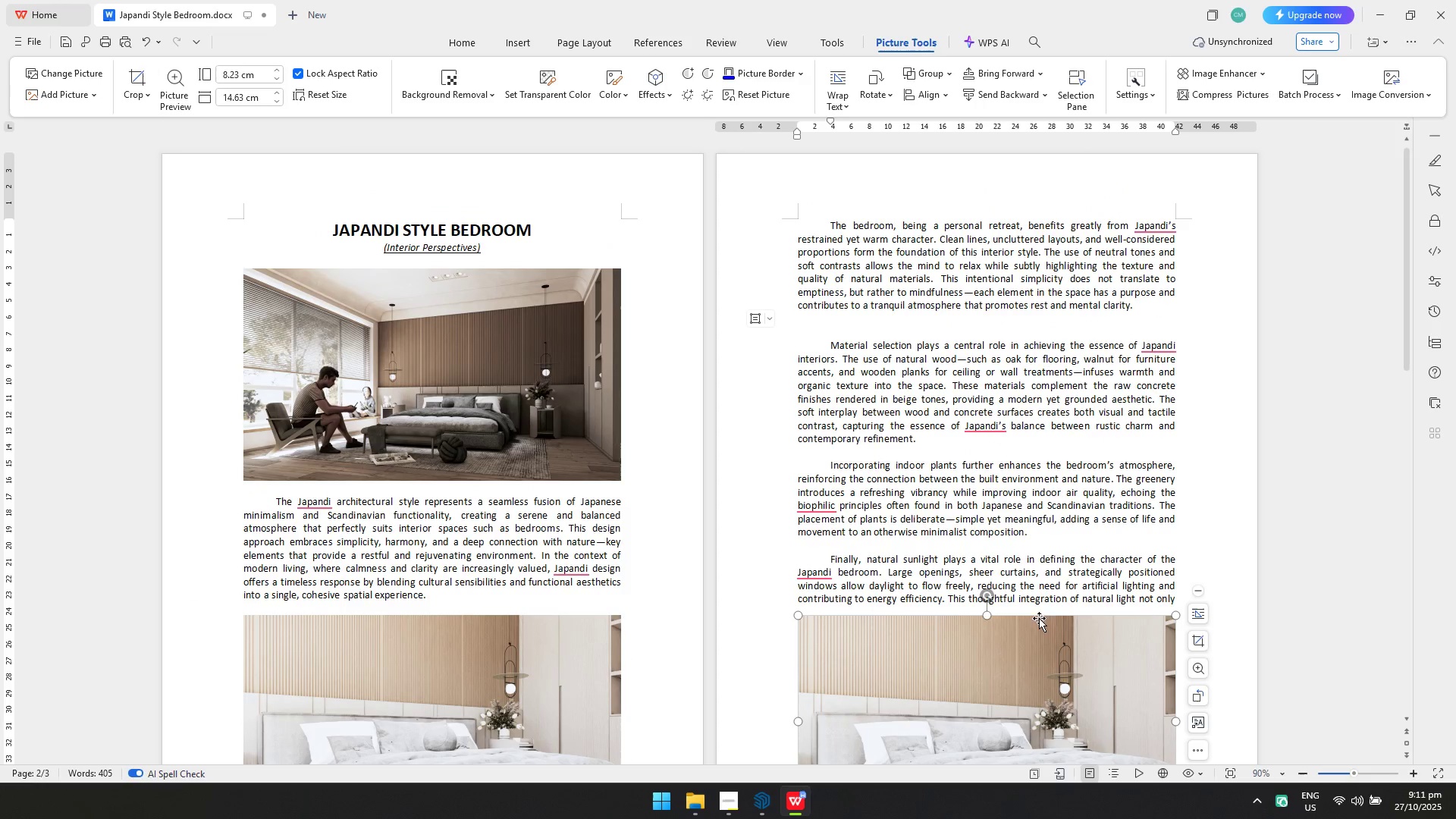 
left_click_drag(start_coordinate=[993, 660], to_coordinate=[981, 378])
 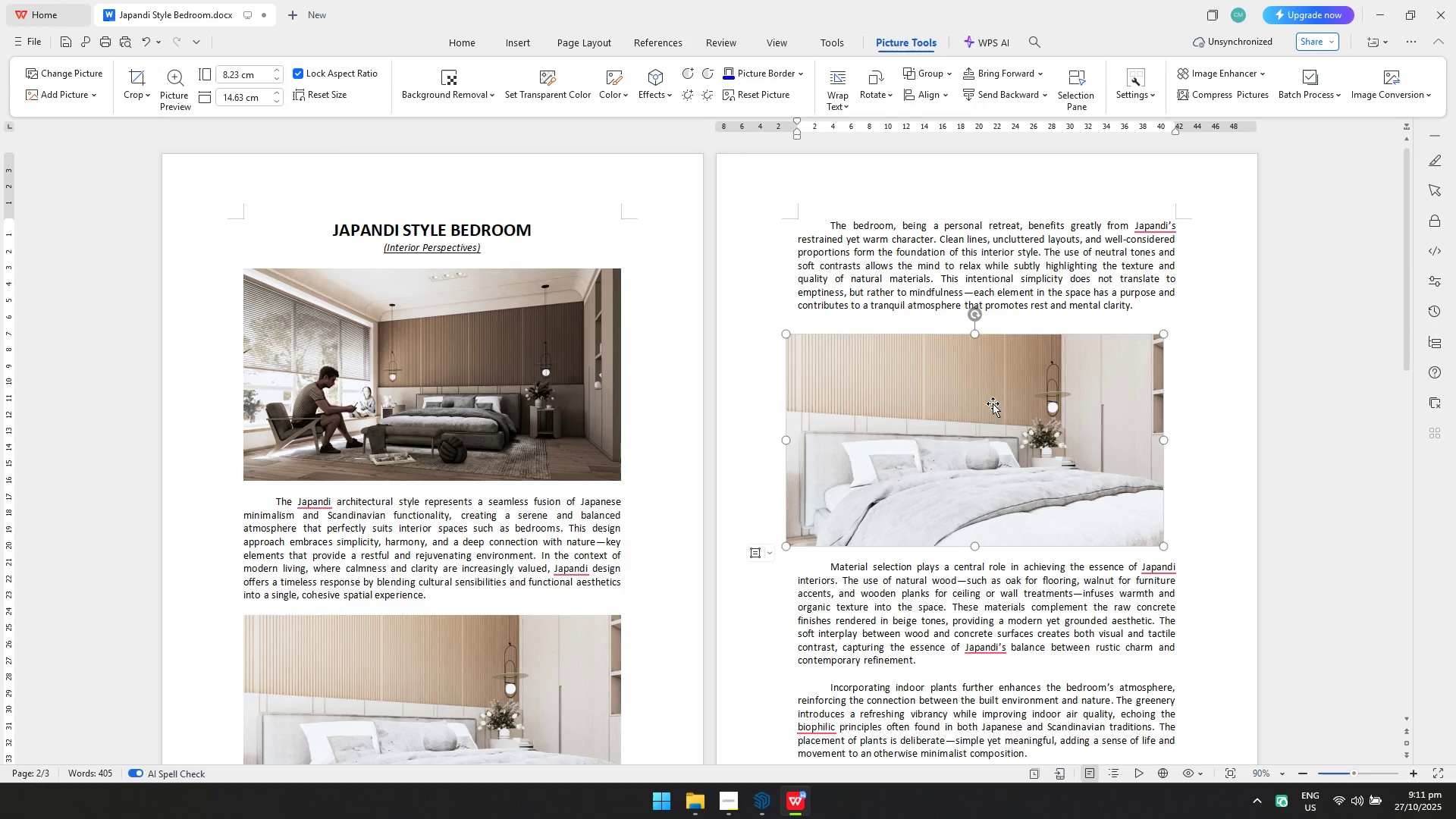 
left_click_drag(start_coordinate=[995, 416], to_coordinate=[1003, 400])
 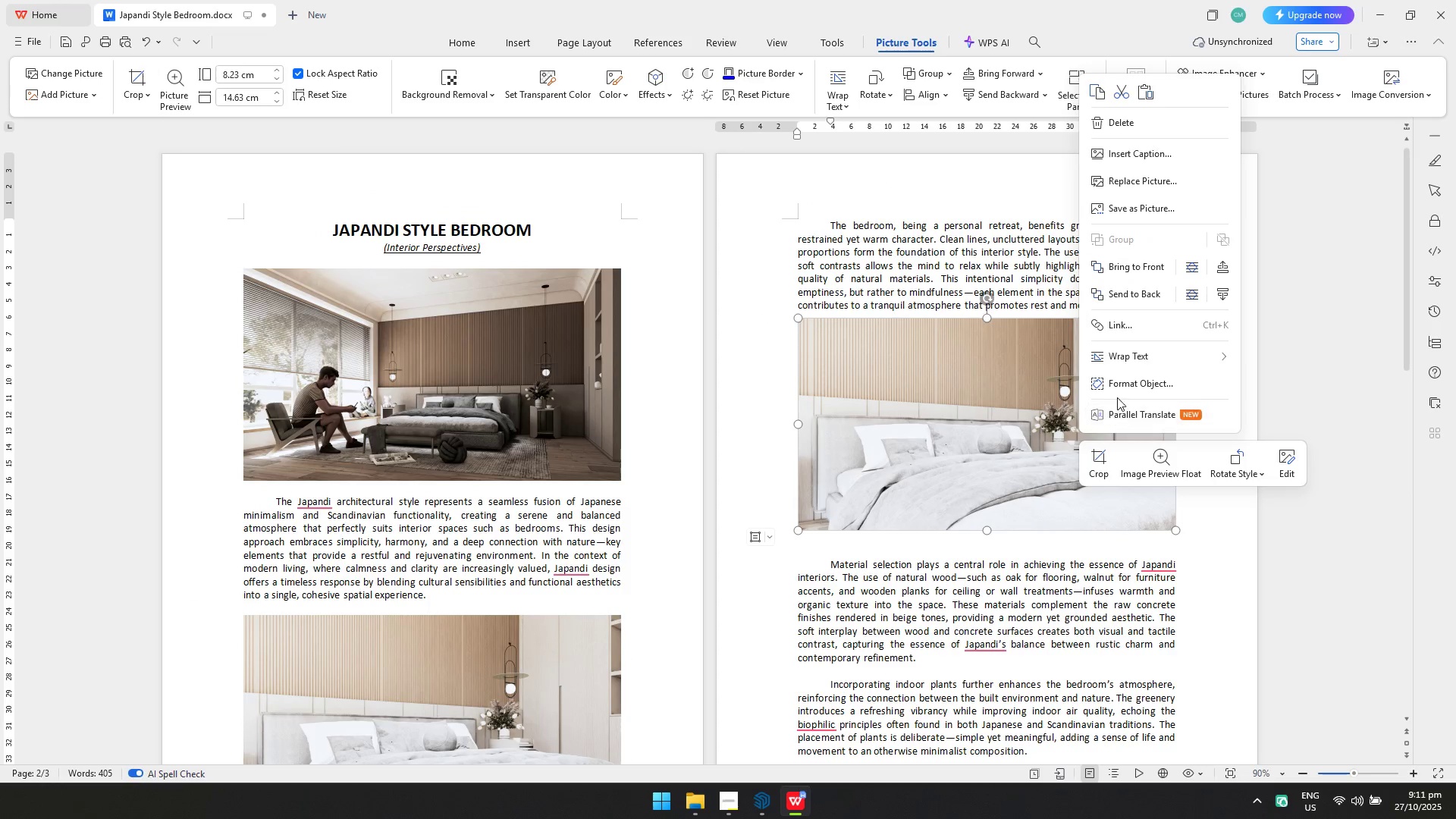 
left_click([1142, 183])
 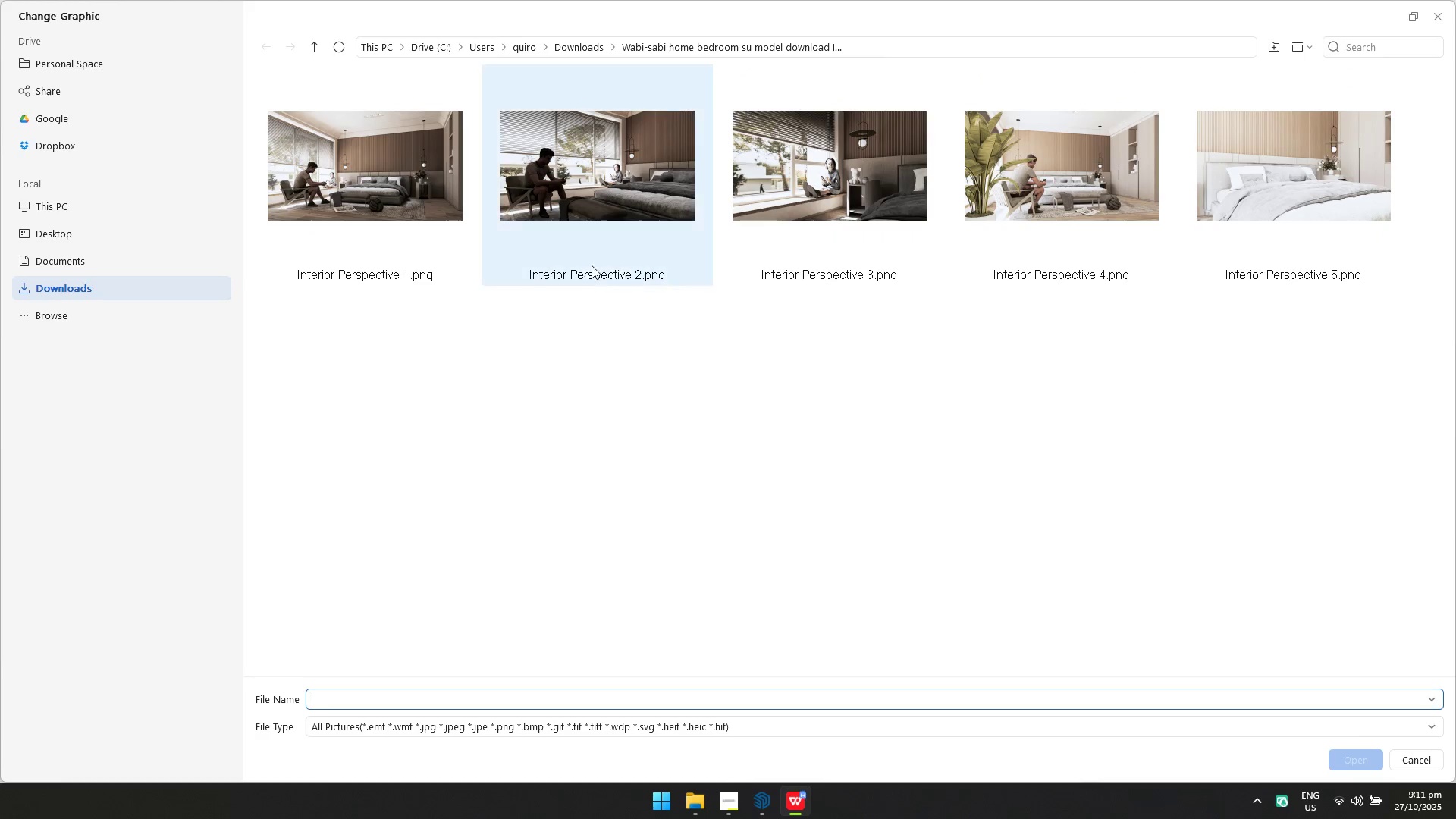 
left_click([586, 262])
 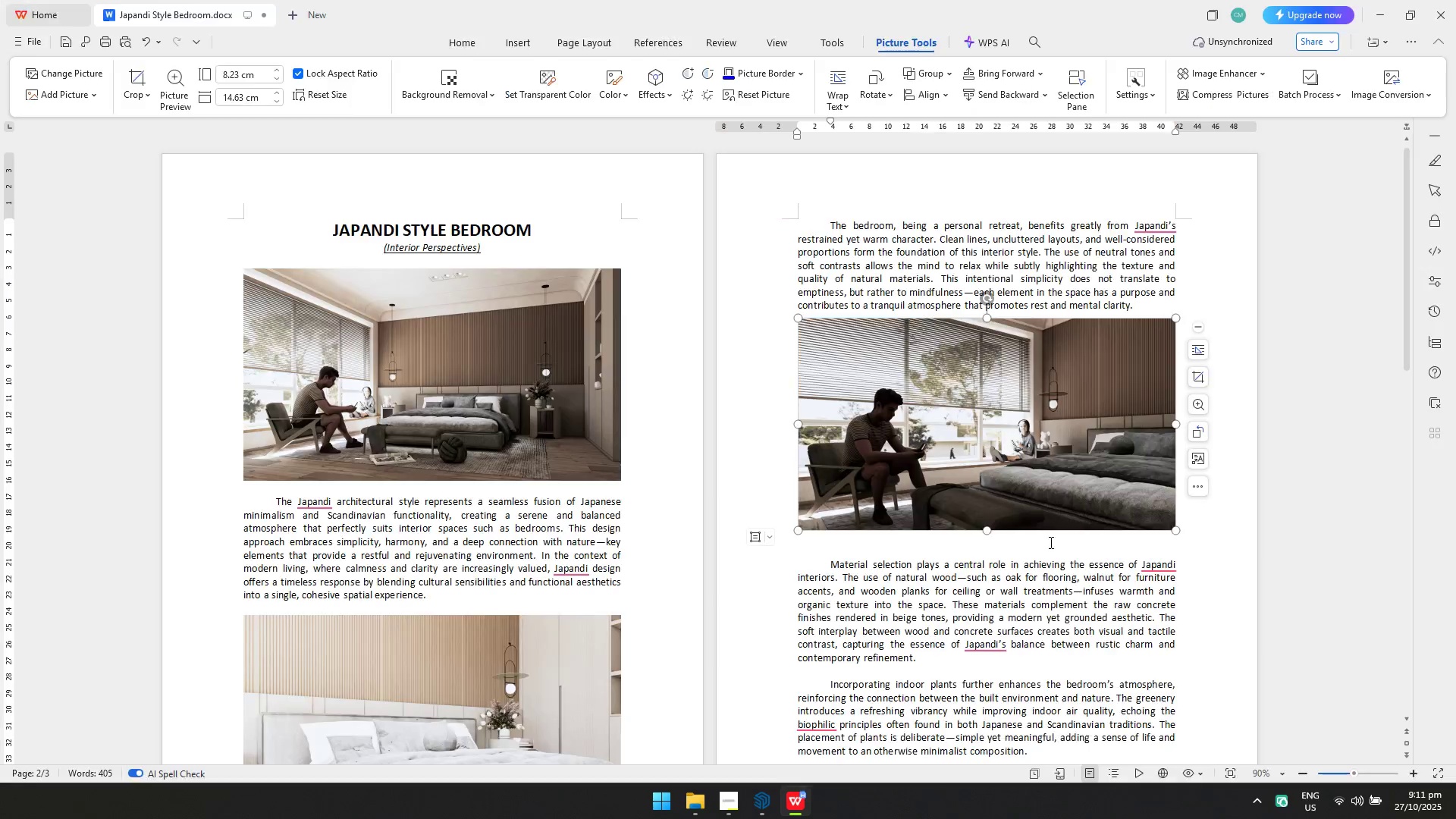 
key(Control+ControlLeft)
 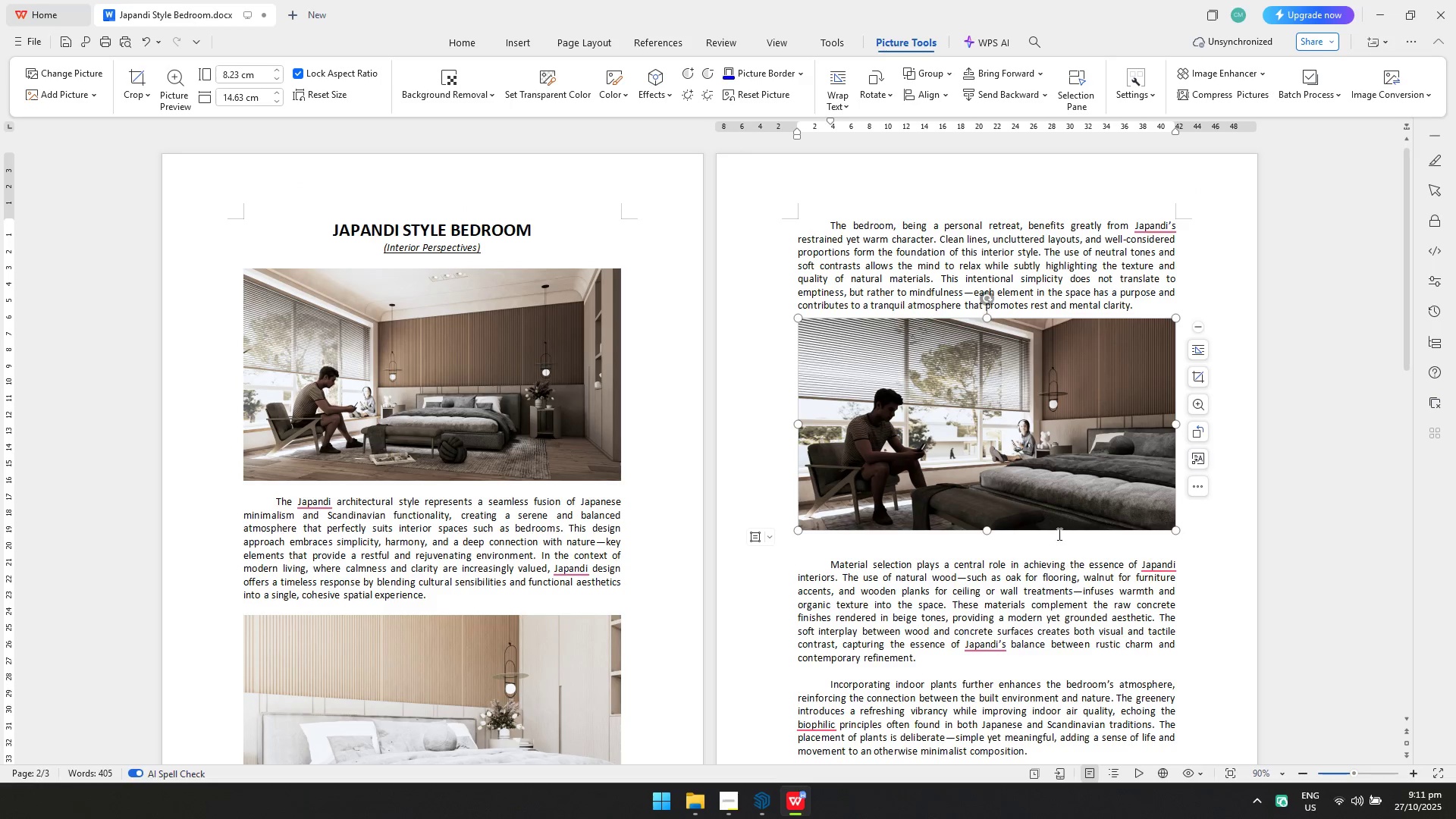 
key(Control+S)
 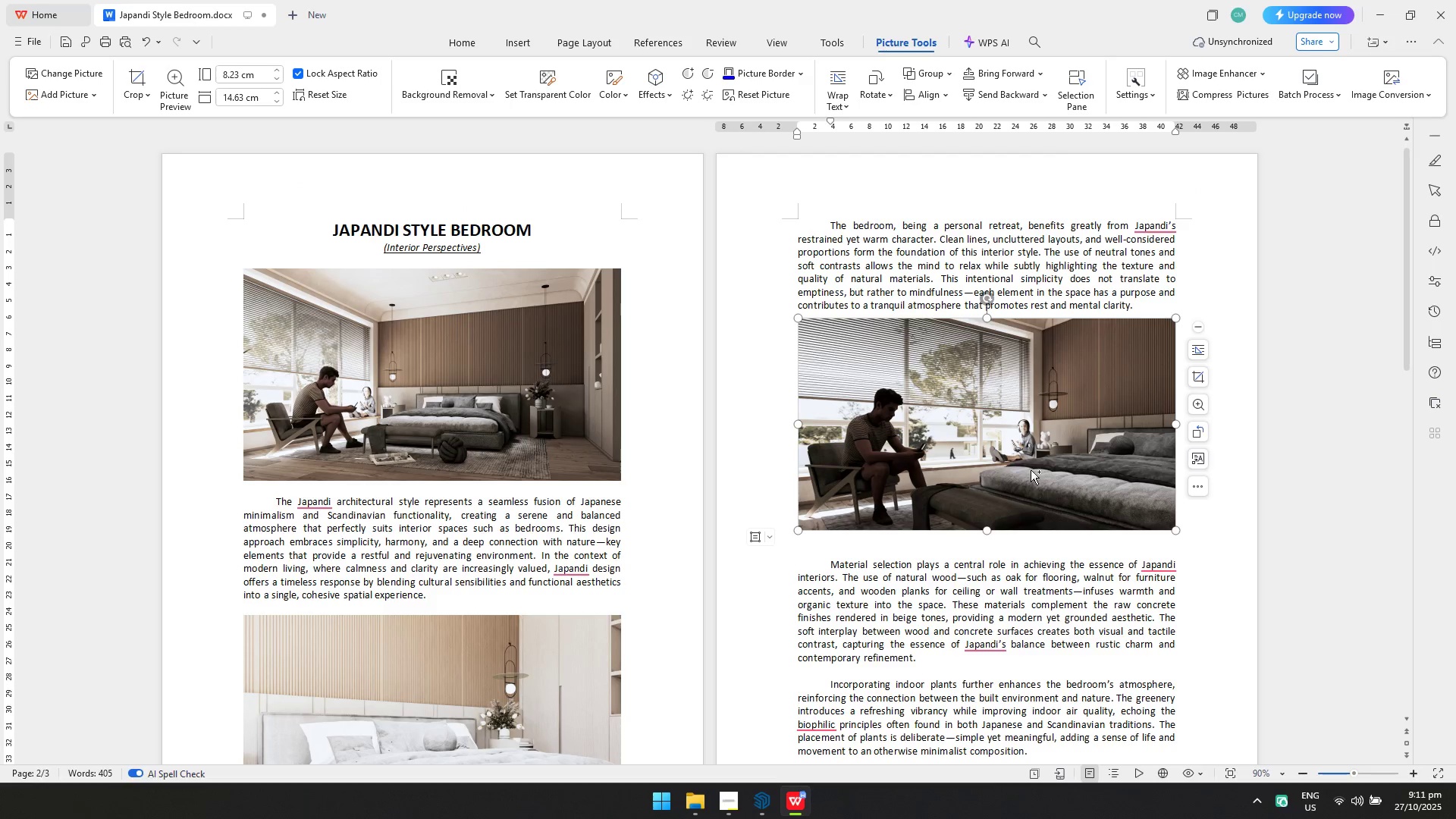 
left_click([1028, 466])
 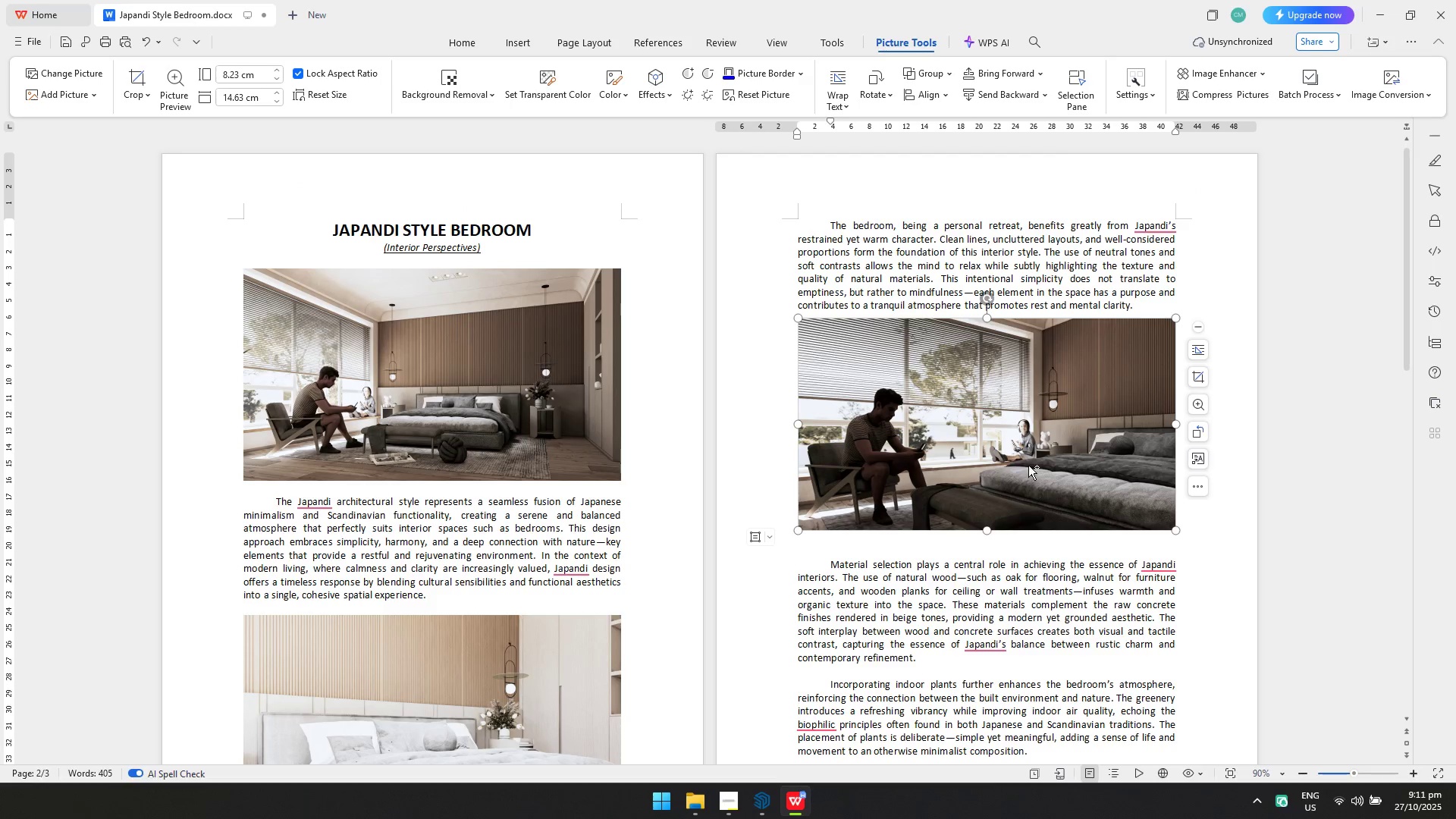 
key(Control+C)
 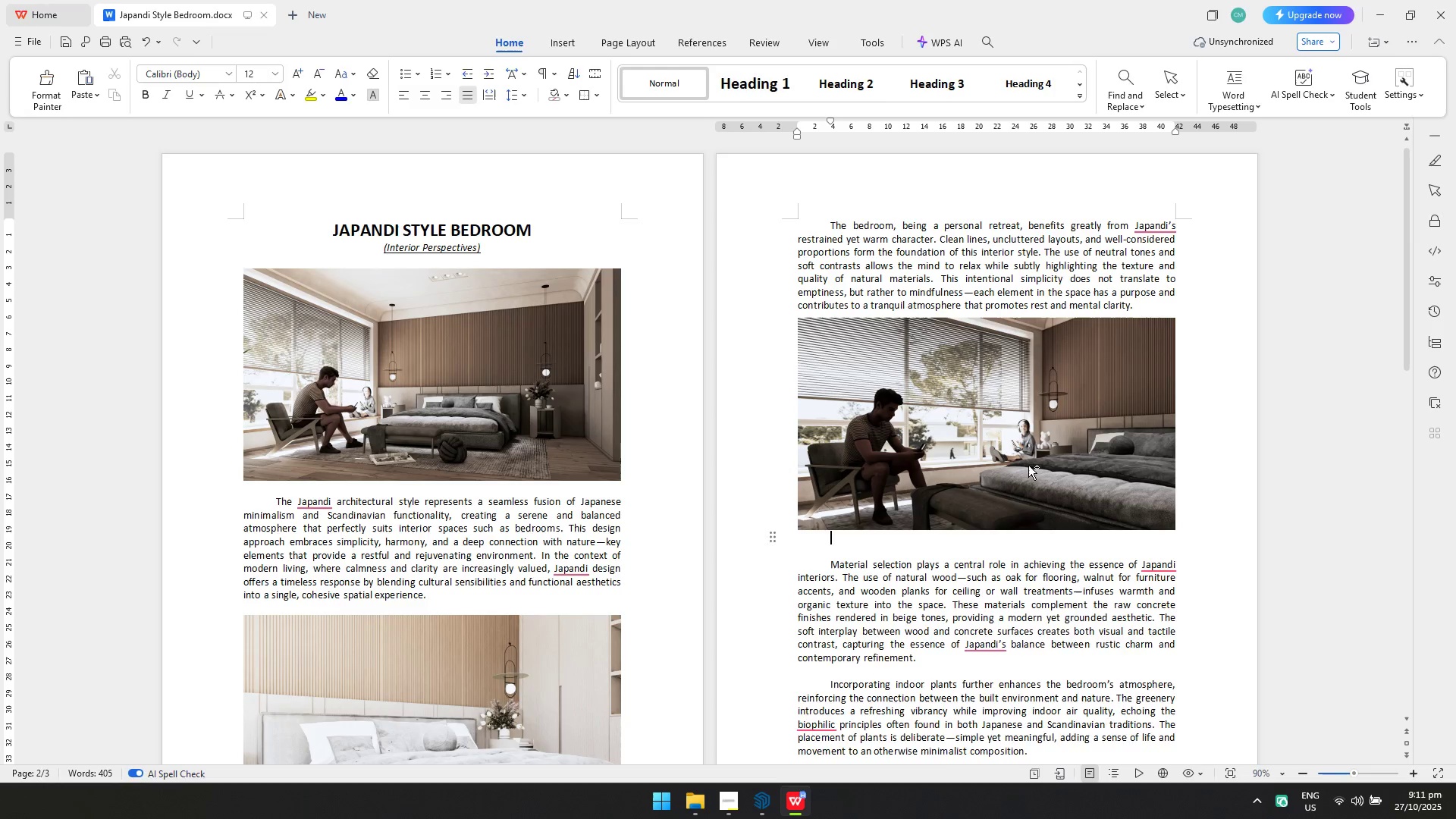 
key(Control+V)
 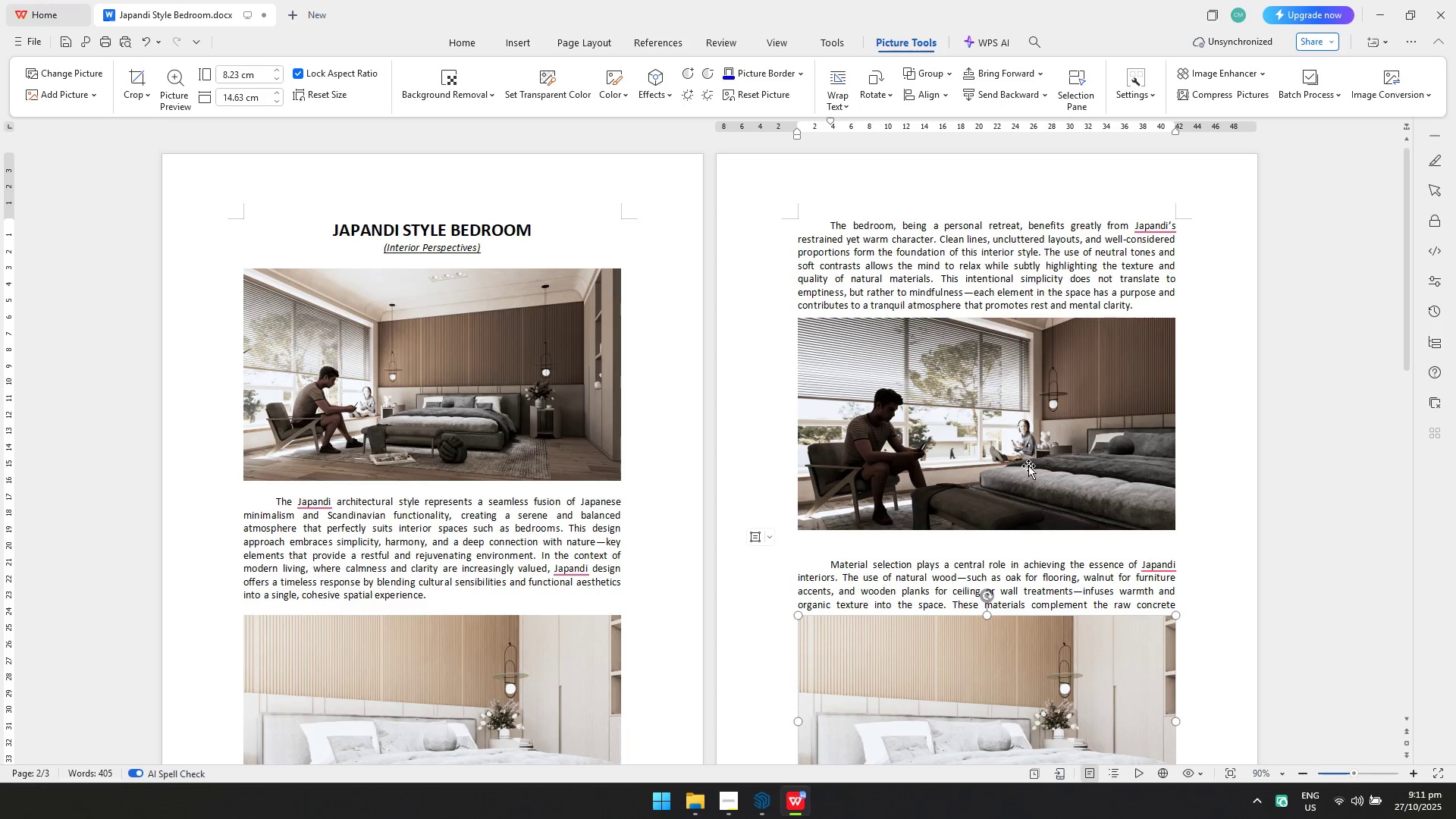 
left_click_drag(start_coordinate=[1028, 466], to_coordinate=[1029, 493])
 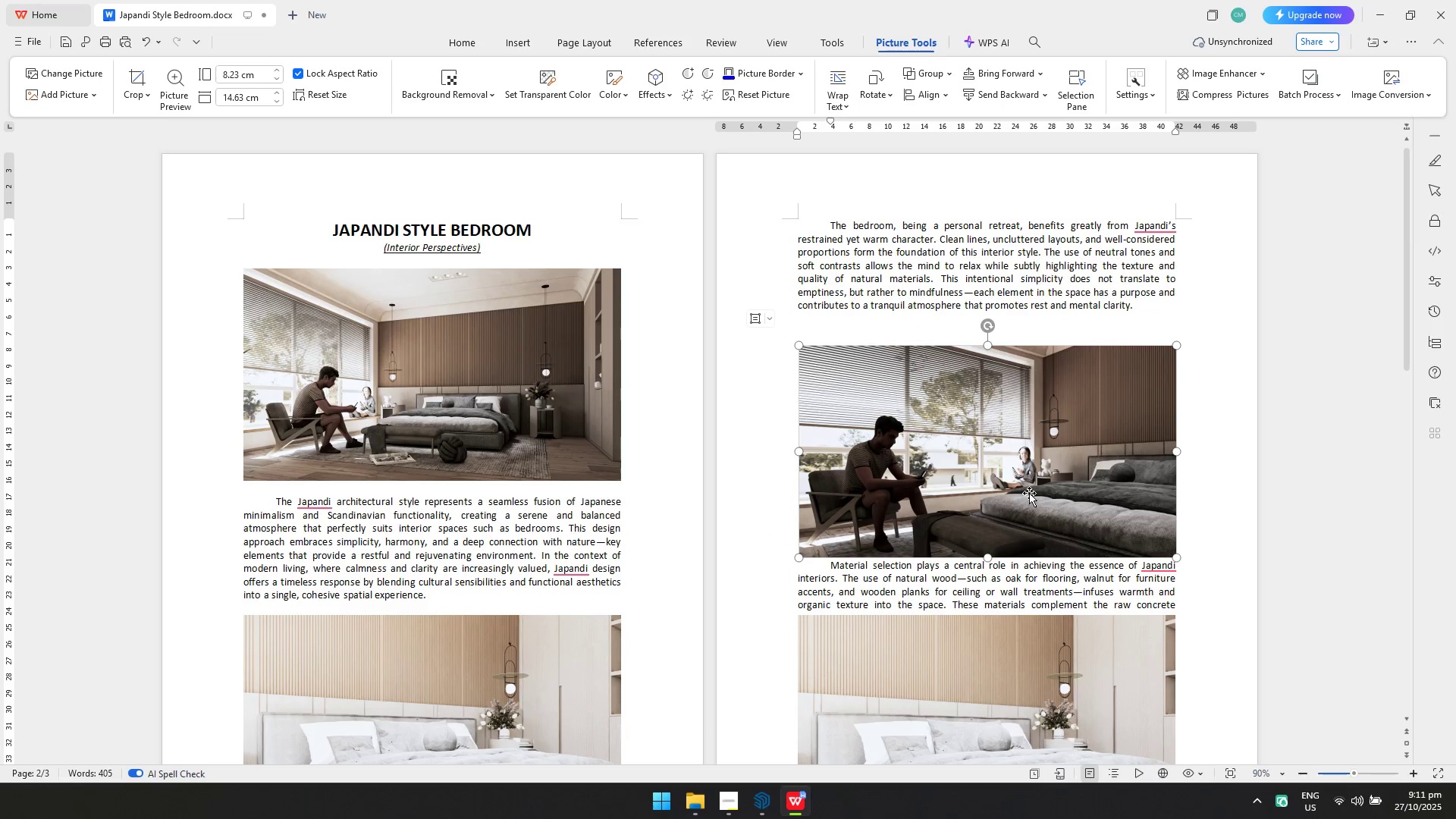 
key(Control+ControlLeft)
 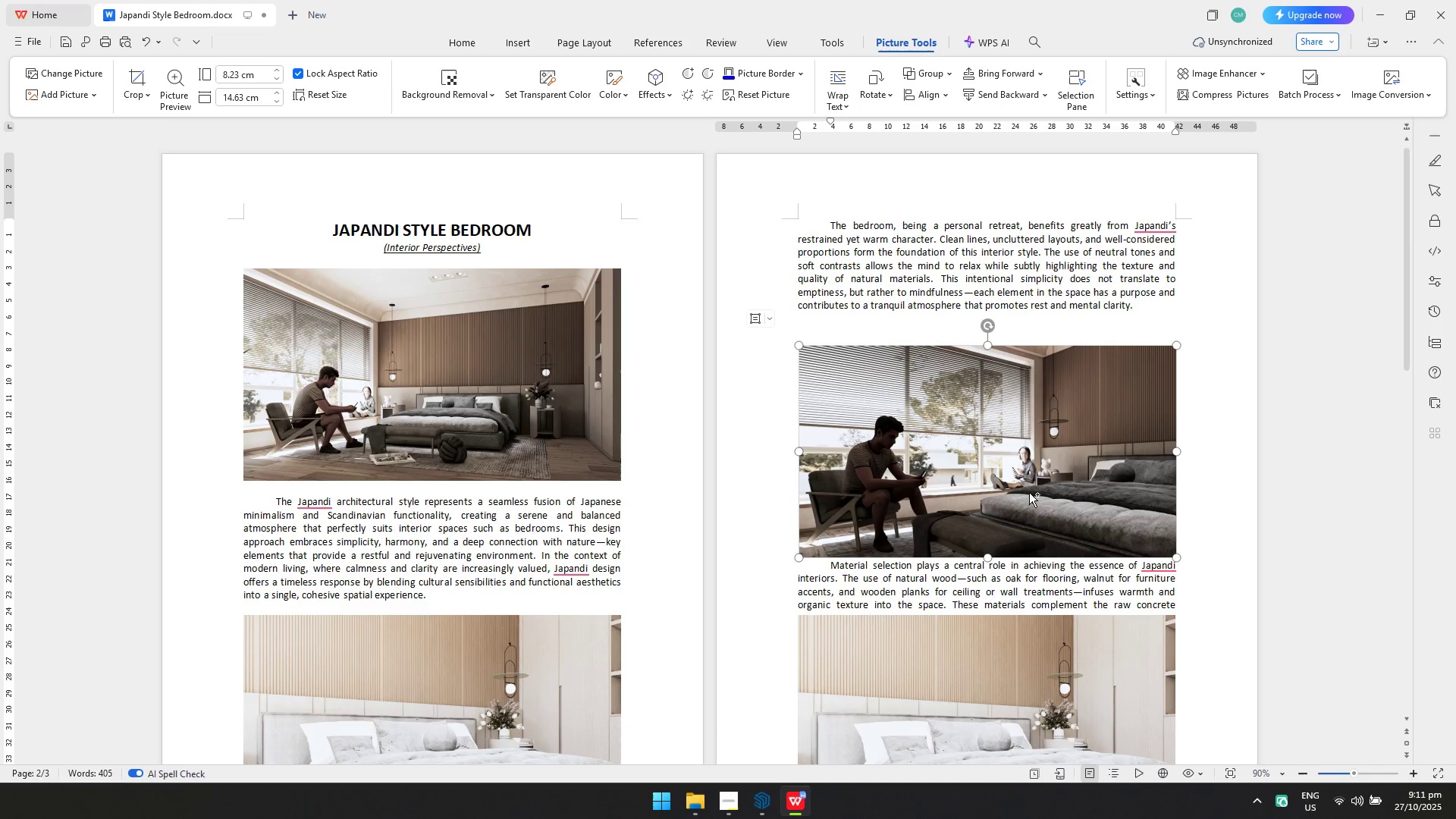 
key(Control+Z)
 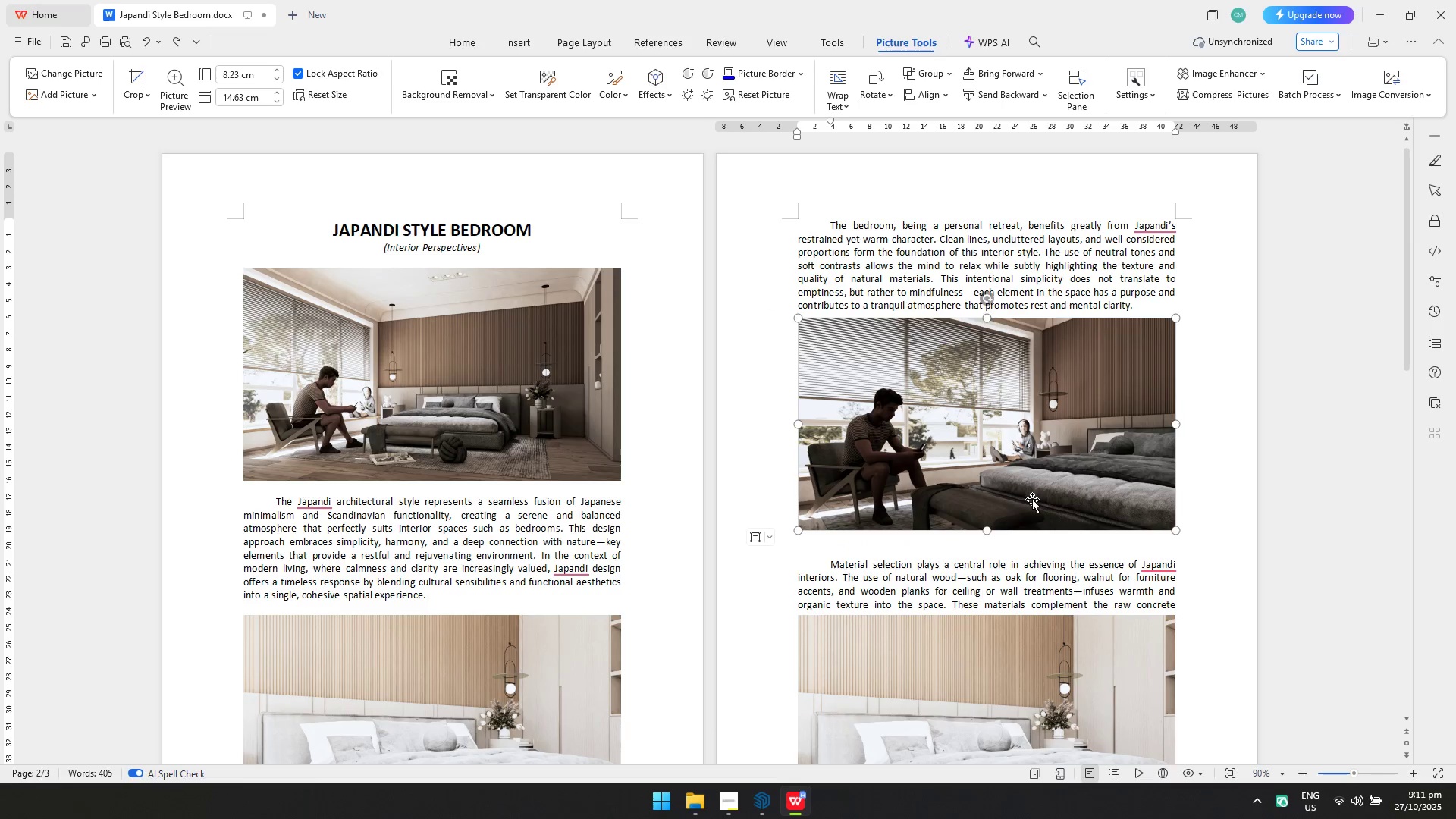 
scroll: coordinate [1032, 504], scroll_direction: down, amount: 2.0
 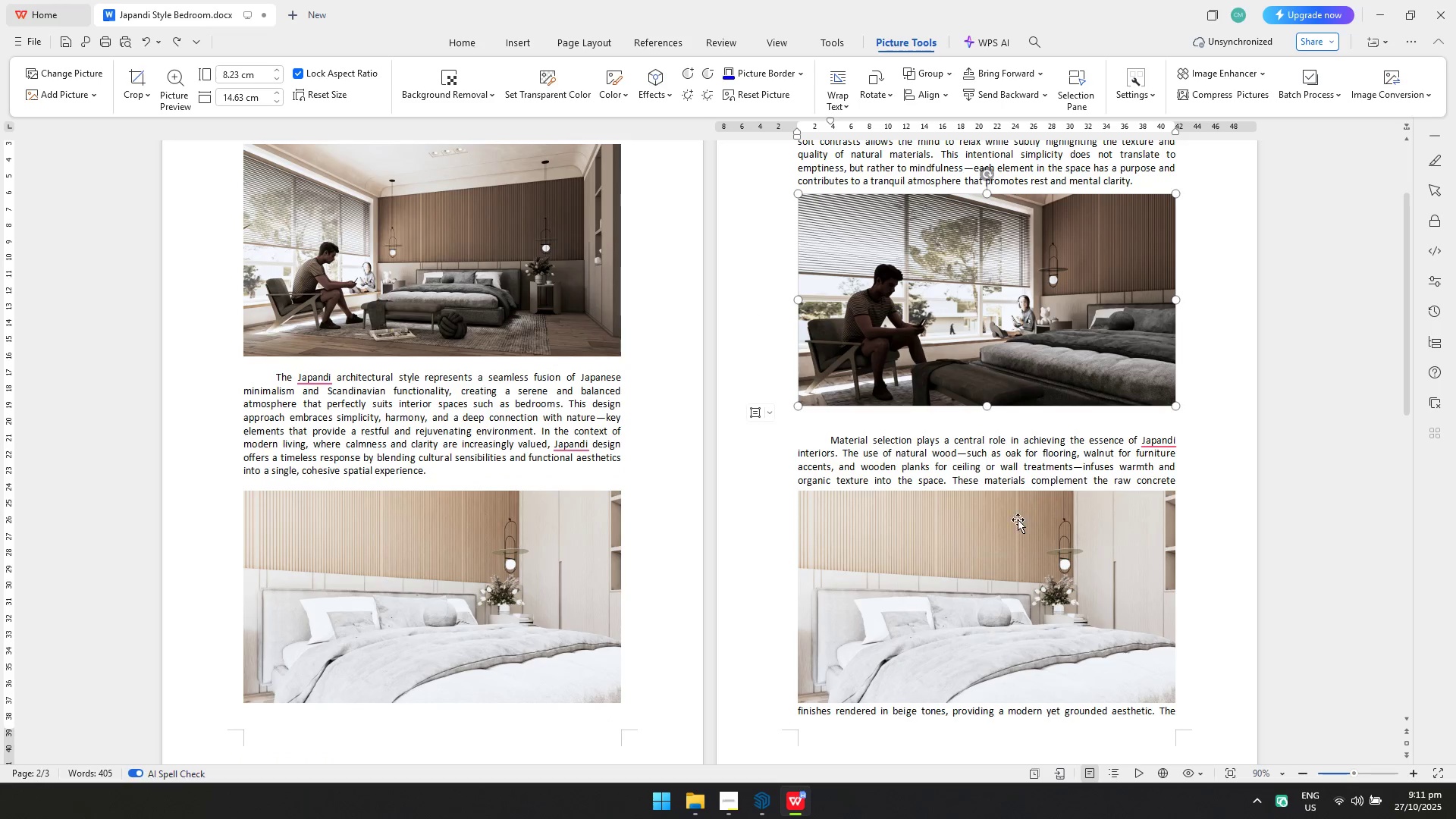 
left_click_drag(start_coordinate=[1013, 524], to_coordinate=[1015, 537])
 